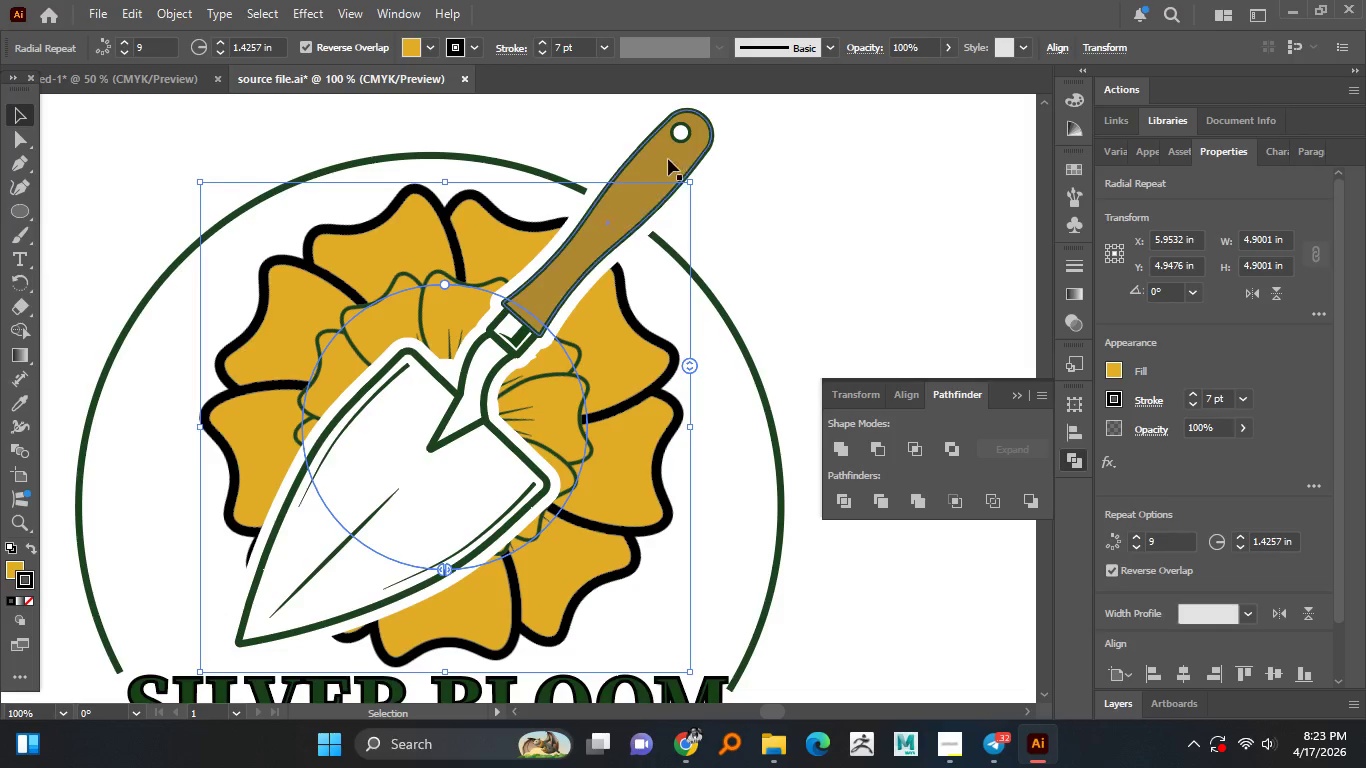 
left_click([825, 187])
 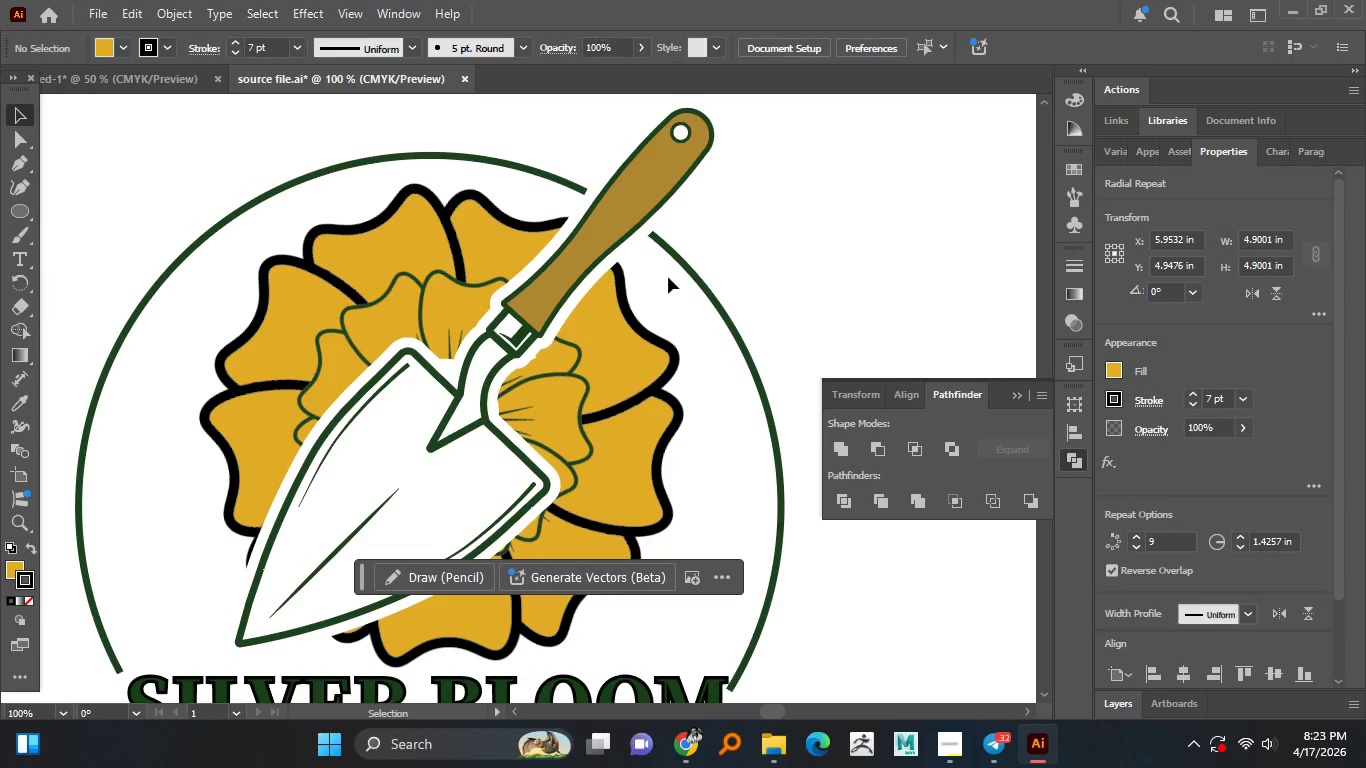 
hold_key(key=AltLeft, duration=1.51)
scroll: coordinate [668, 277], scroll_direction: down, amount: 2.0
 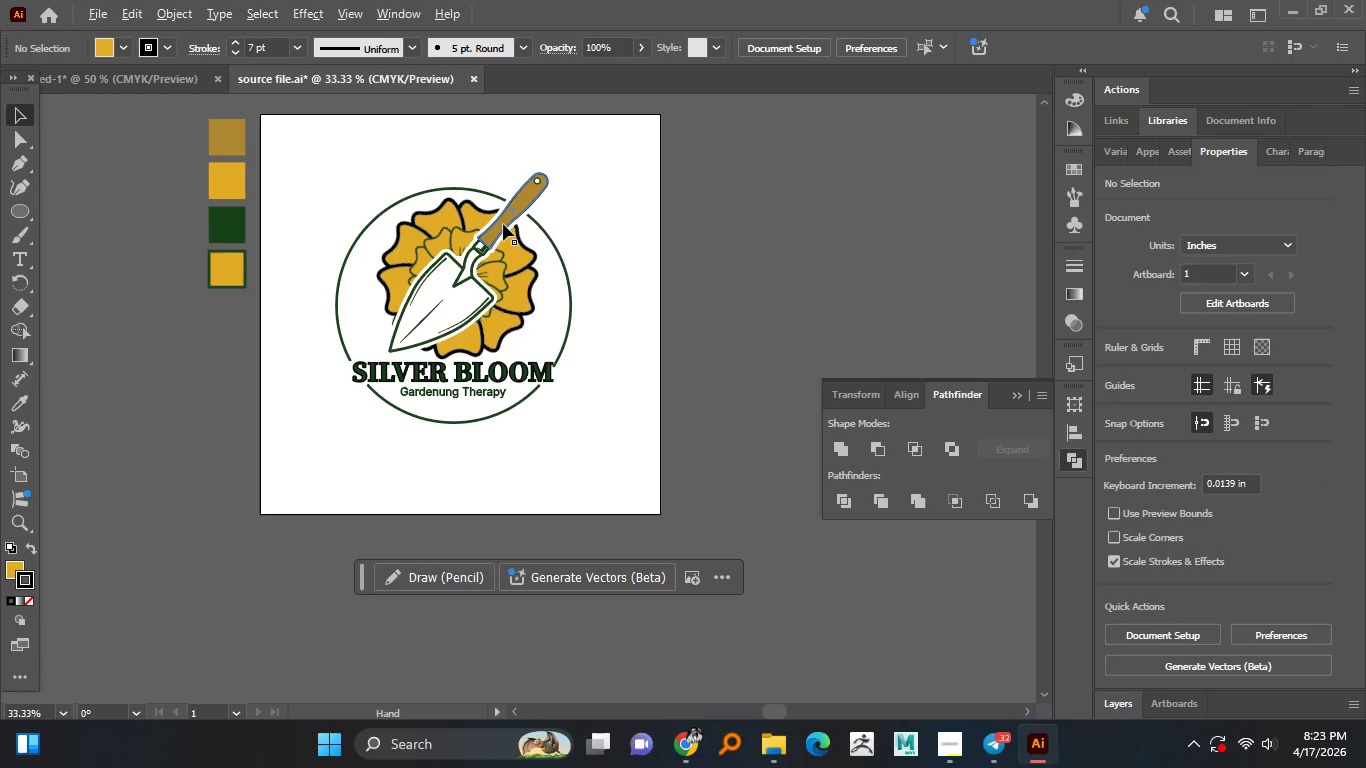 
hold_key(key=AltLeft, duration=0.88)
 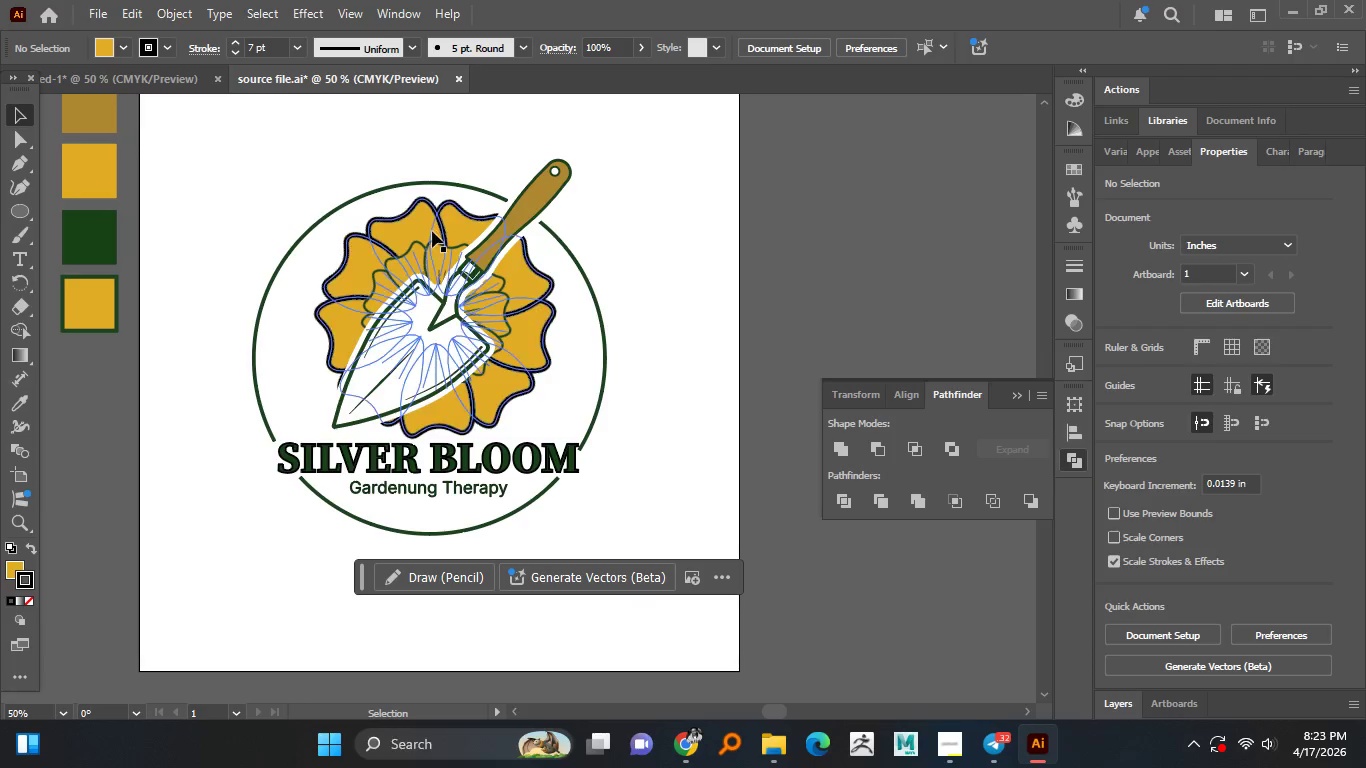 
scroll: coordinate [497, 224], scroll_direction: up, amount: 1.0
 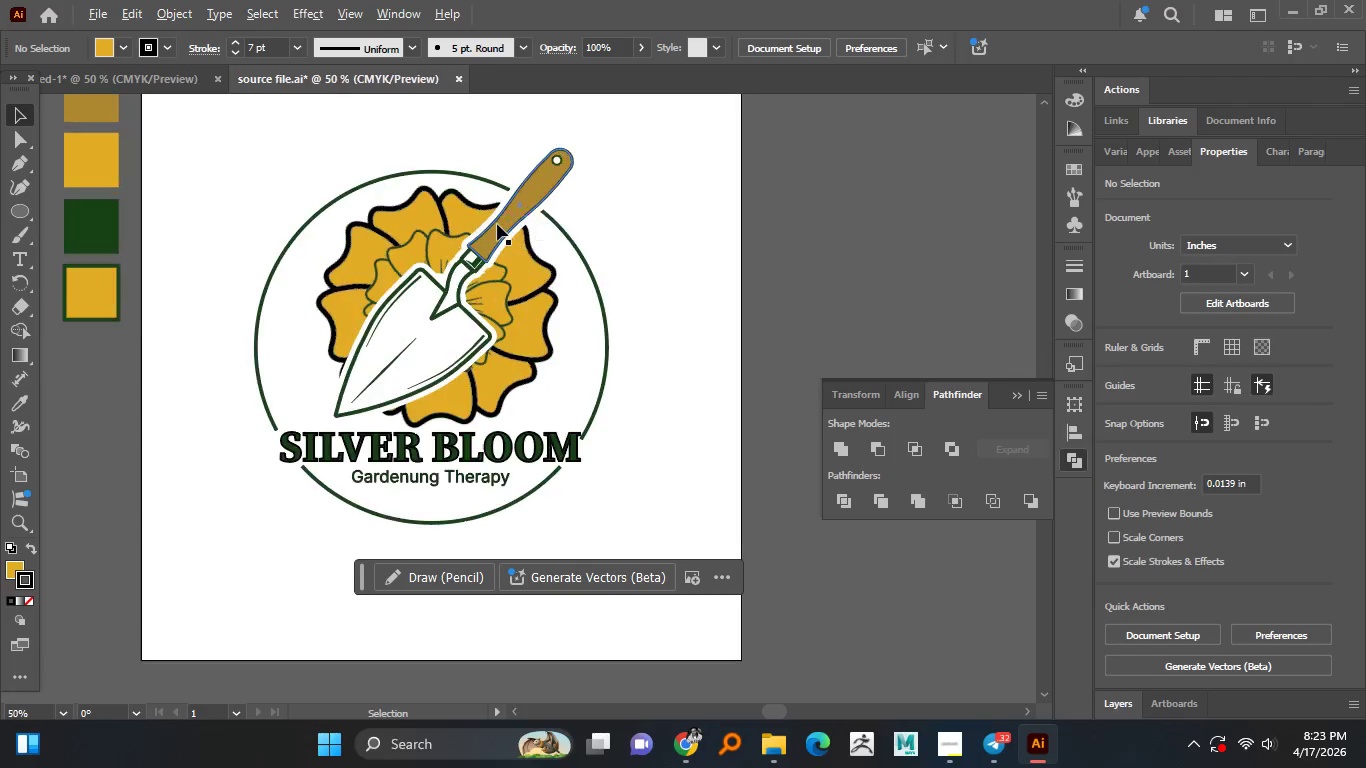 
left_click([433, 220])
 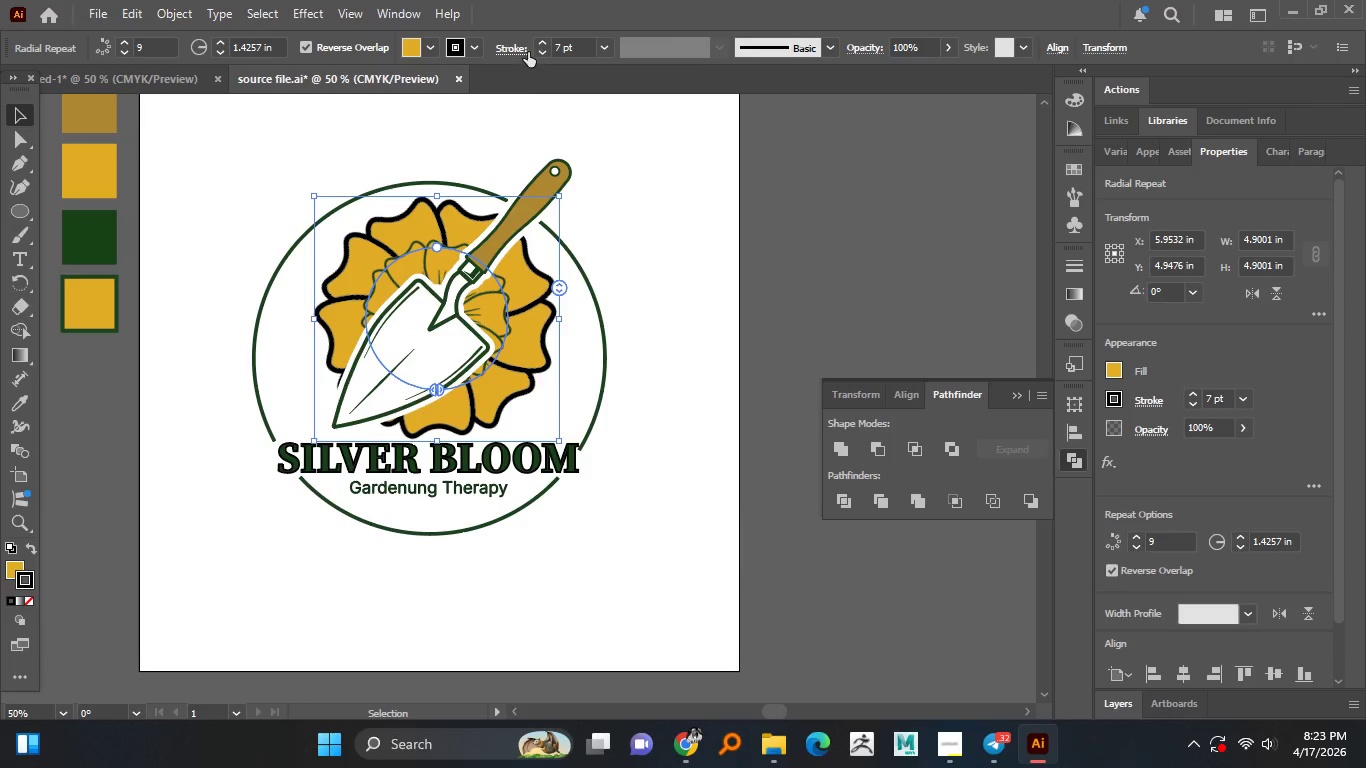 
left_click([543, 51])
 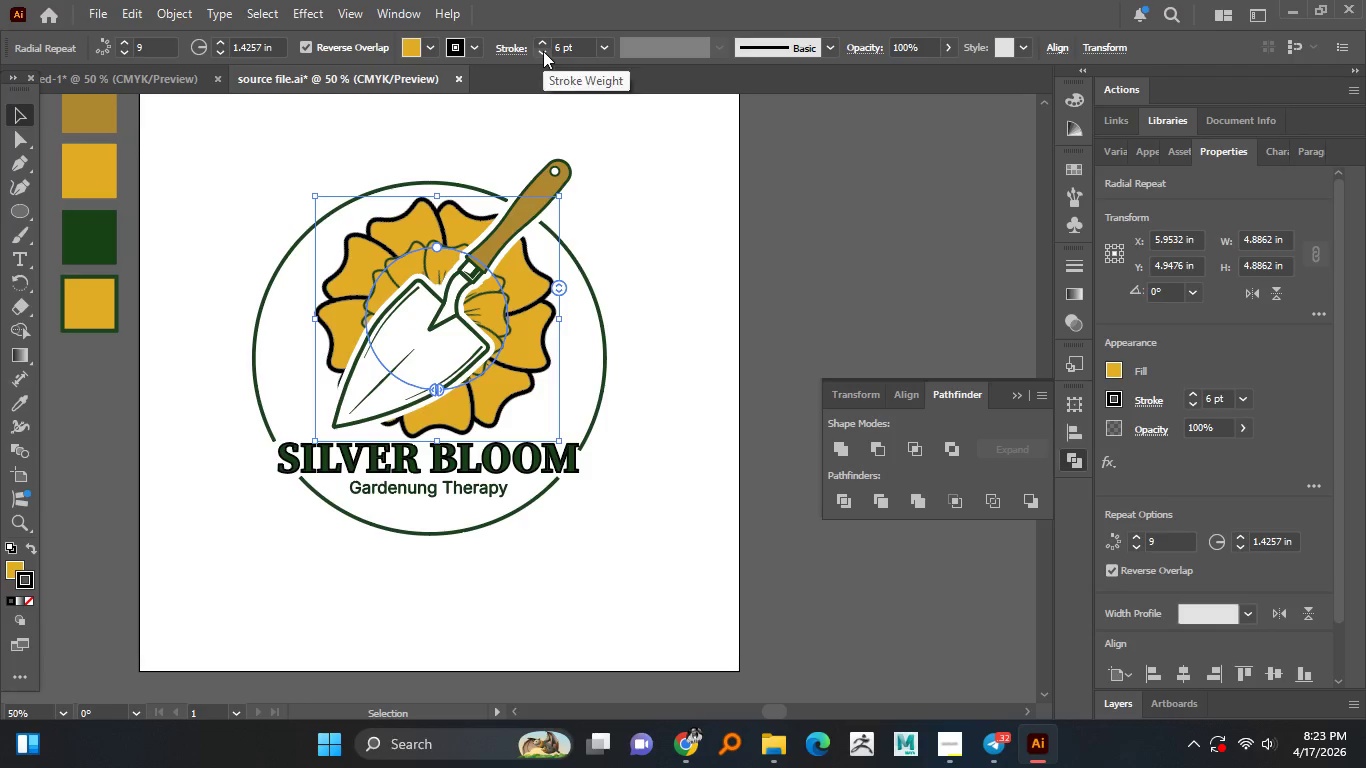 
left_click([543, 51])
 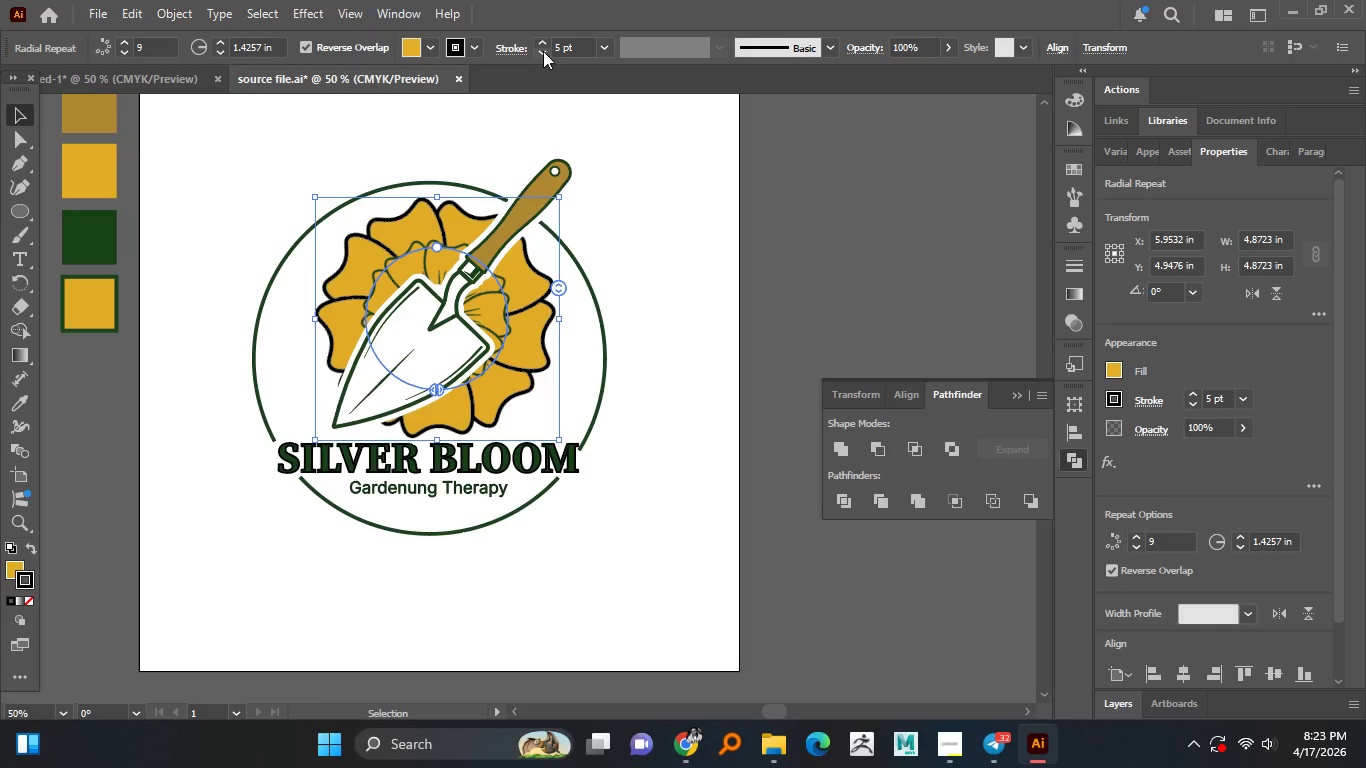 
left_click([543, 51])
 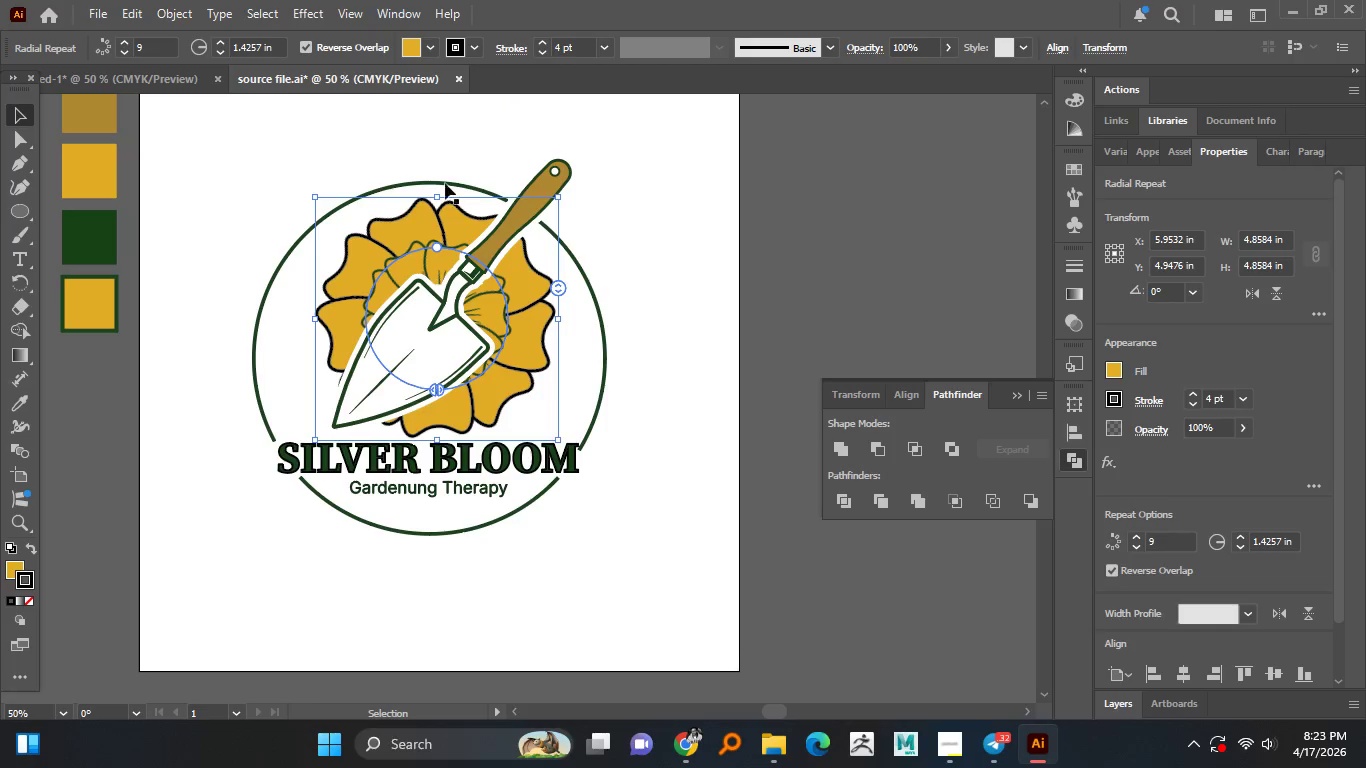 
hold_key(key=AltLeft, duration=1.5)
scroll: coordinate [418, 264], scroll_direction: up, amount: 1.0
 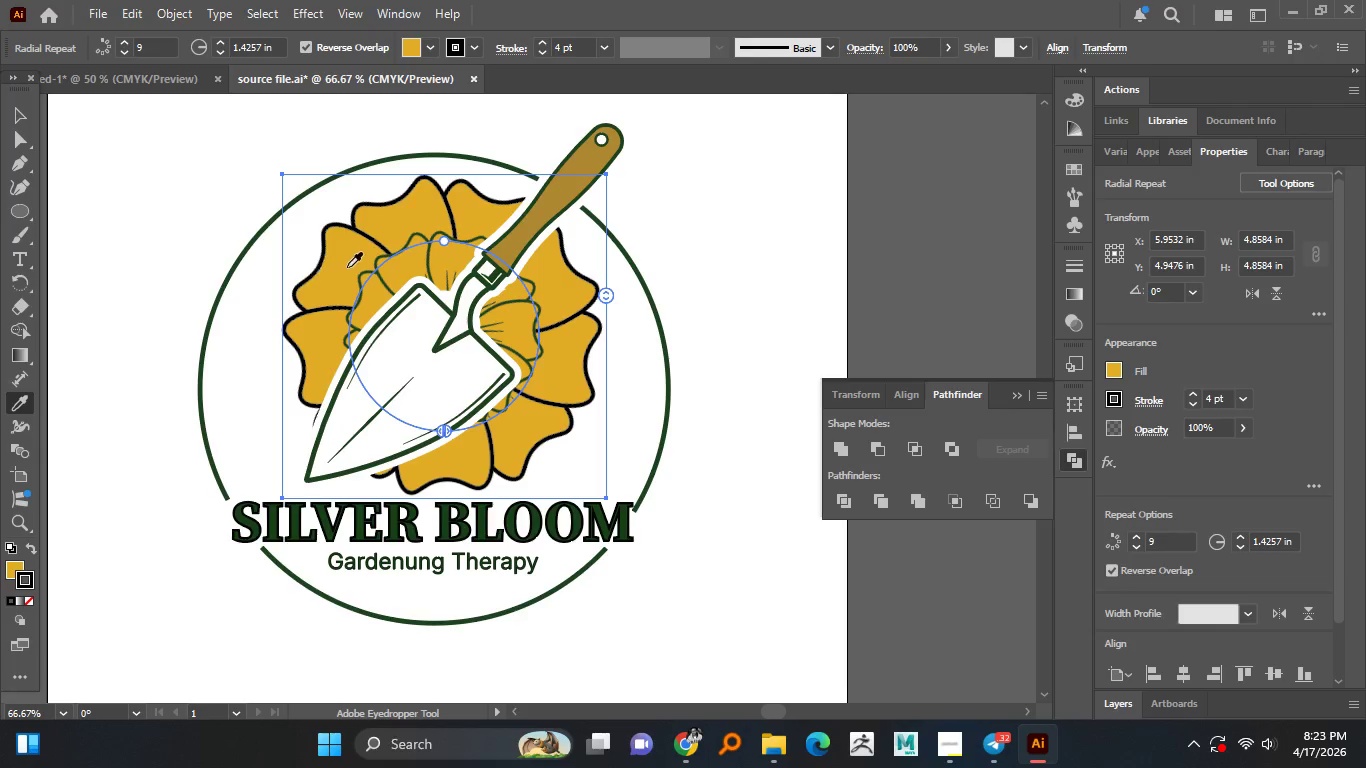 
left_click([396, 275])
 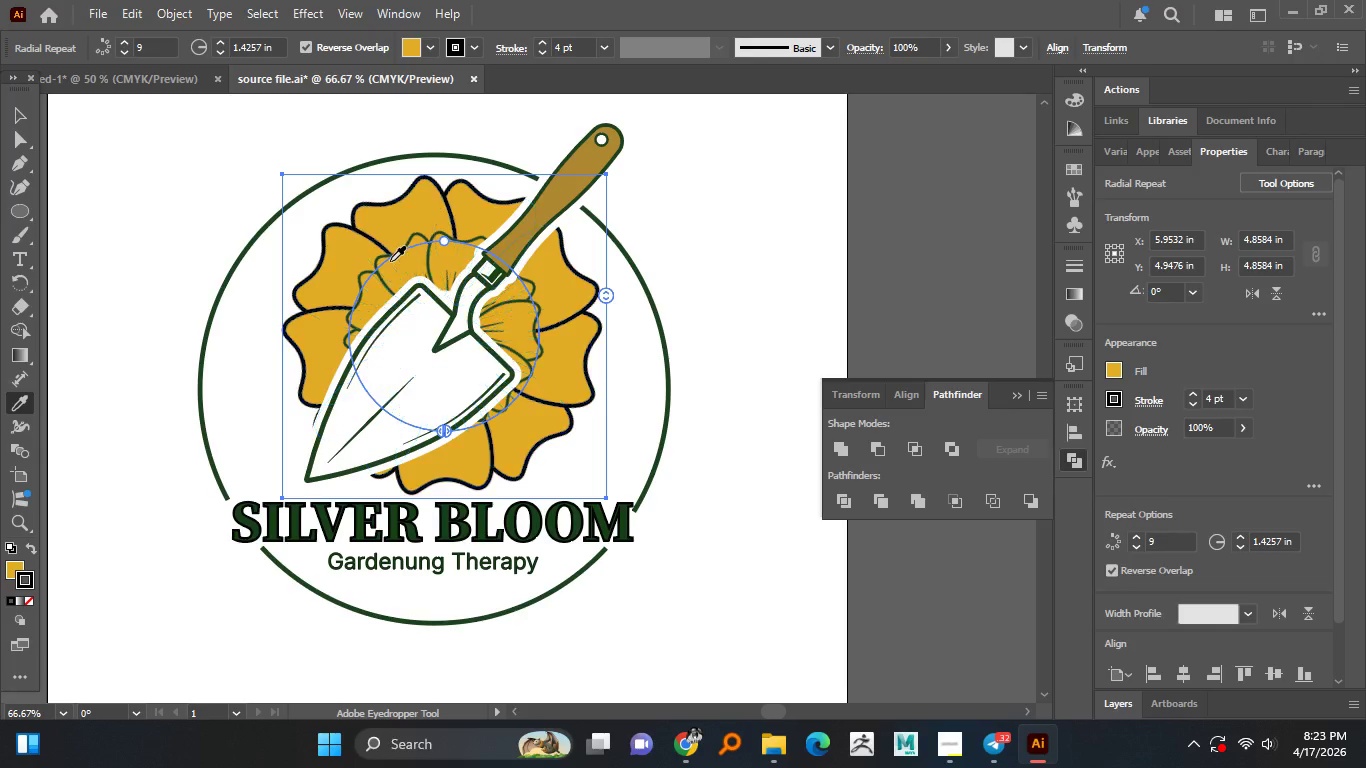 
left_click([390, 263])
 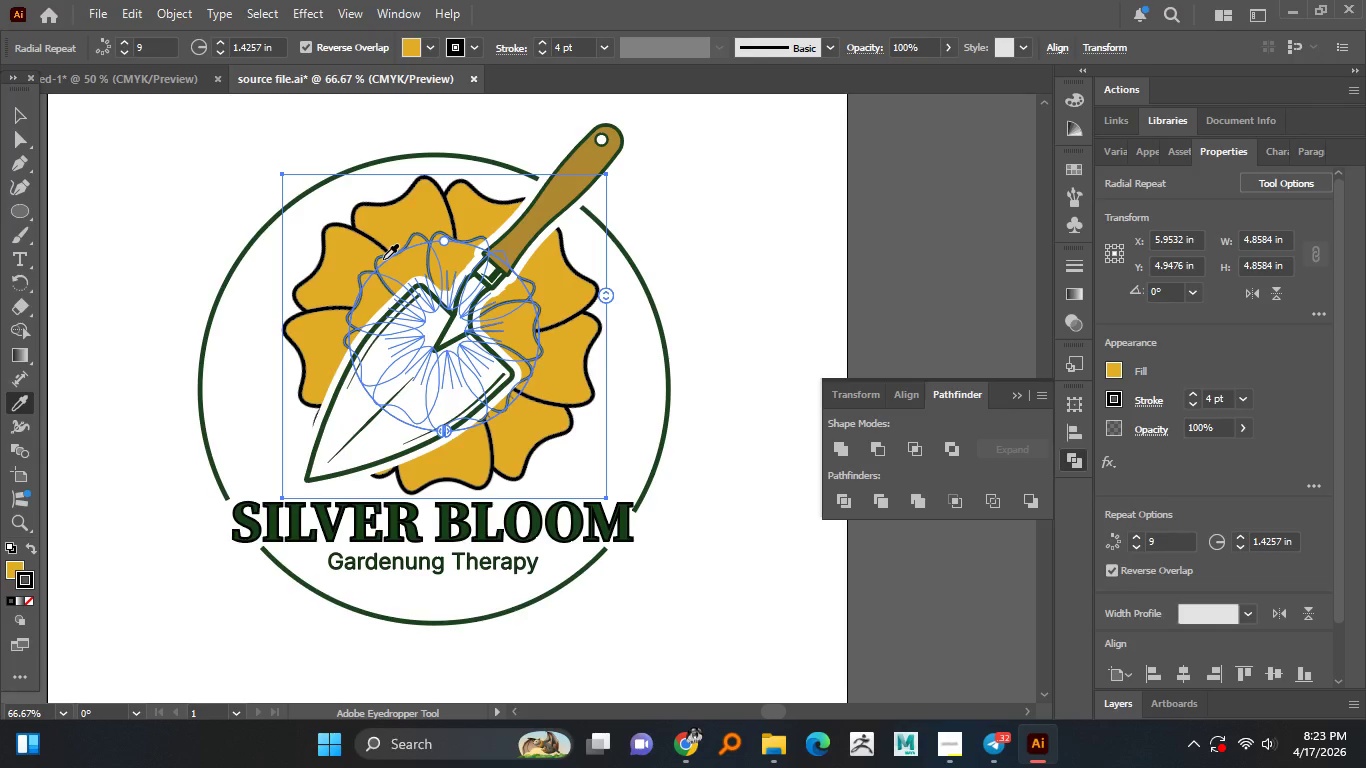 
left_click([382, 259])
 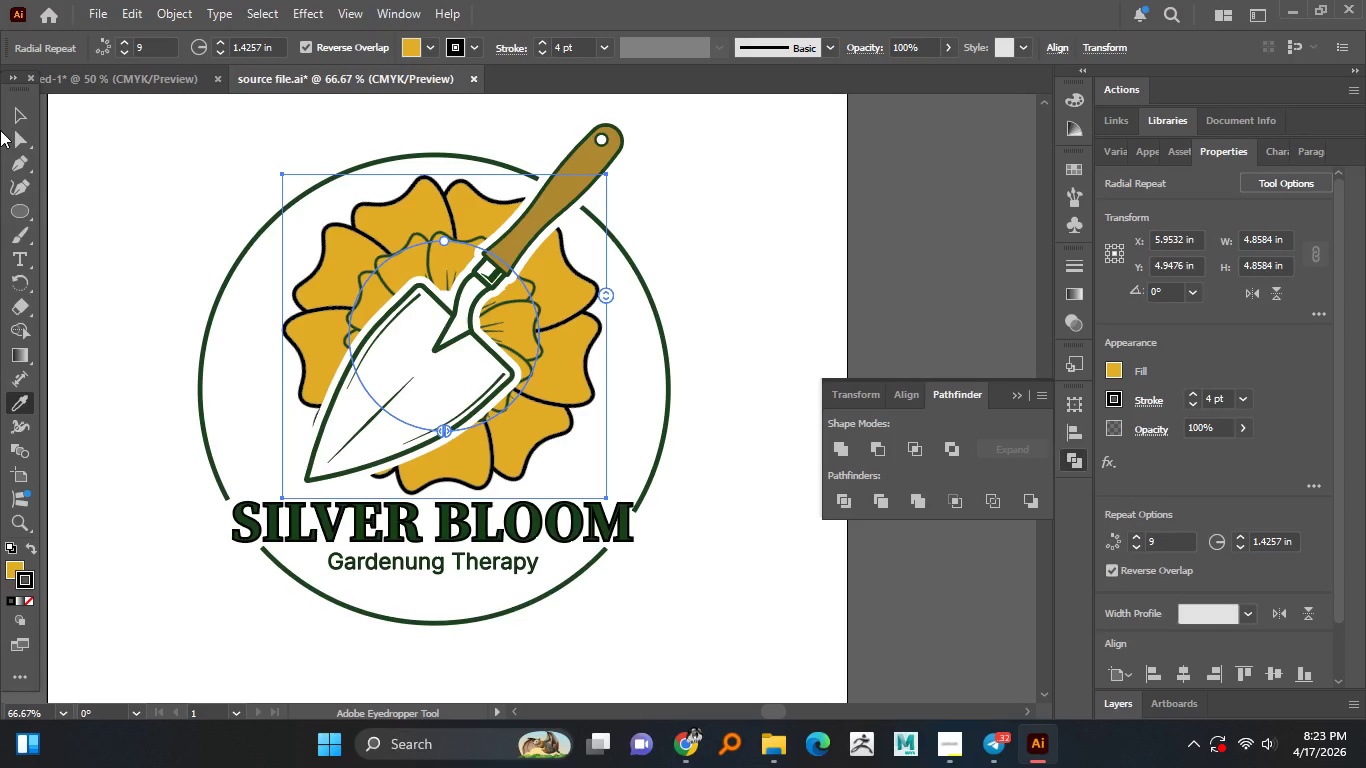 
left_click([21, 119])
 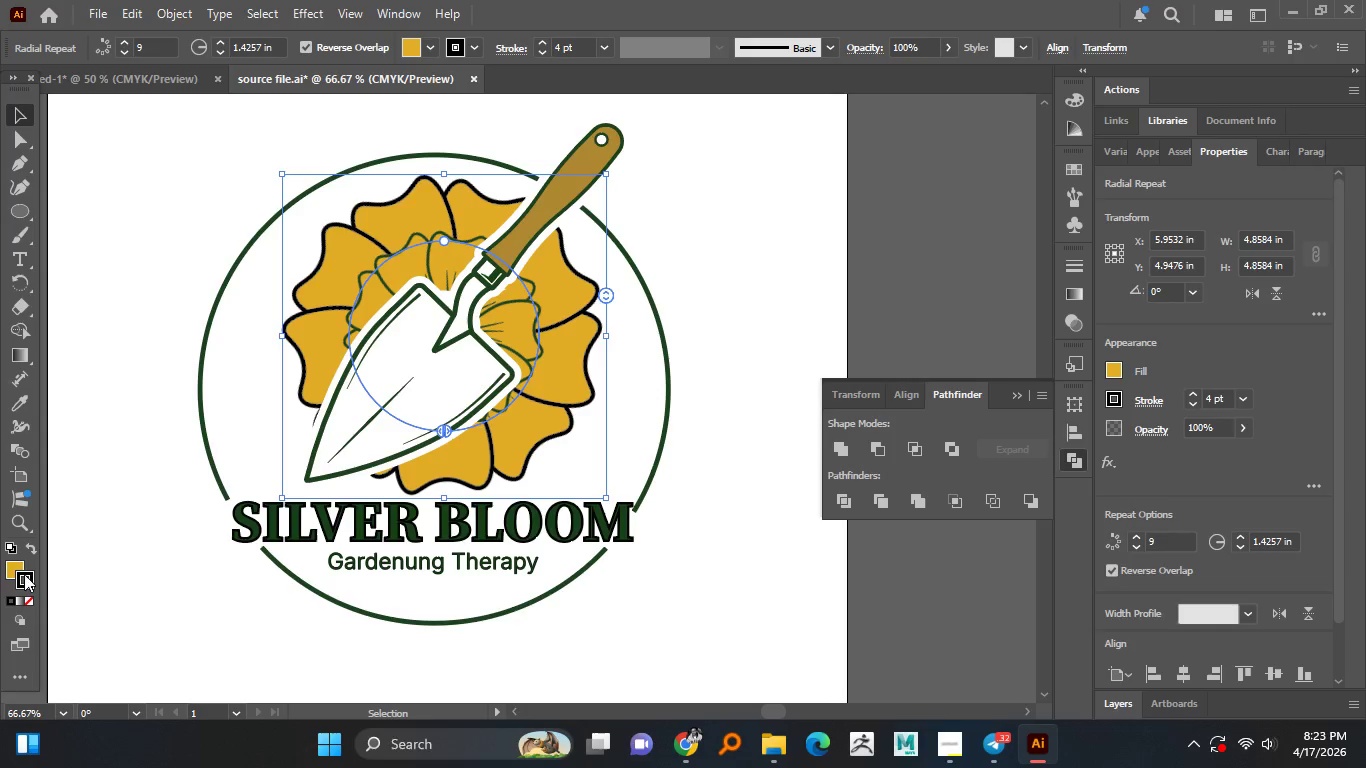 
hold_key(key=AltLeft, duration=1.16)
scroll: coordinate [131, 355], scroll_direction: down, amount: 1.0
 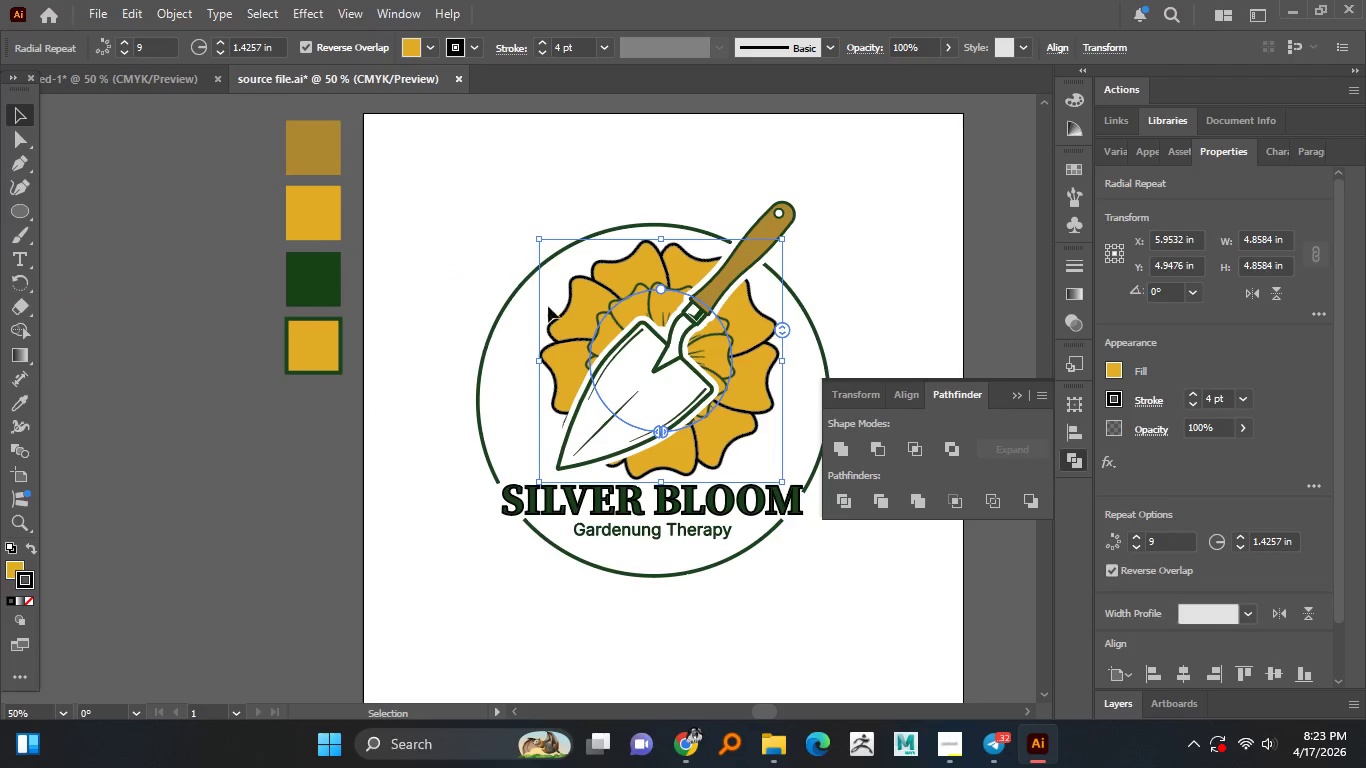 
left_click([567, 303])
 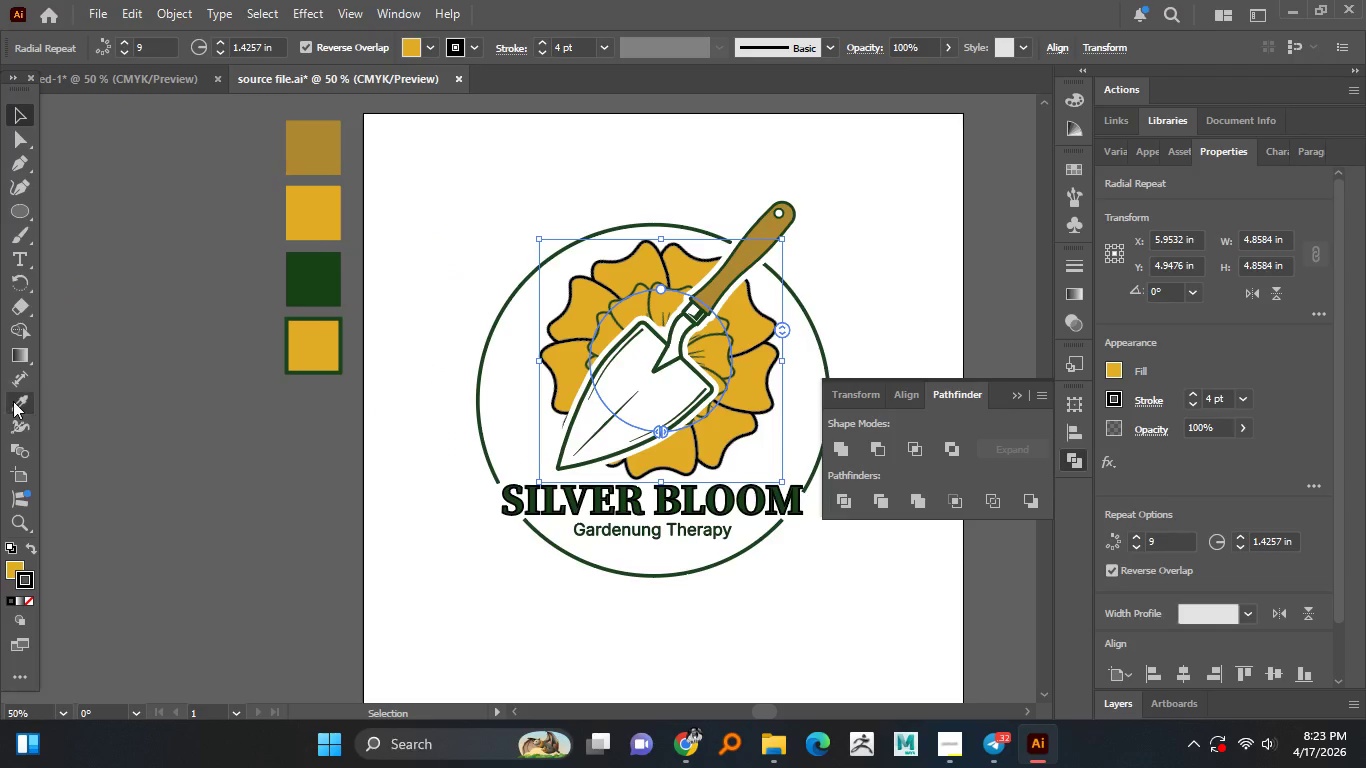 
left_click_drag(start_coordinate=[13, 399], to_coordinate=[18, 399])
 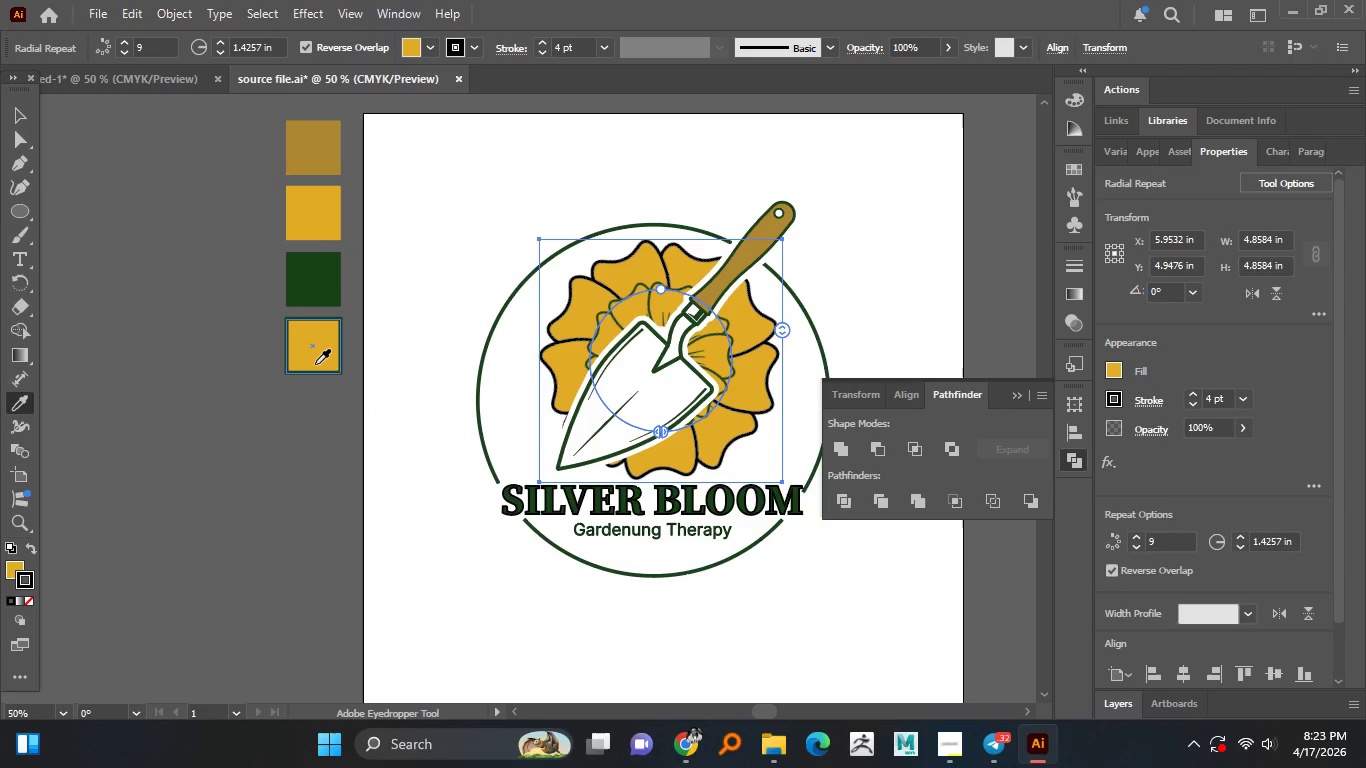 
left_click([315, 364])
 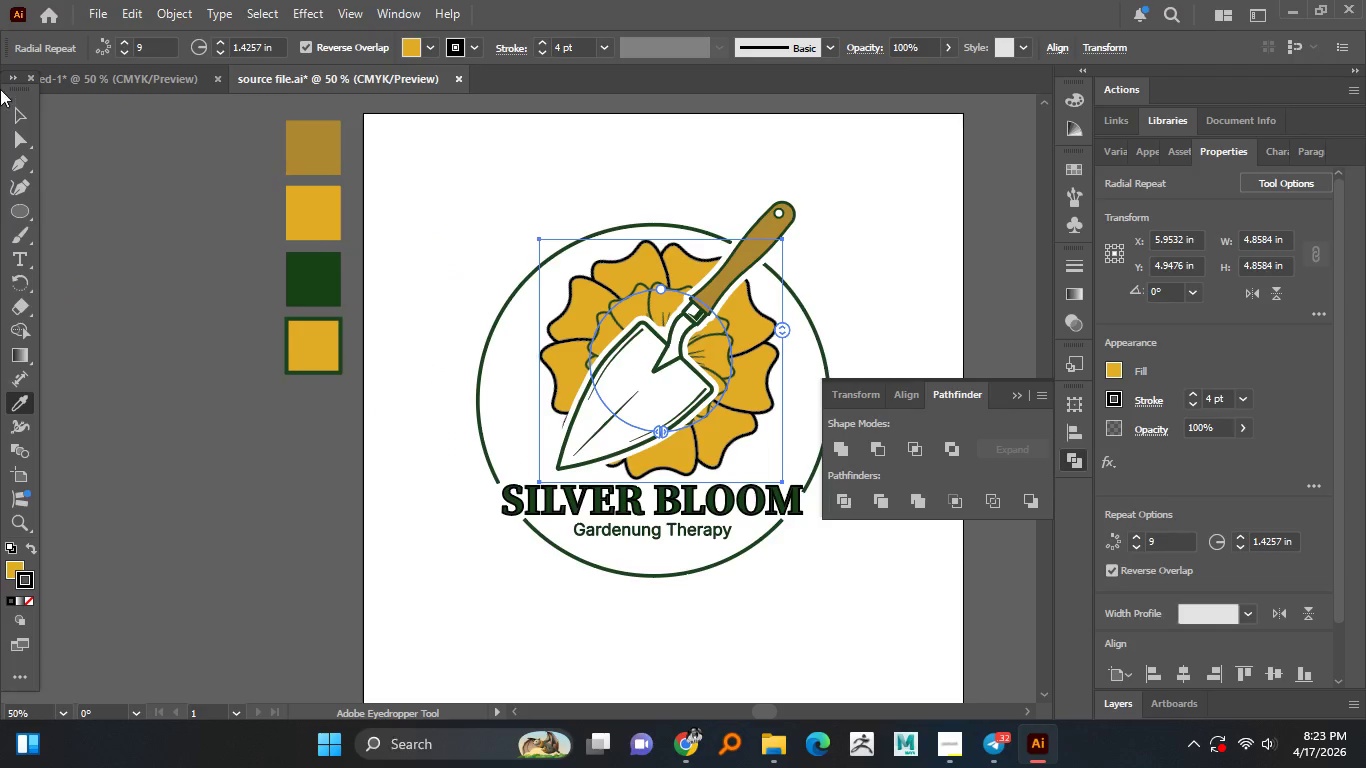 
left_click([20, 111])
 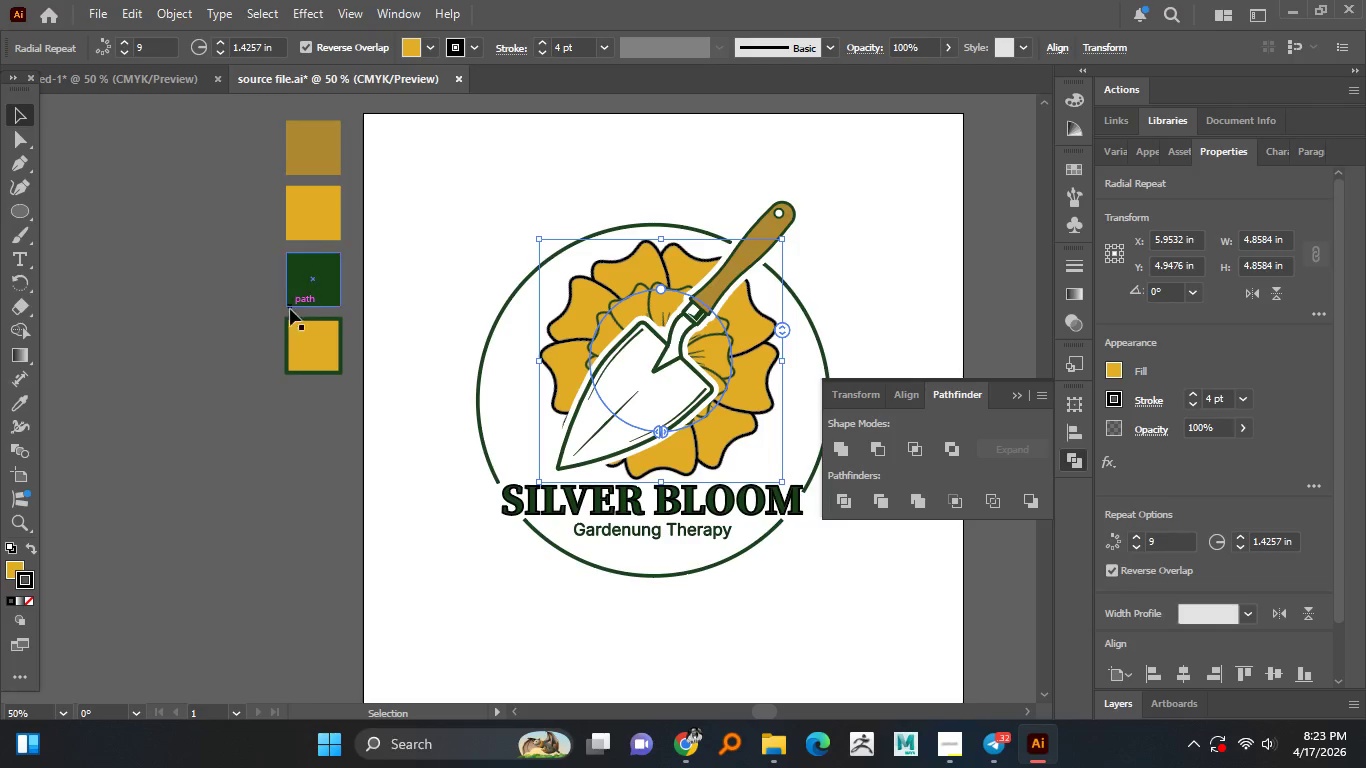 
double_click([311, 282])
 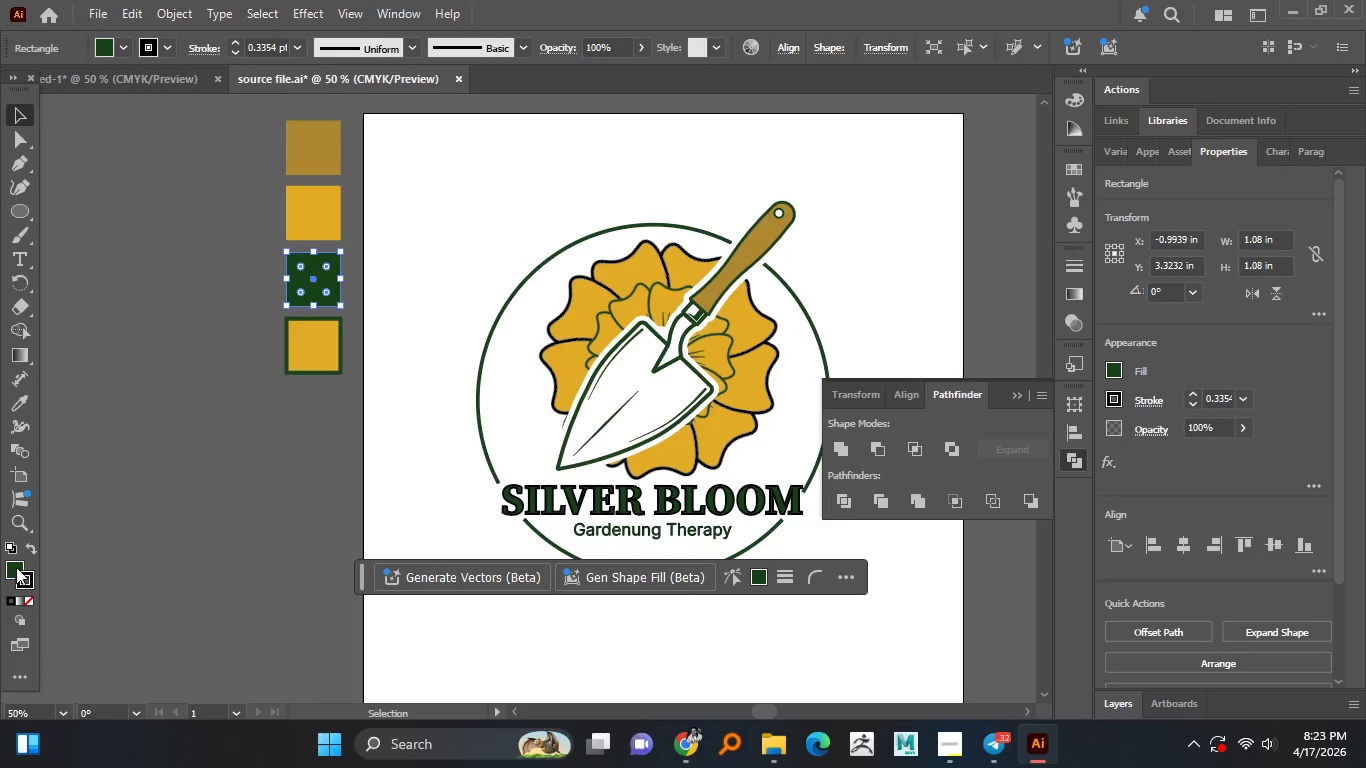 
double_click([15, 567])
 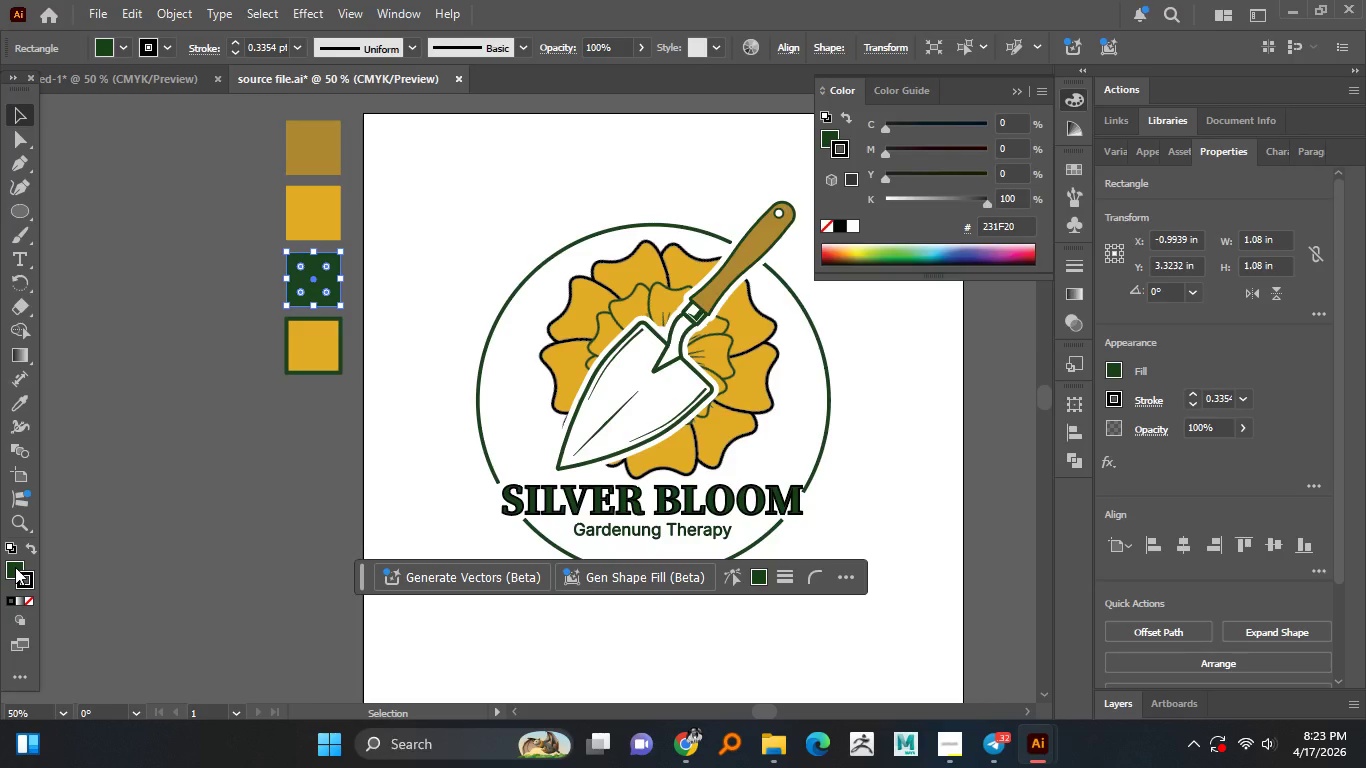 
key(Control+C)
 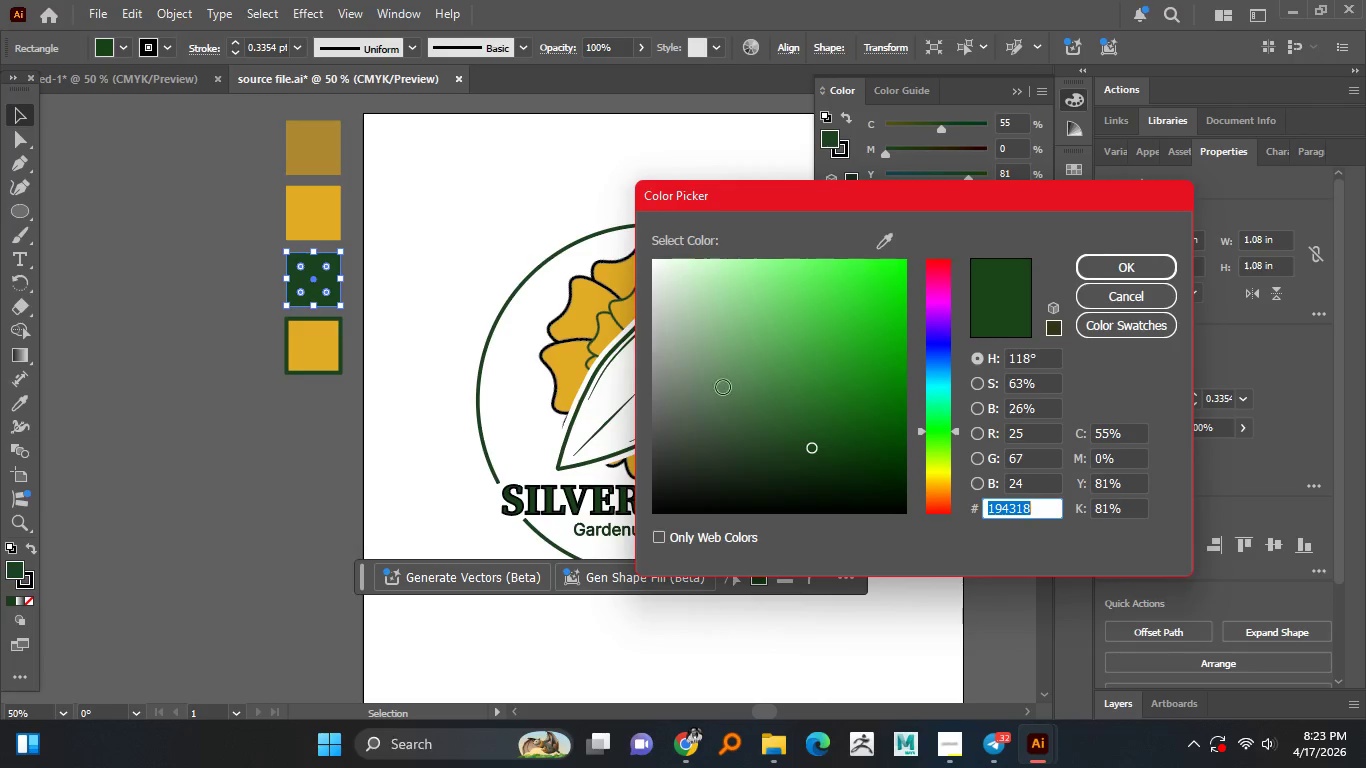 
key(Control+C)
 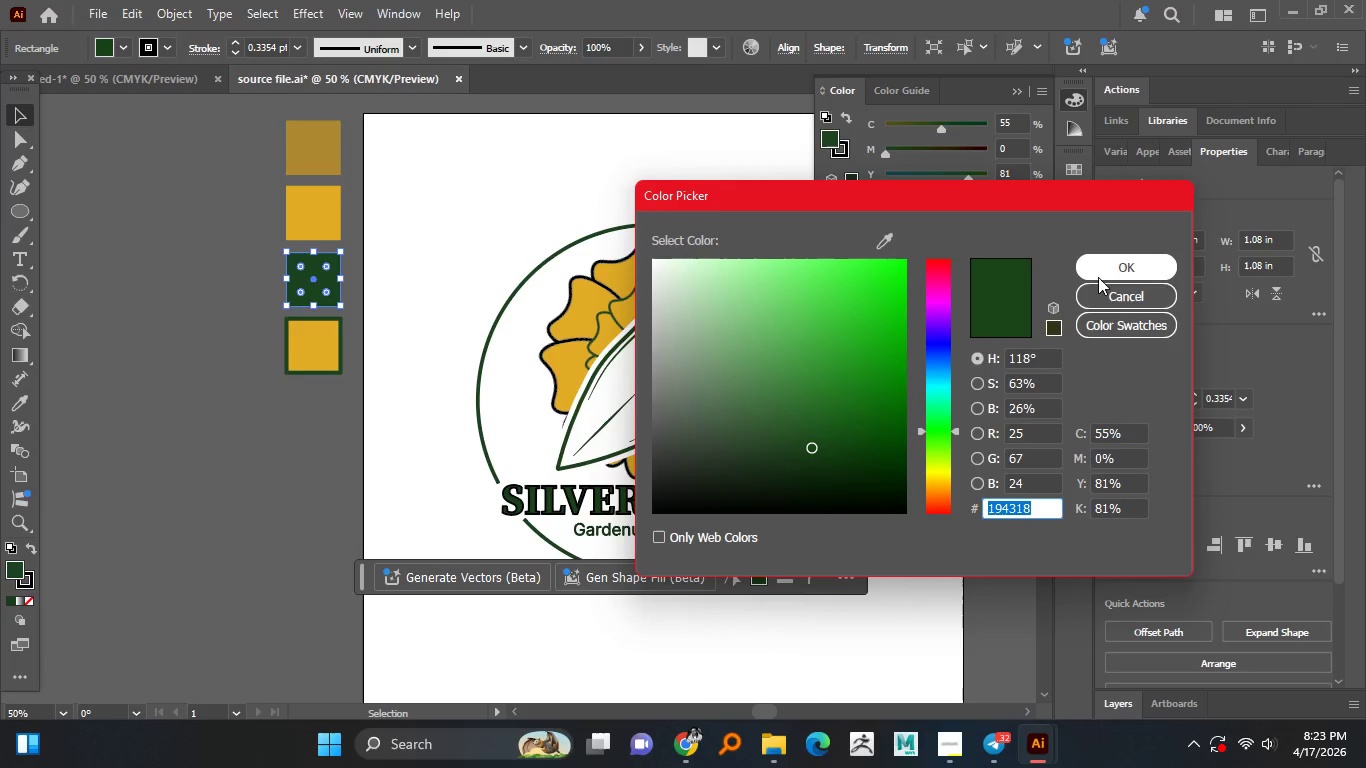 
left_click([1100, 274])
 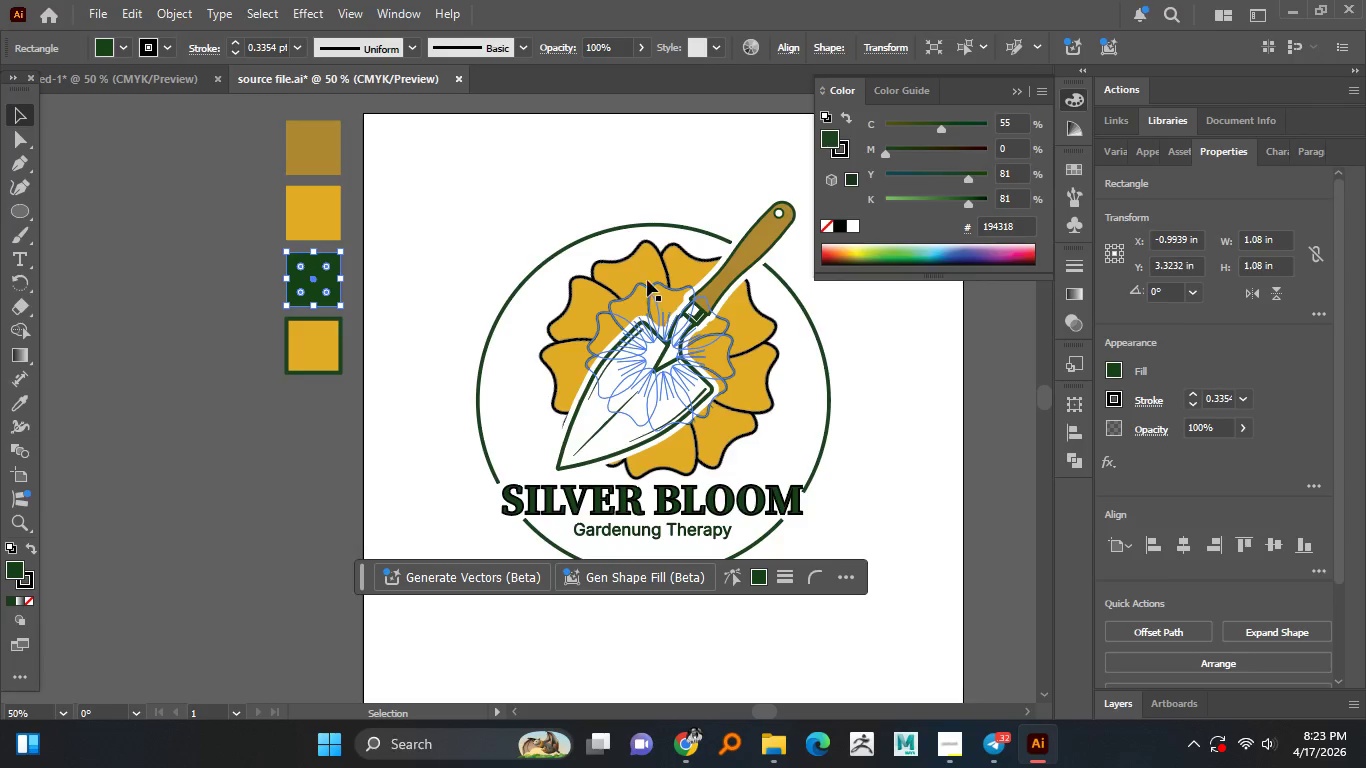 
left_click([645, 265])
 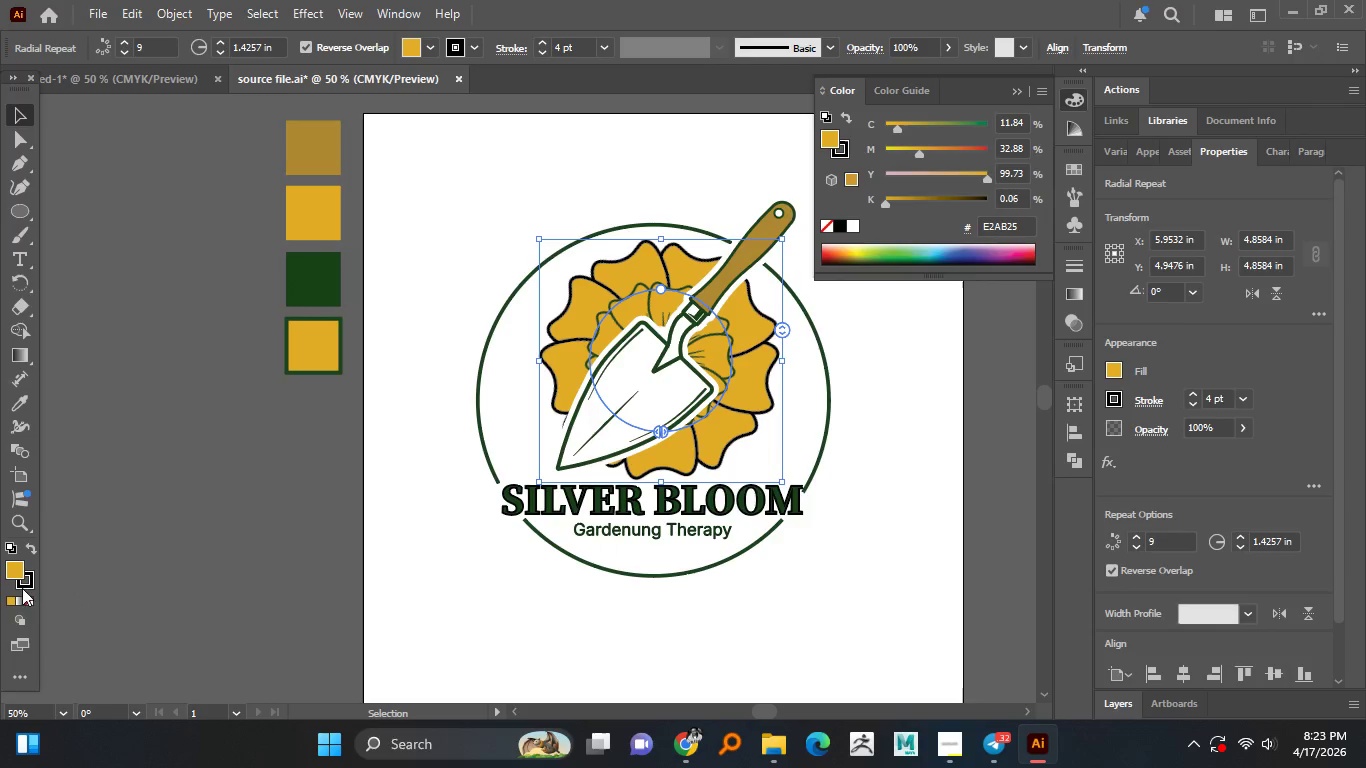 
double_click([24, 586])
 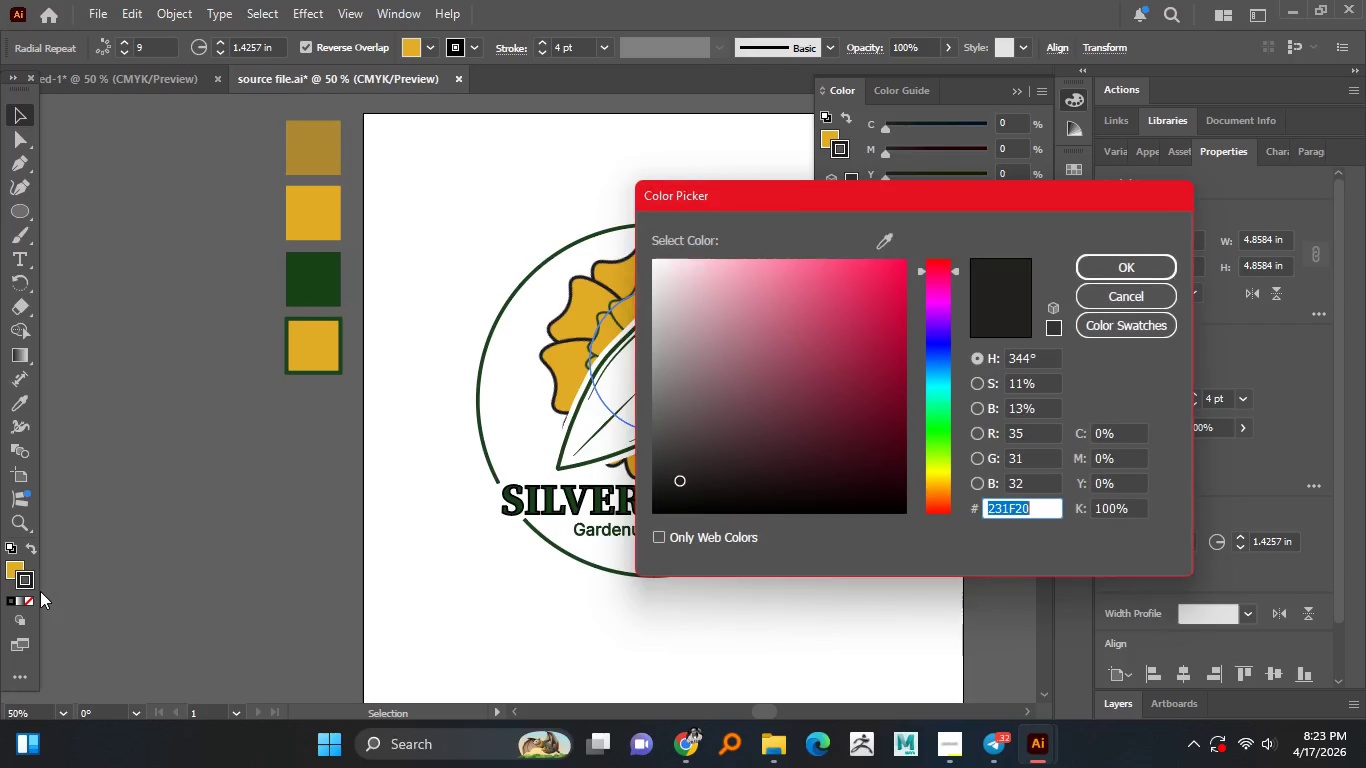 
key(Control+V)
 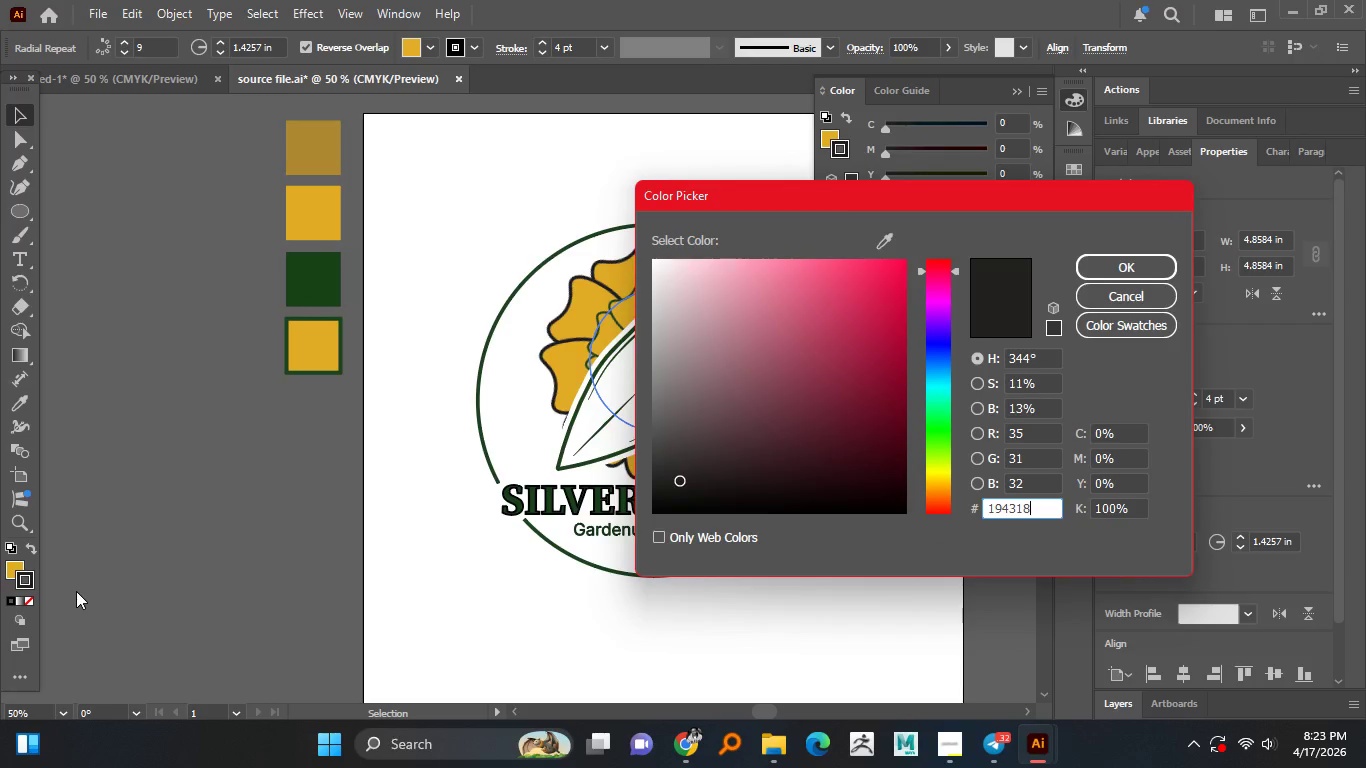 
key(Enter)
 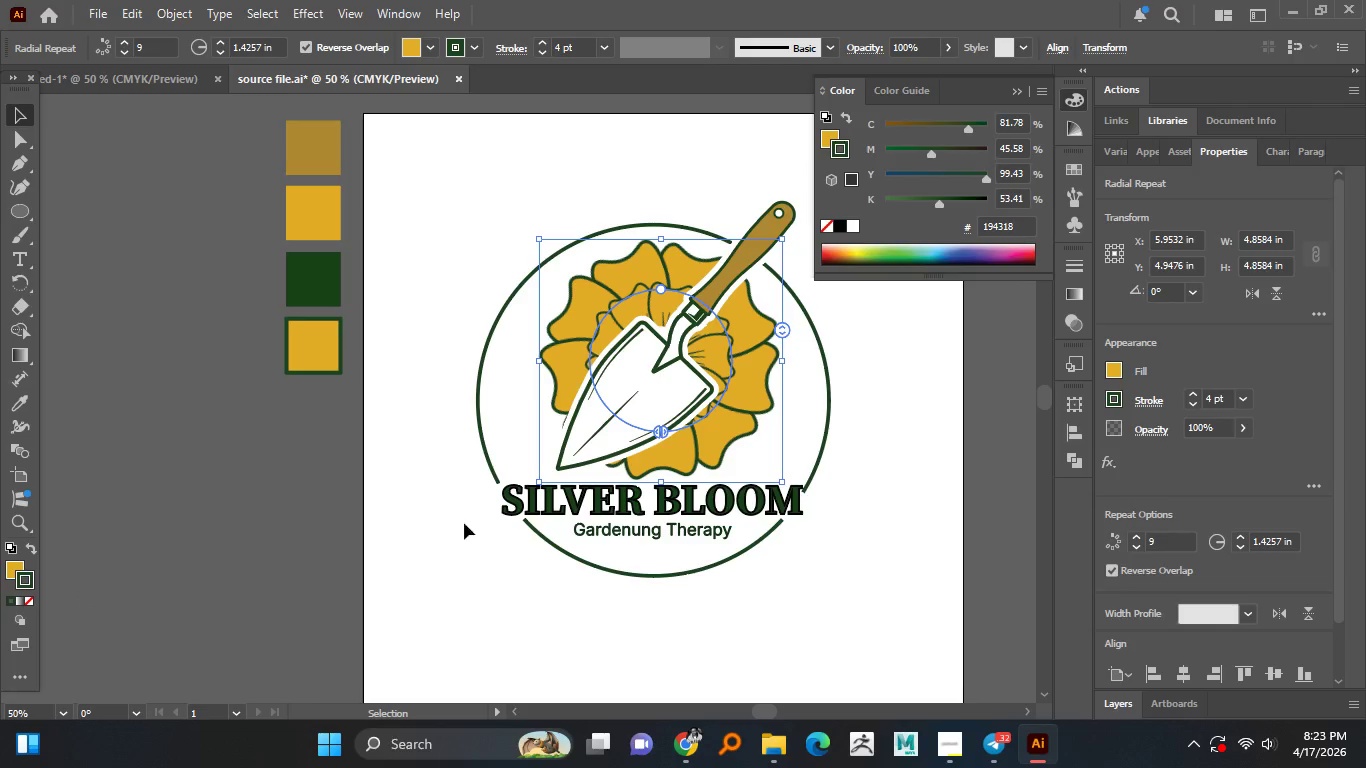 
left_click([847, 510])
 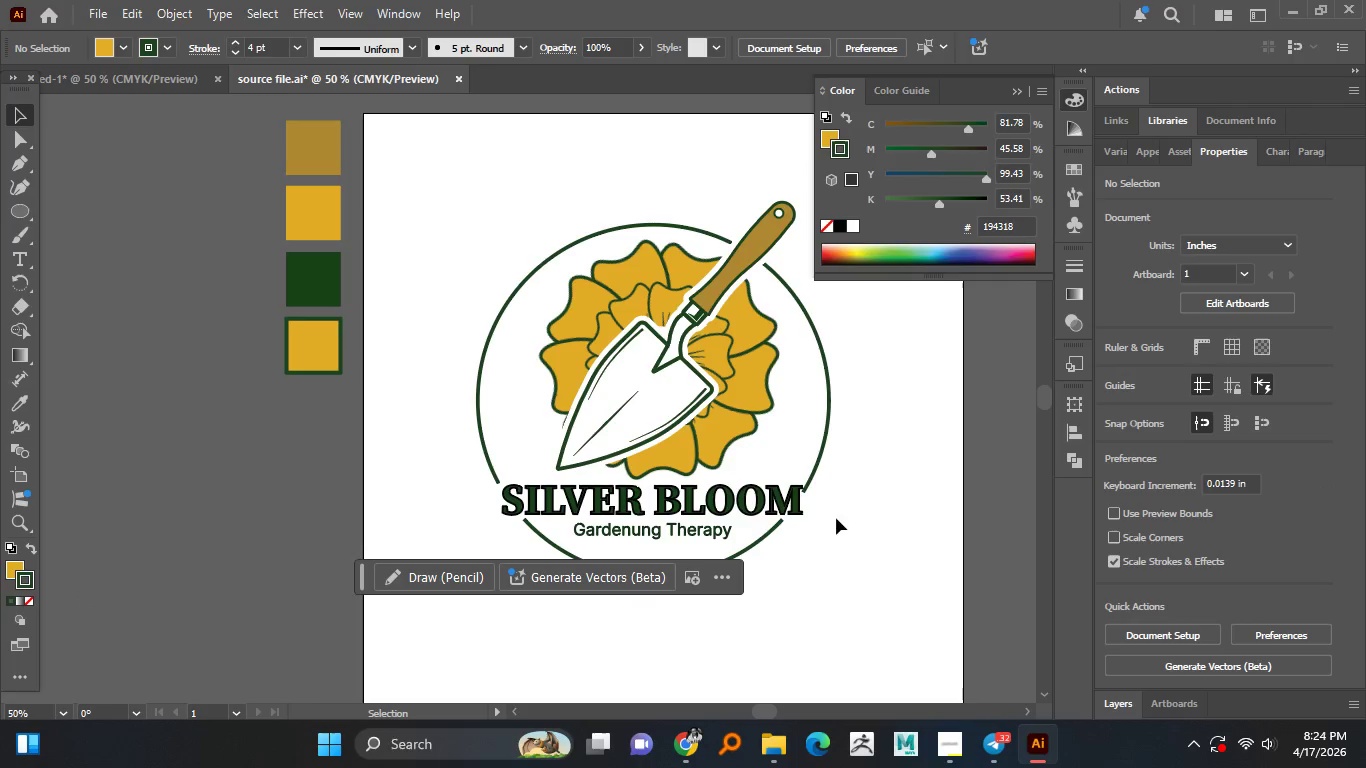 
hold_key(key=AltLeft, duration=1.5)
 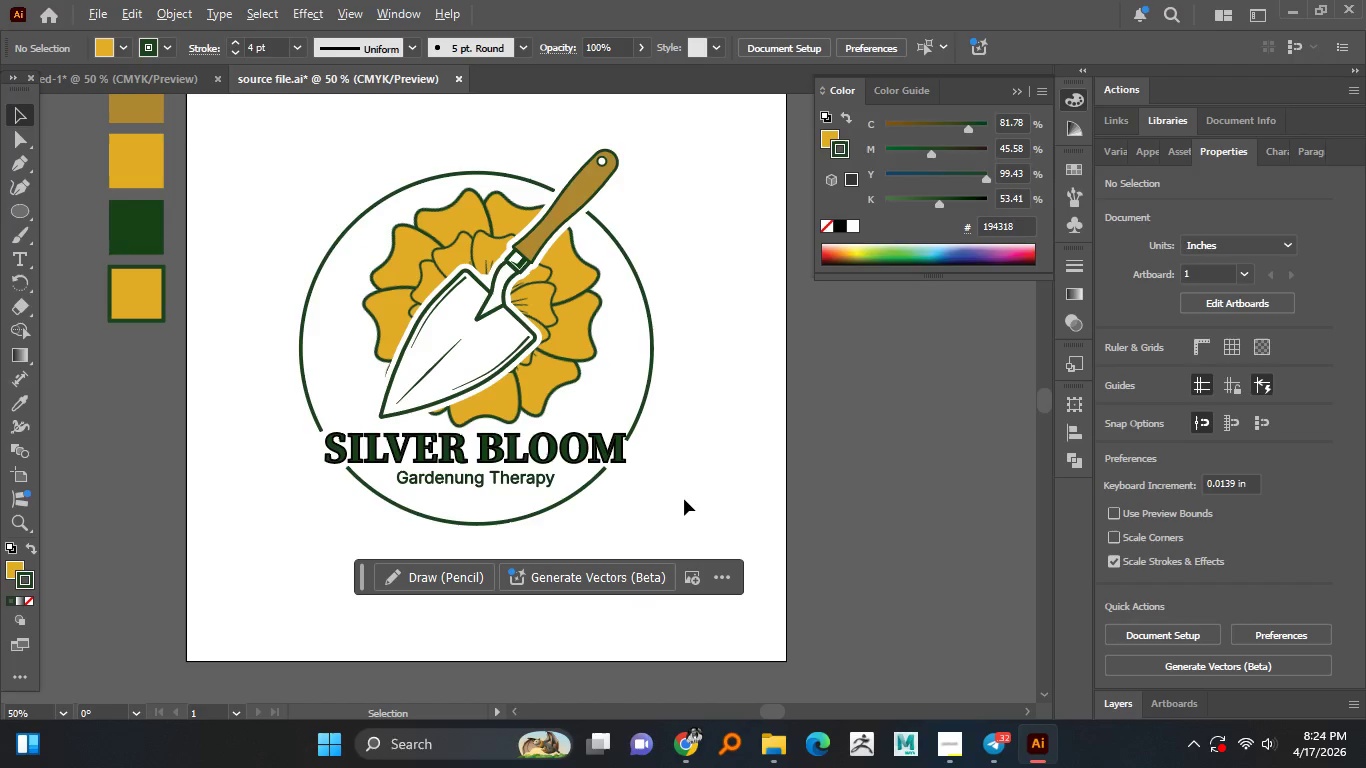 
hold_key(key=AltLeft, duration=1.5)
 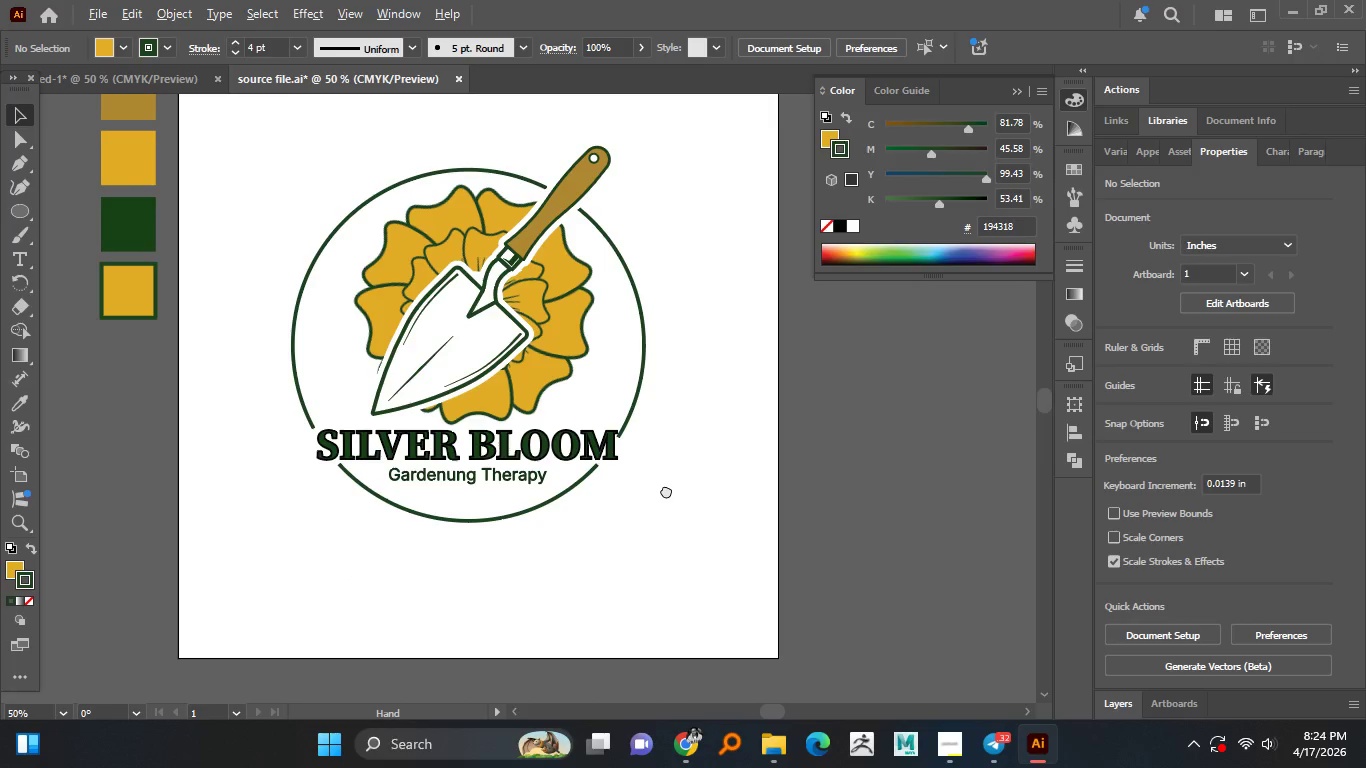 
hold_key(key=AltLeft, duration=1.31)
 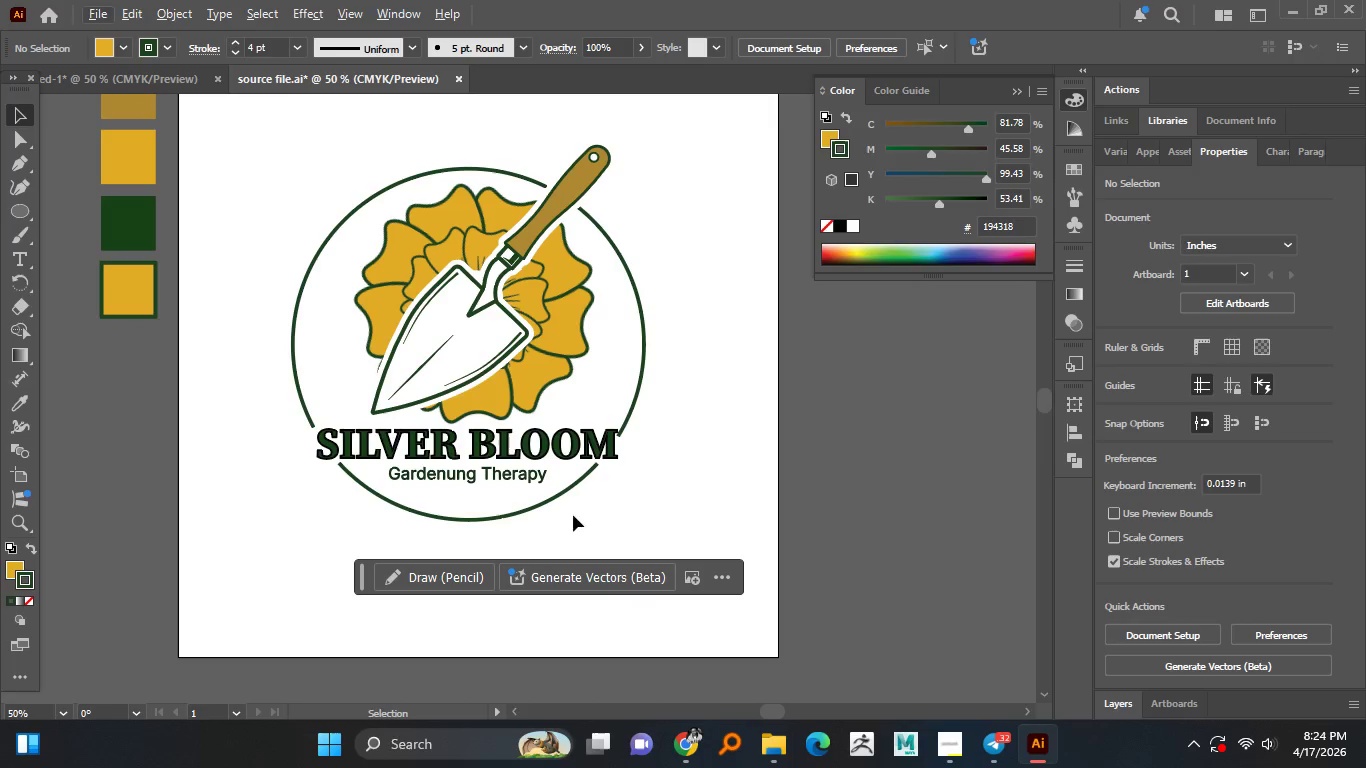 
hold_key(key=AltLeft, duration=19.33)
left_click_drag(start_coordinate=[442, 536], to_coordinate=[438, 447])
 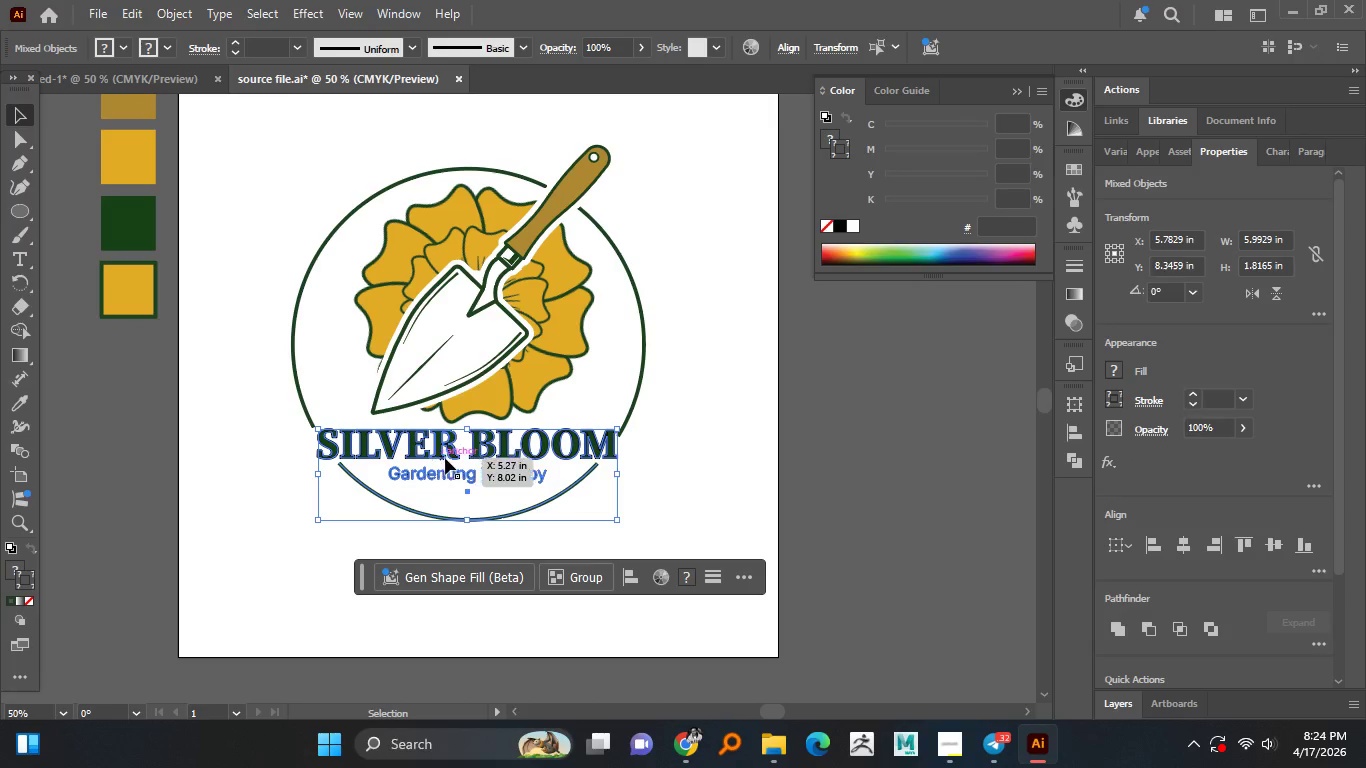 
left_click_drag(start_coordinate=[448, 458], to_coordinate=[454, 458])
 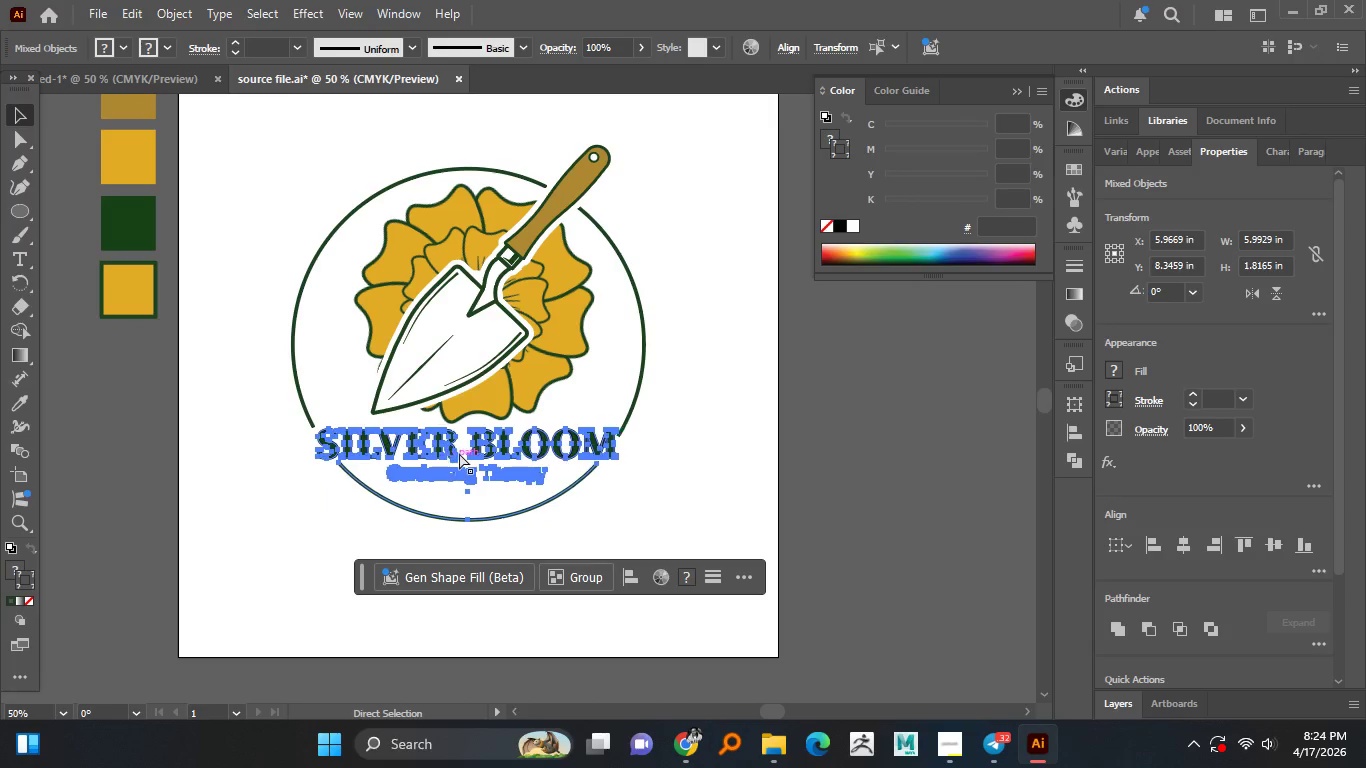 
hold_key(key=ShiftLeft, duration=1.02)
 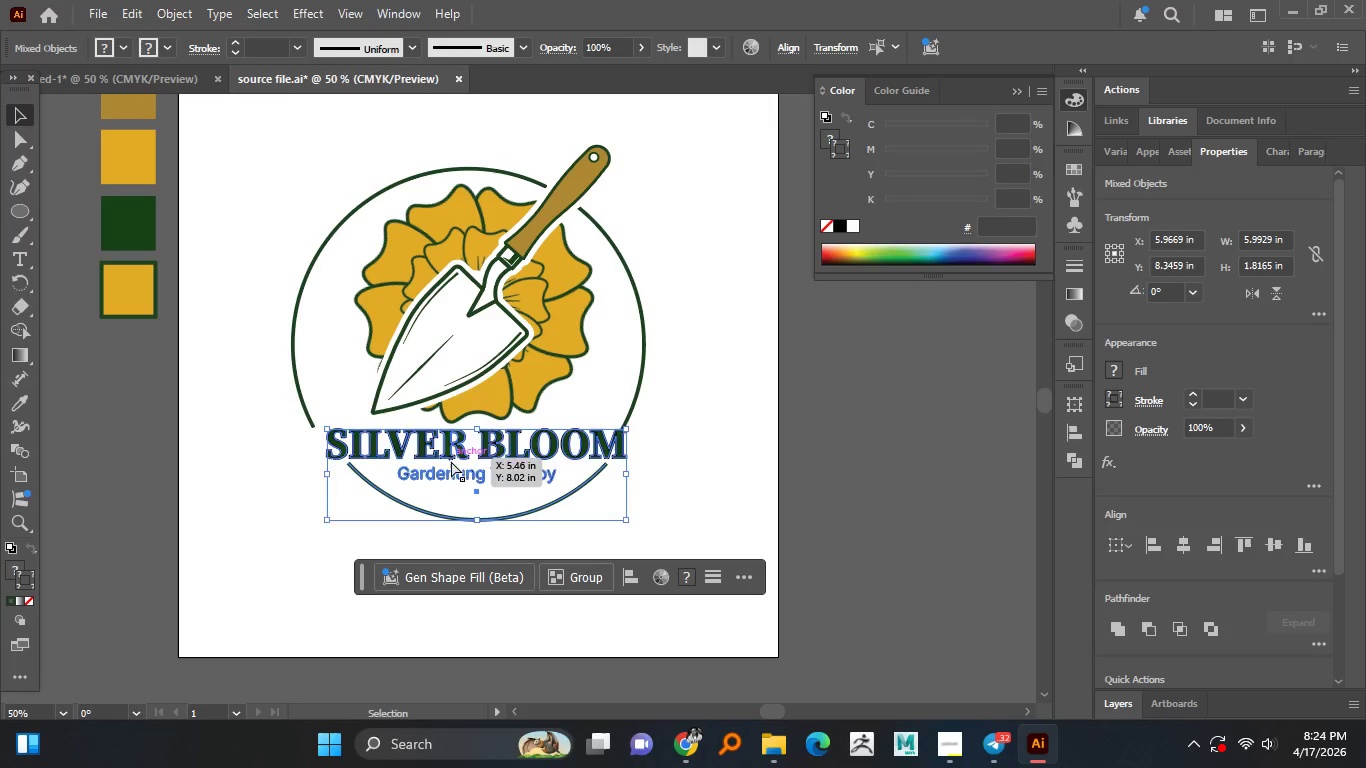 
key(Control+Z)
 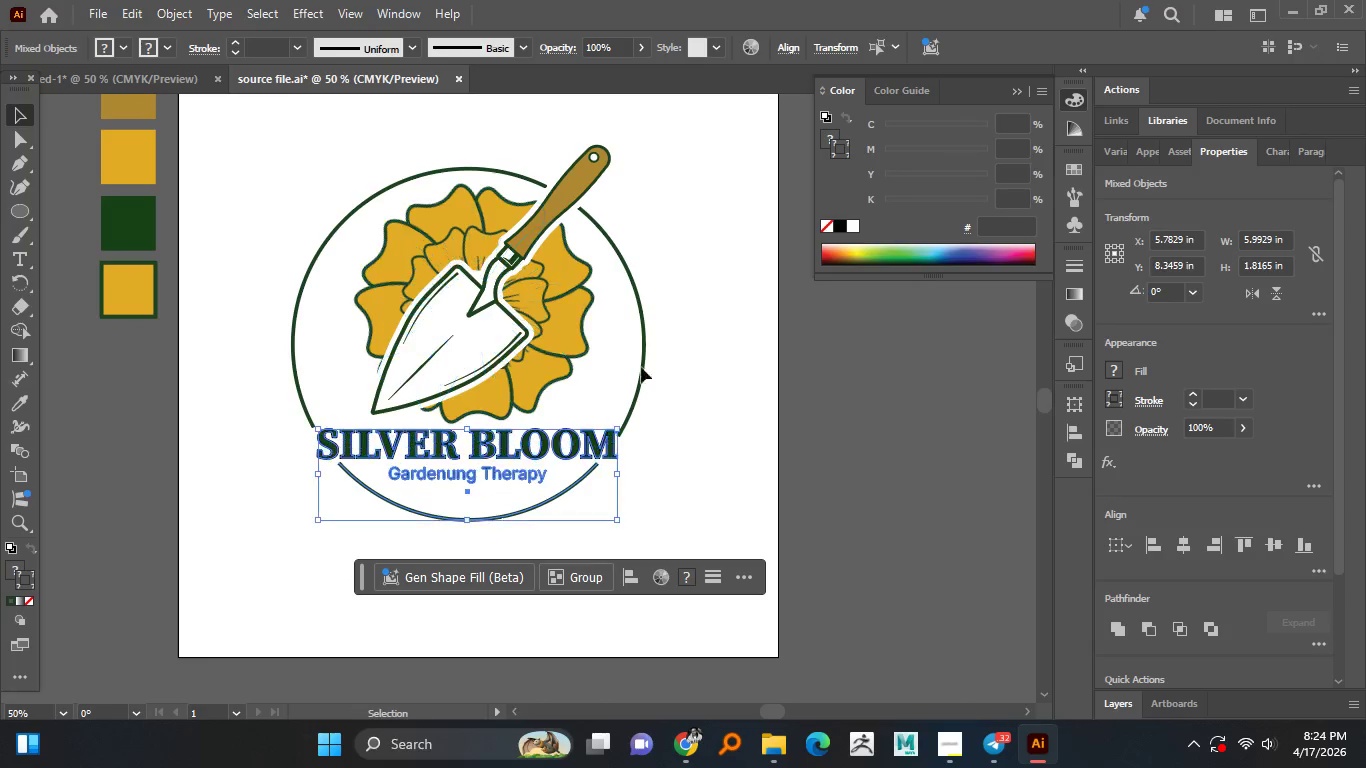 
hold_key(key=ShiftLeft, duration=1.11)
left_click([641, 381])
 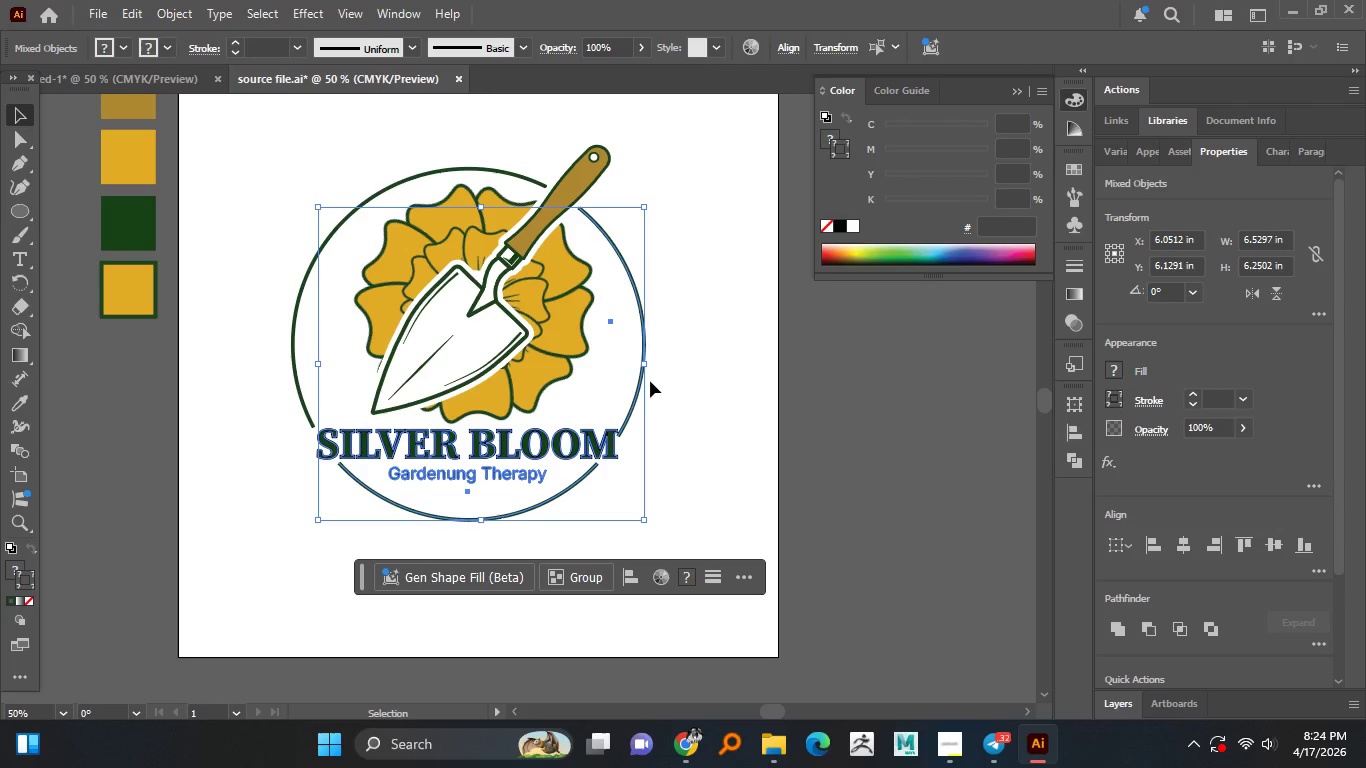 
key(Shift+ArrowRight)
 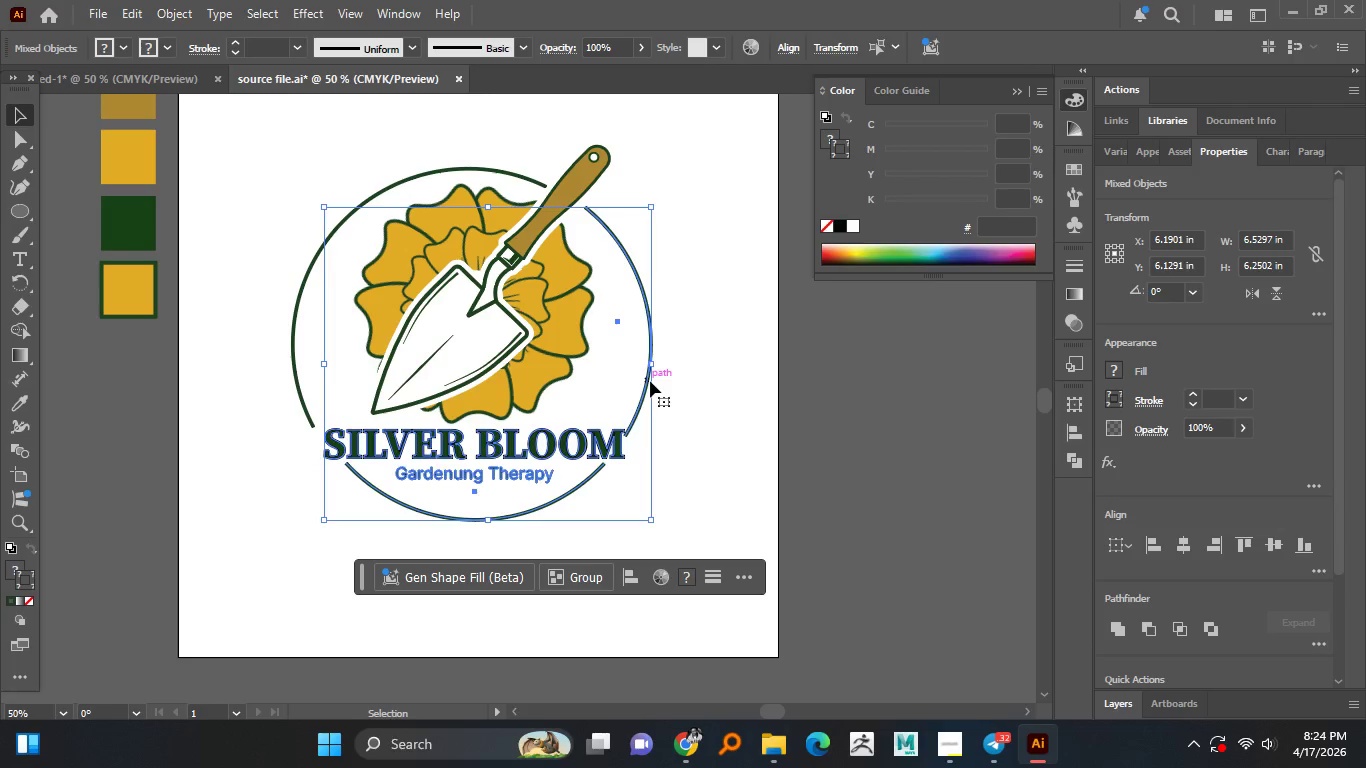 
key(Control+Z)
 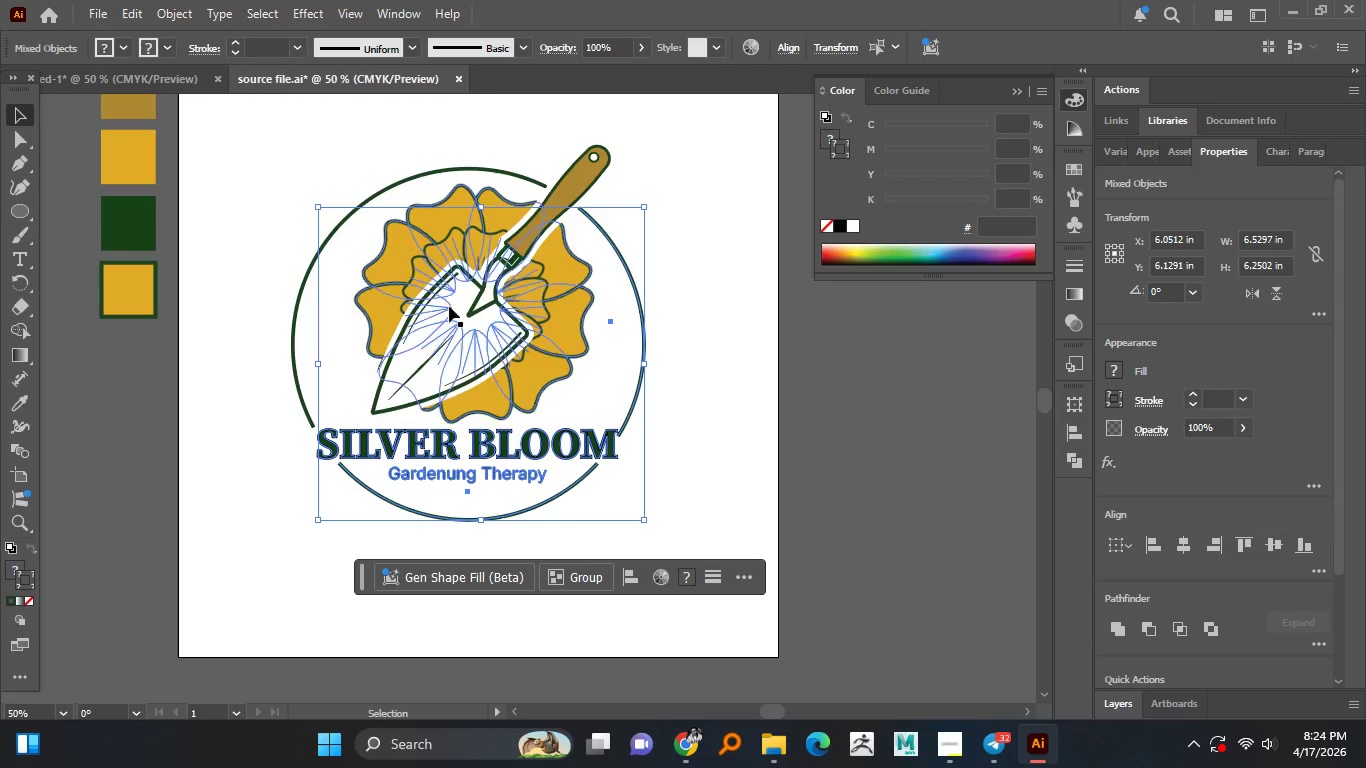 
hold_key(key=ShiftLeft, duration=1.52)
left_click([297, 300])
 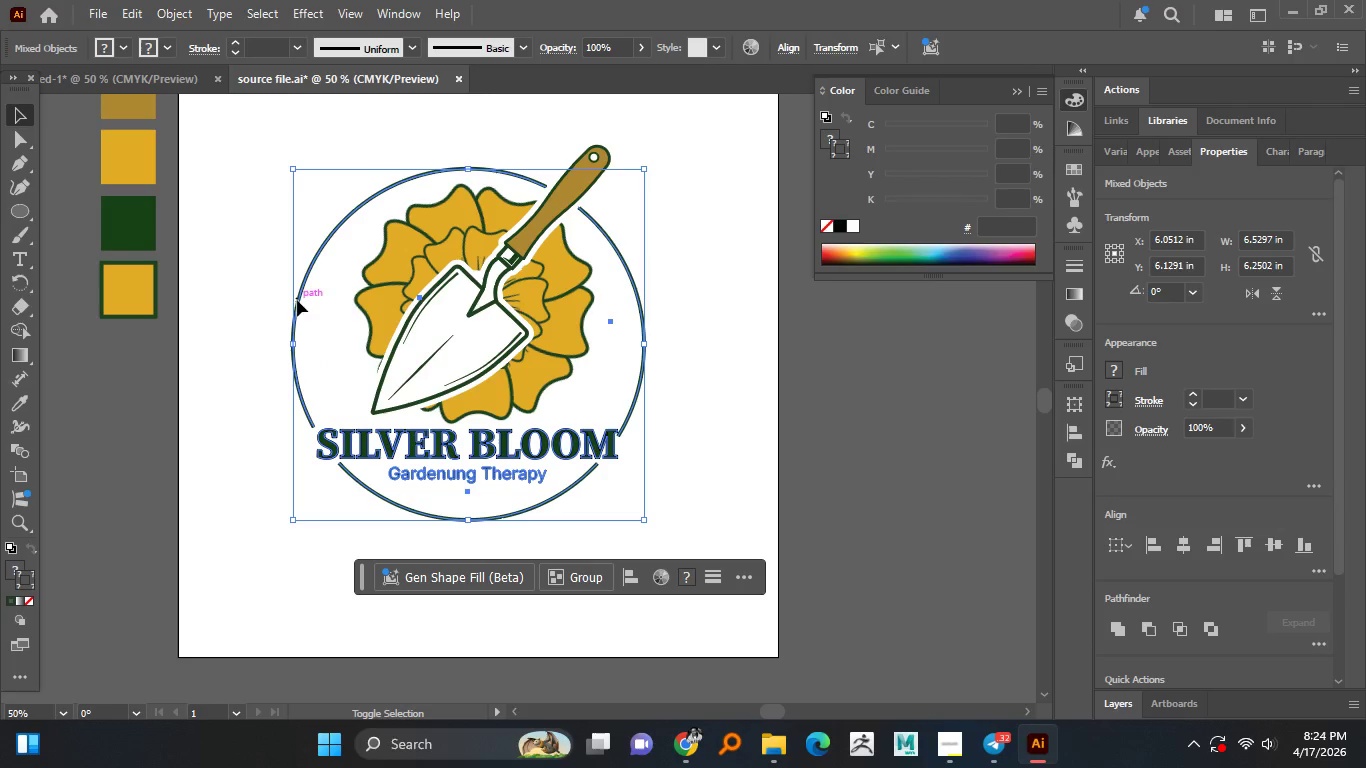 
key(Shift+ShiftLeft)
 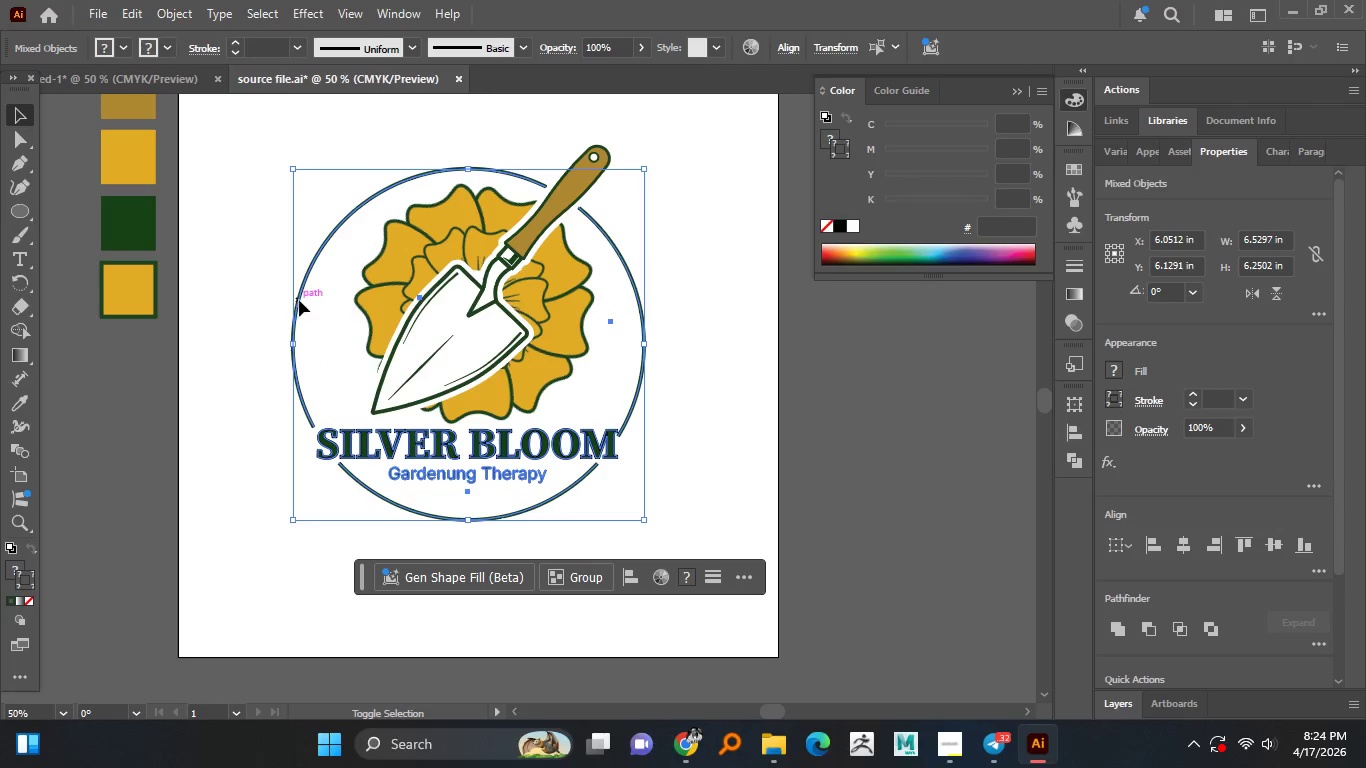 
key(Shift+ShiftLeft)
 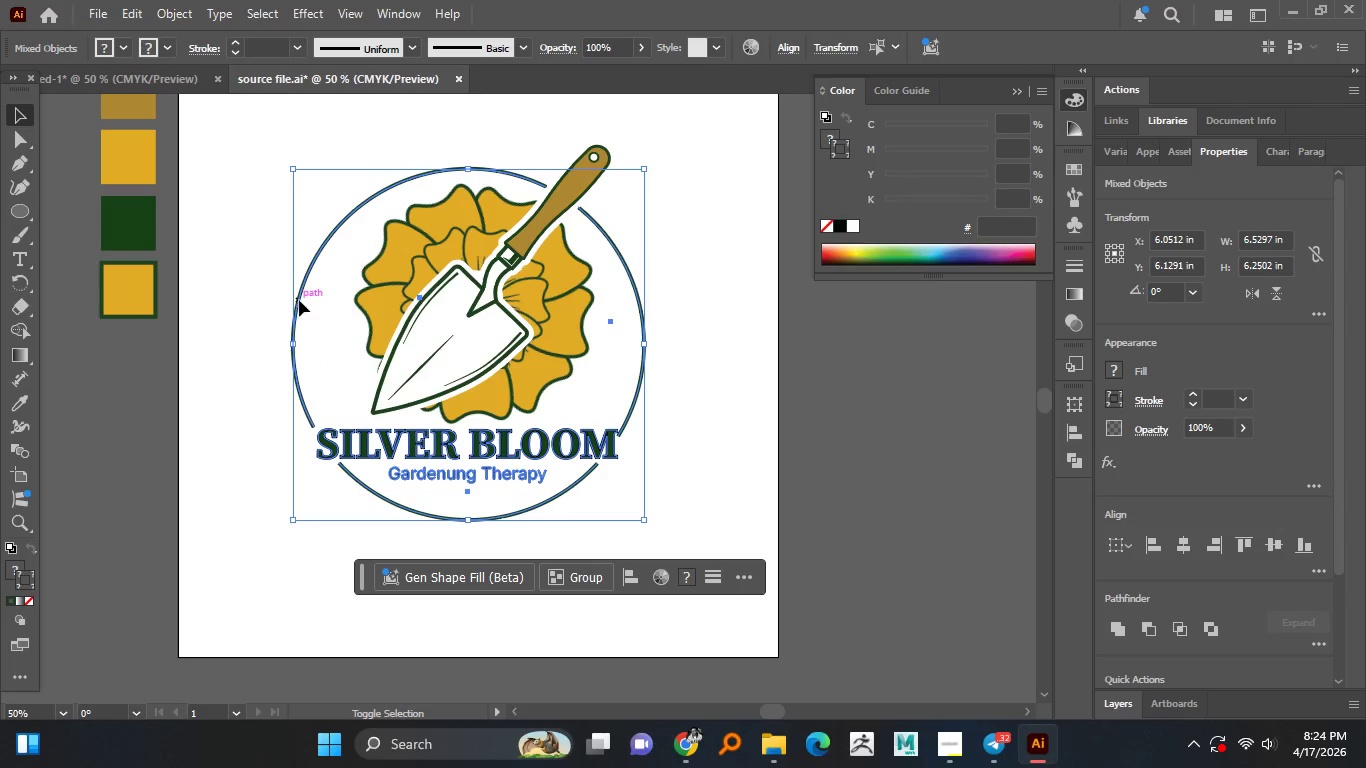 
key(Shift+ShiftLeft)
 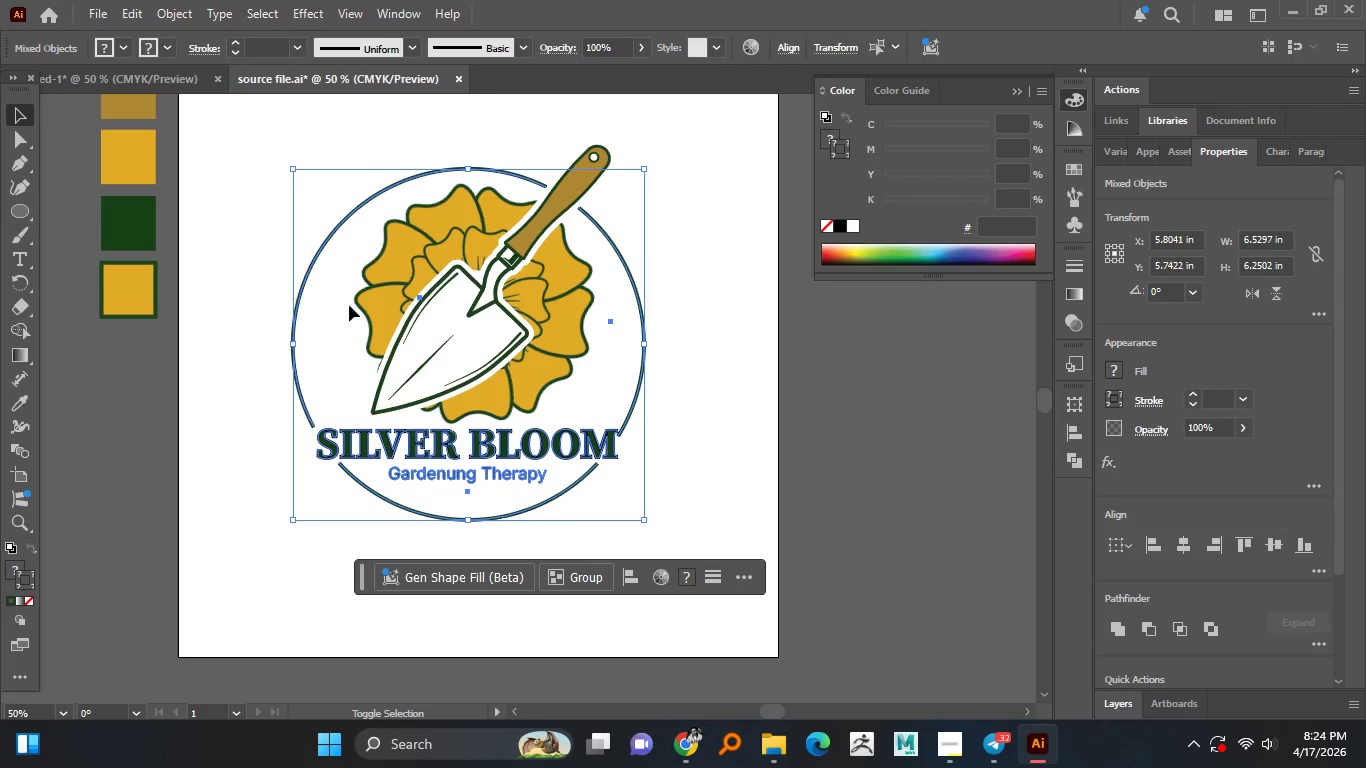 
key(Shift+ShiftLeft)
 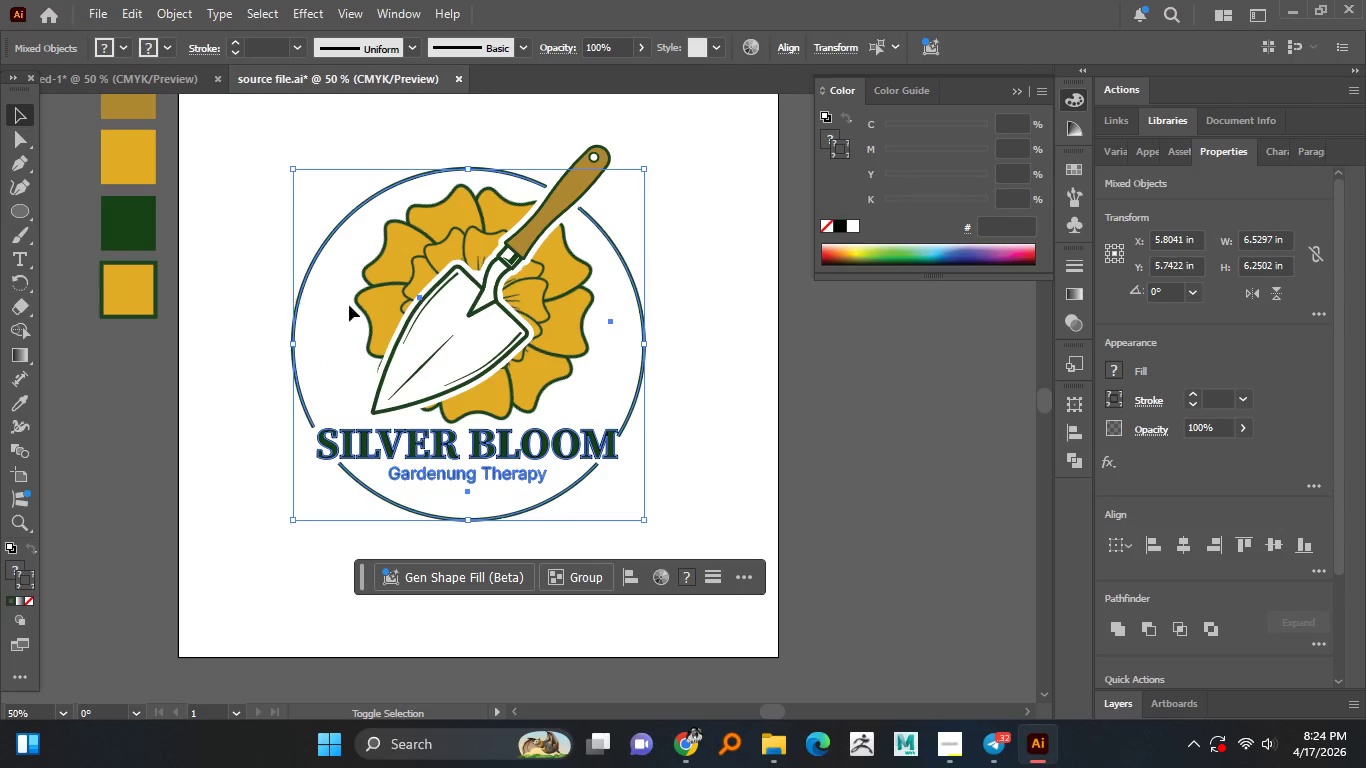 
key(Shift+ShiftLeft)
 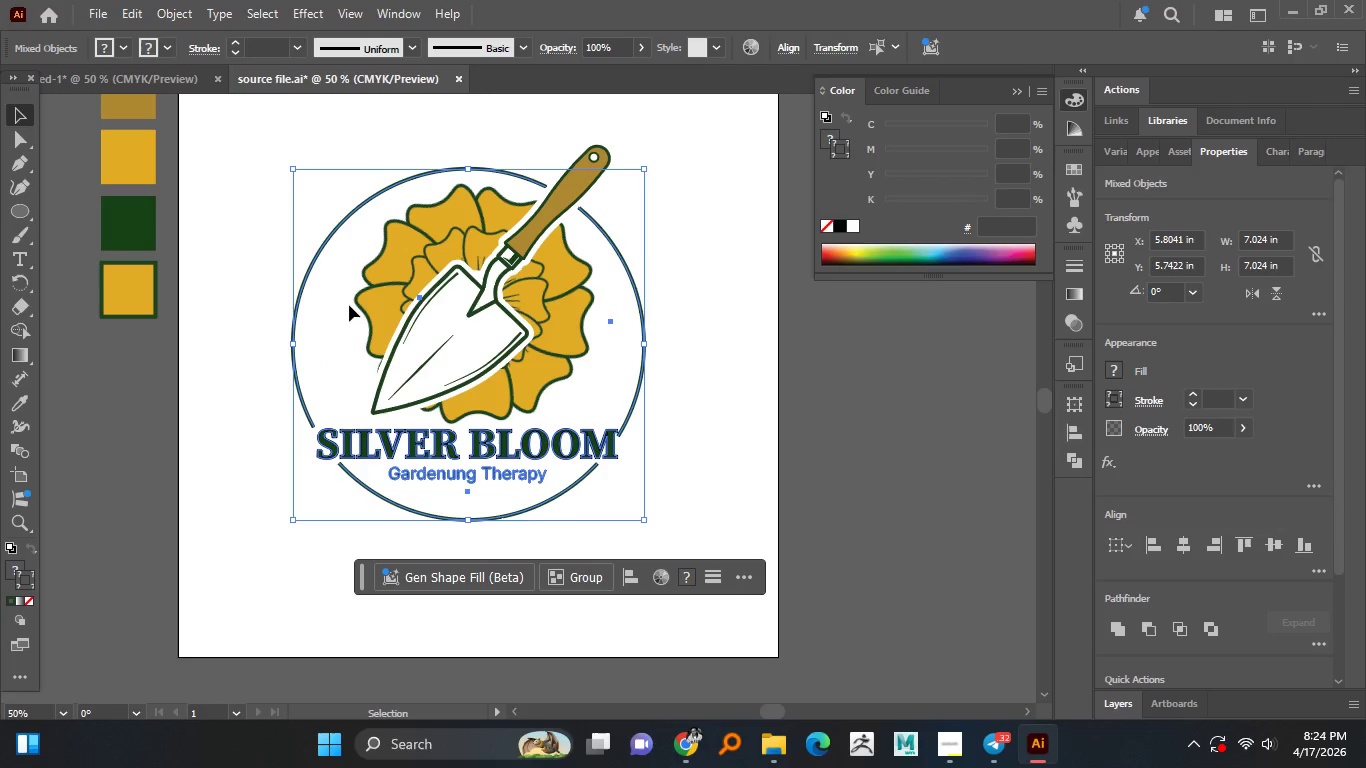 
key(Shift+ShiftLeft)
 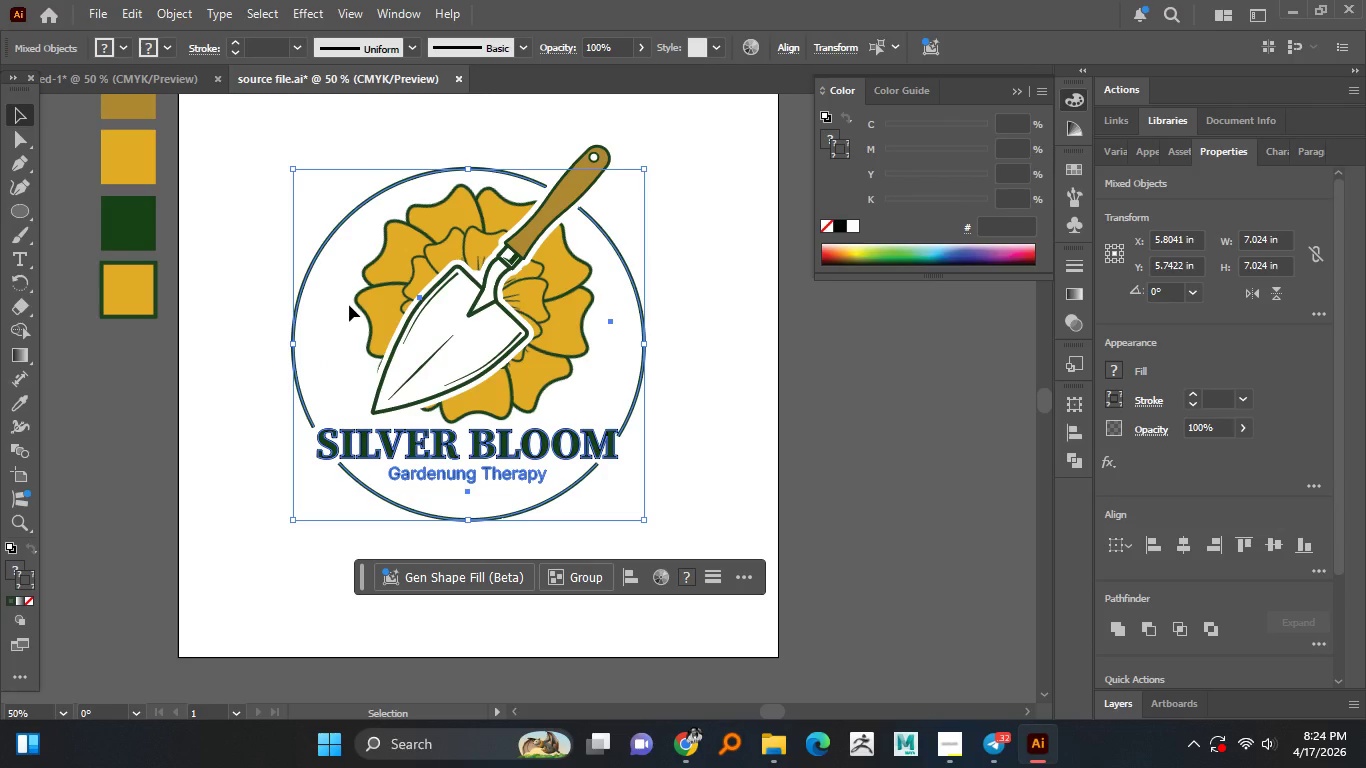 
key(ArrowRight)
 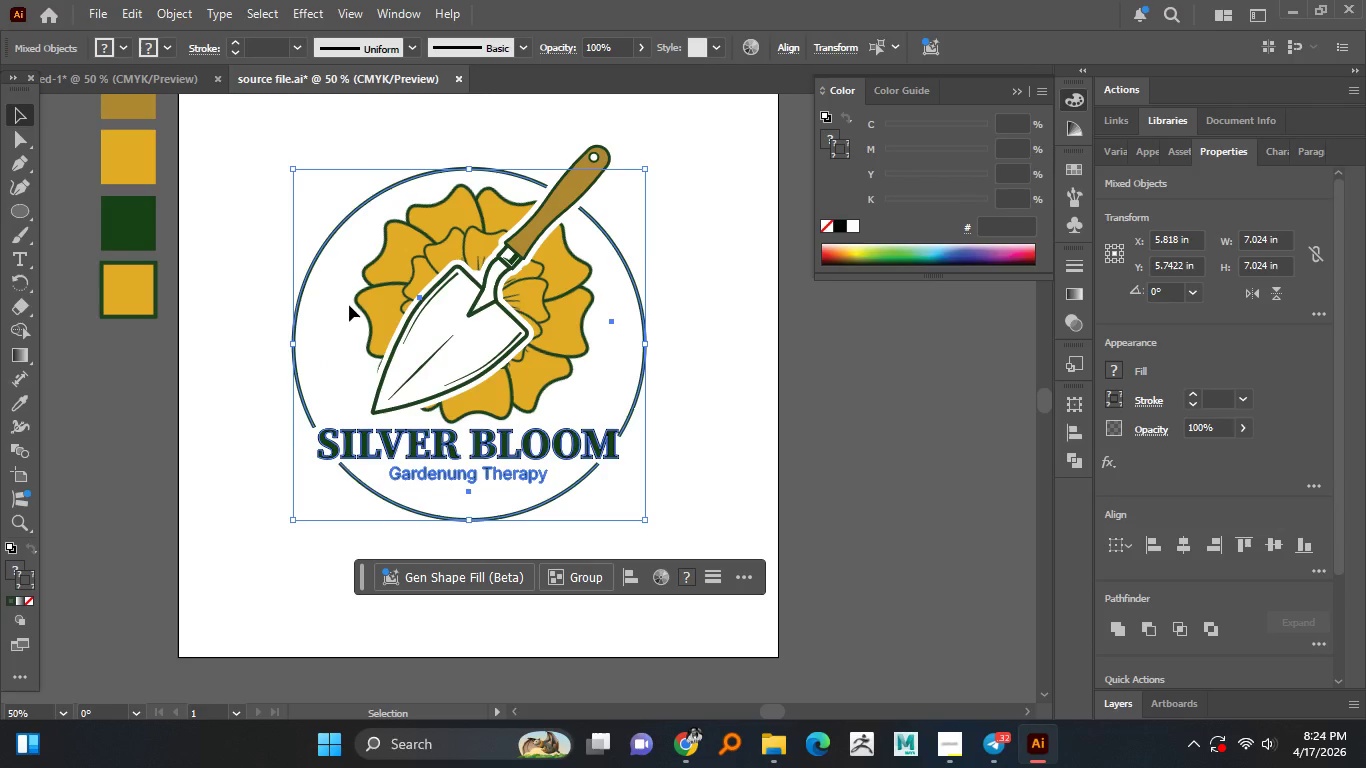 
key(ArrowRight)
 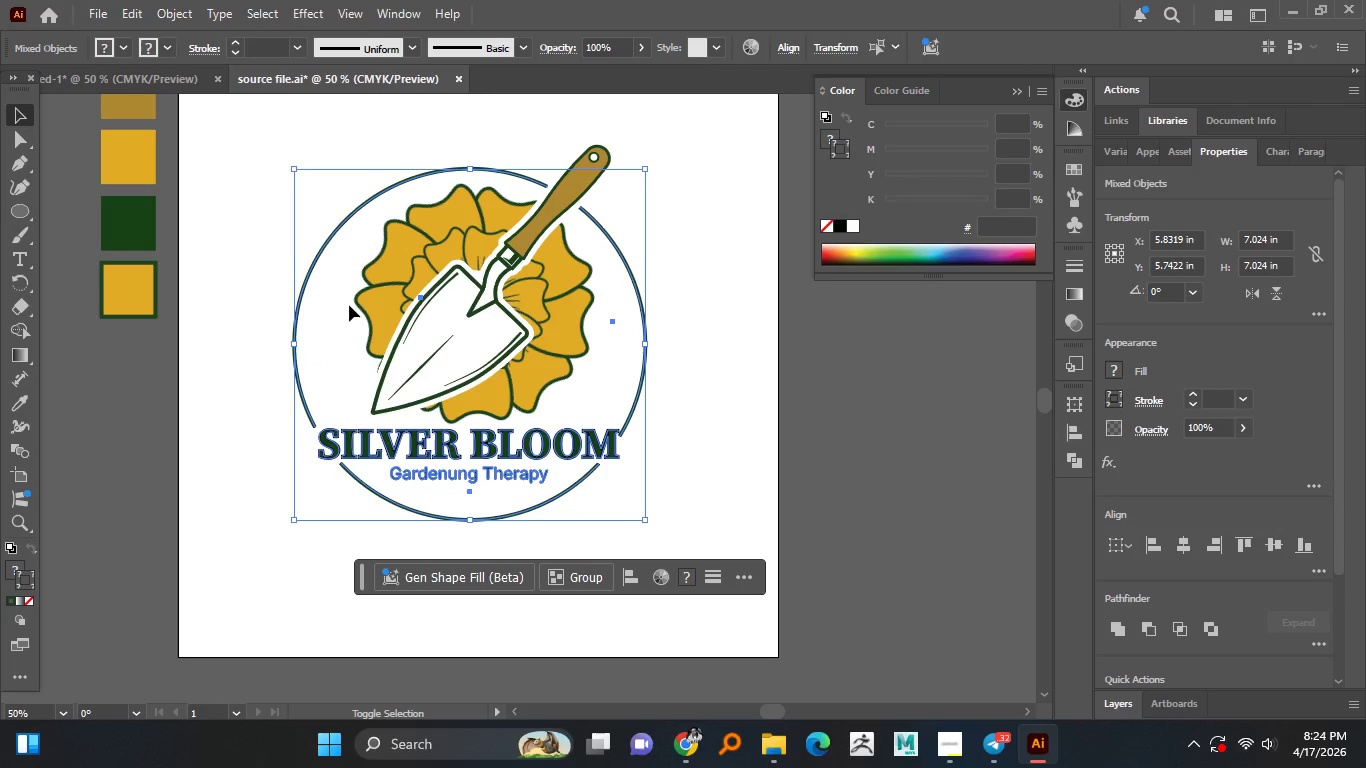 
key(Shift+ArrowRight)
 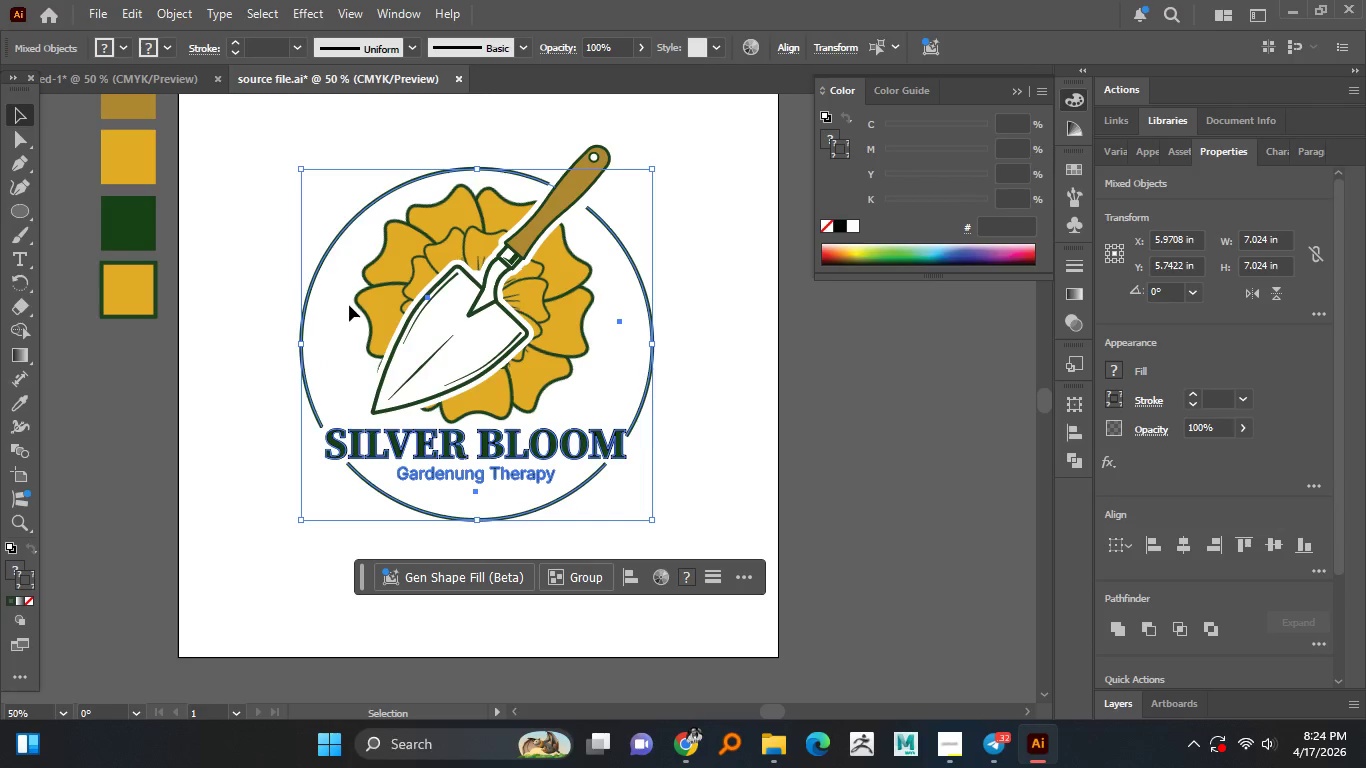 
hold_key(key=ShiftLeft, duration=0.44)
 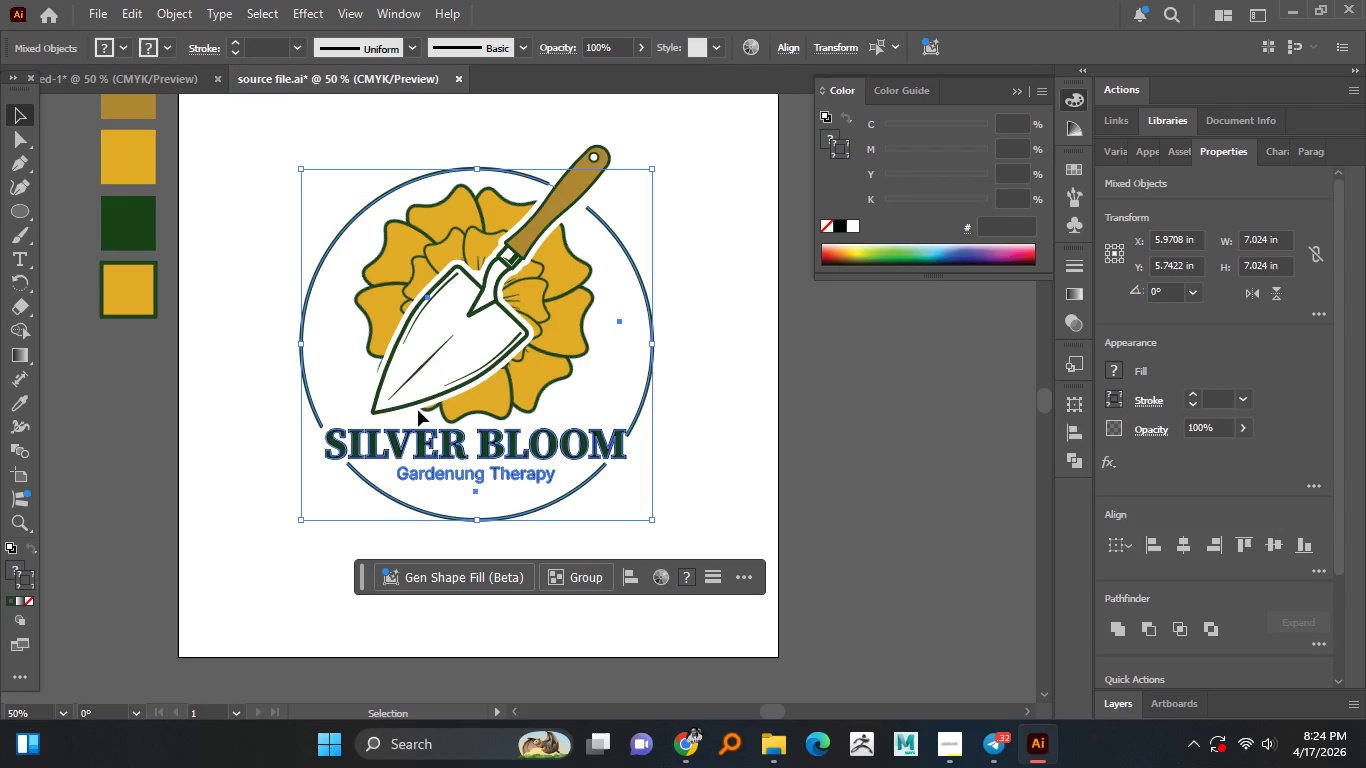 
left_click([691, 441])
 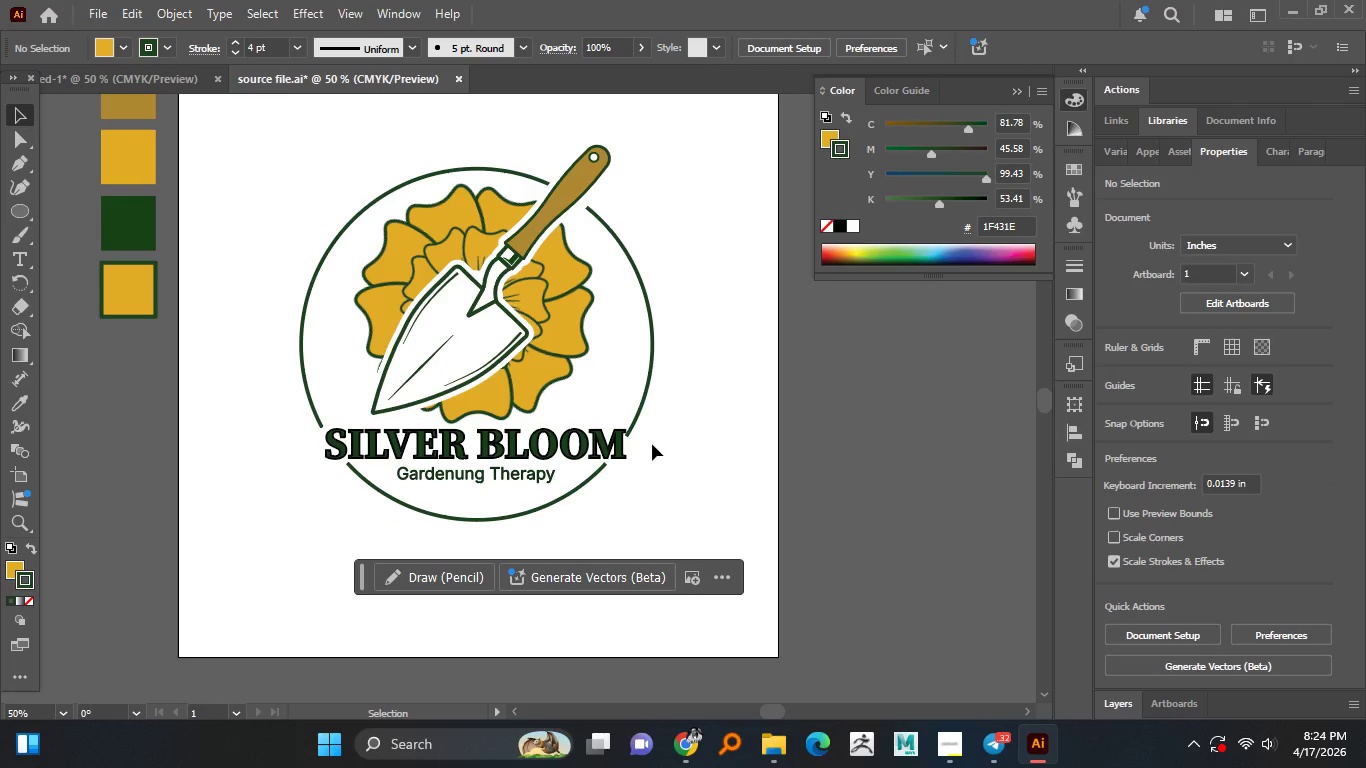 
hold_key(key=AltLeft, duration=1.5)
scroll: coordinate [638, 429], scroll_direction: up, amount: 4.0
 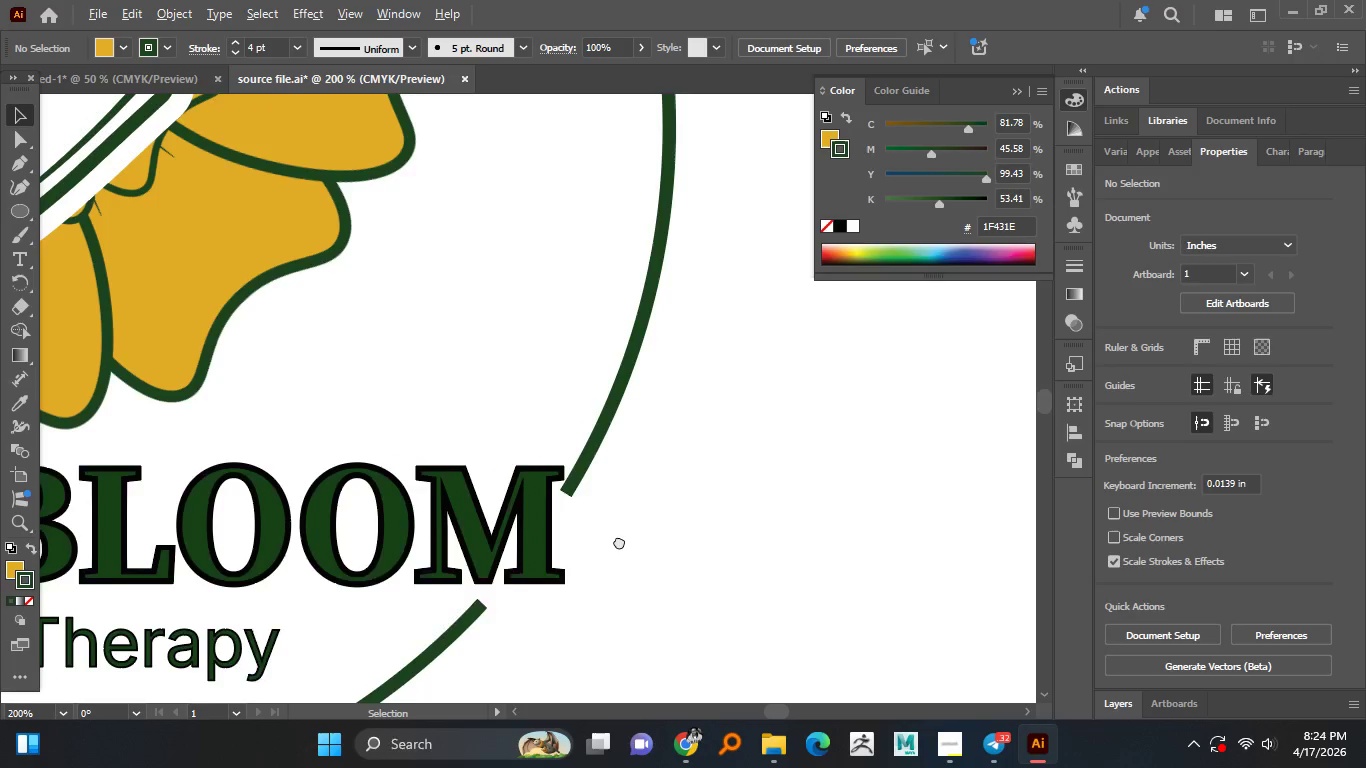 
key(Alt+AltLeft)
 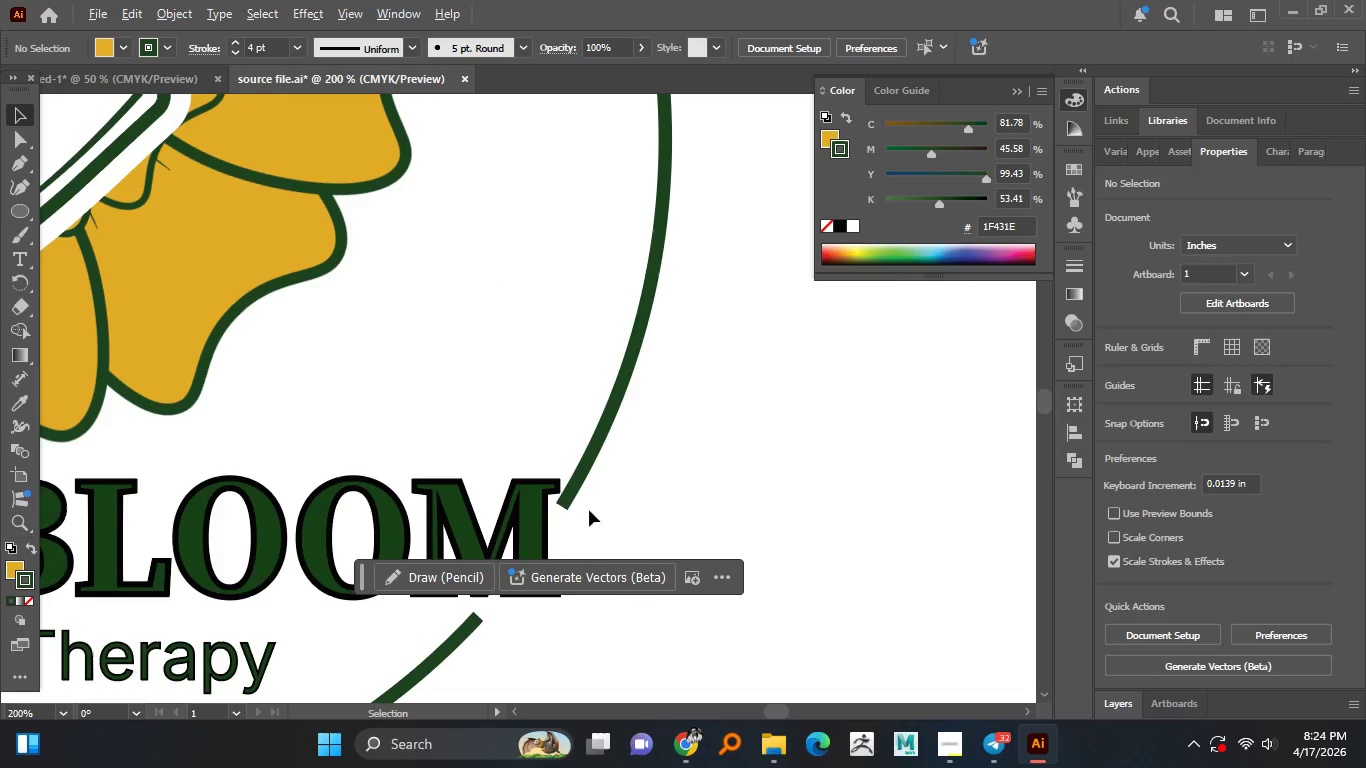 
key(Alt+AltLeft)
 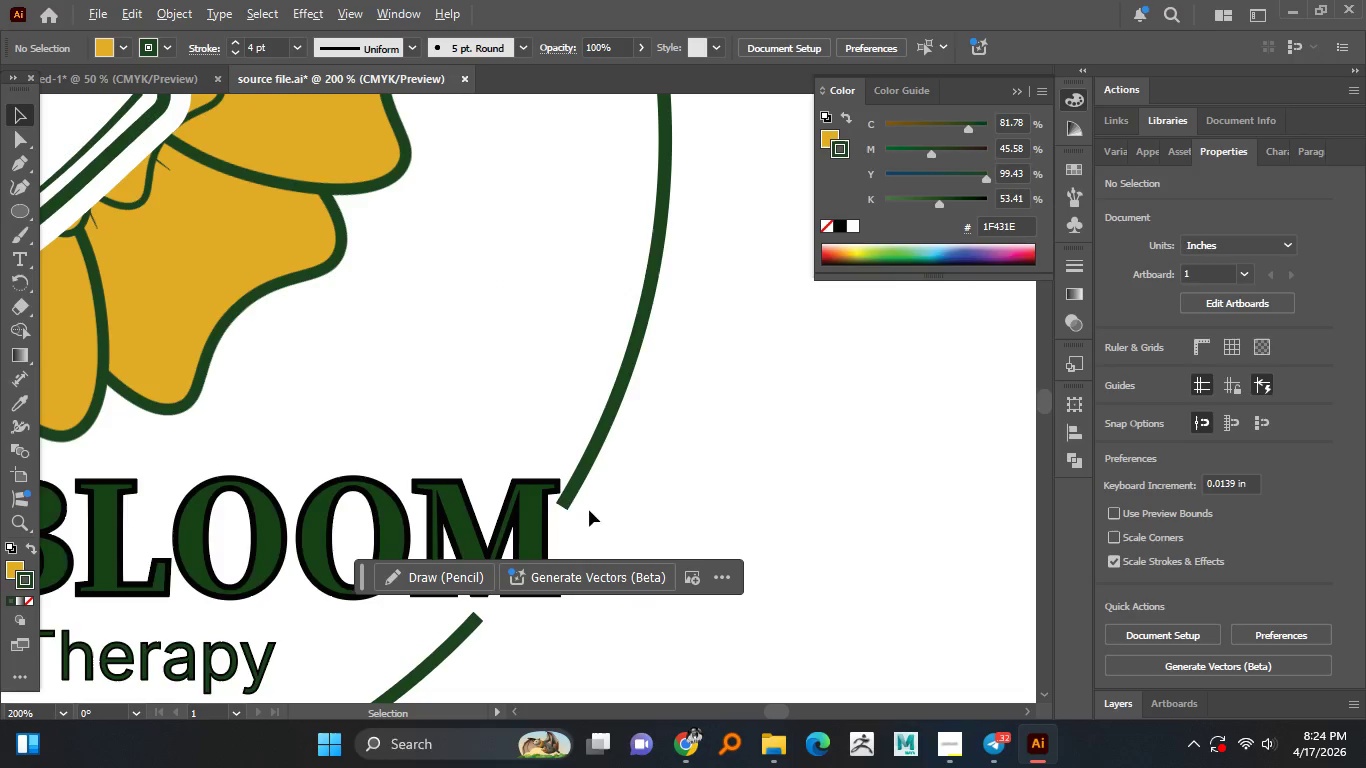 
key(Alt+AltLeft)
 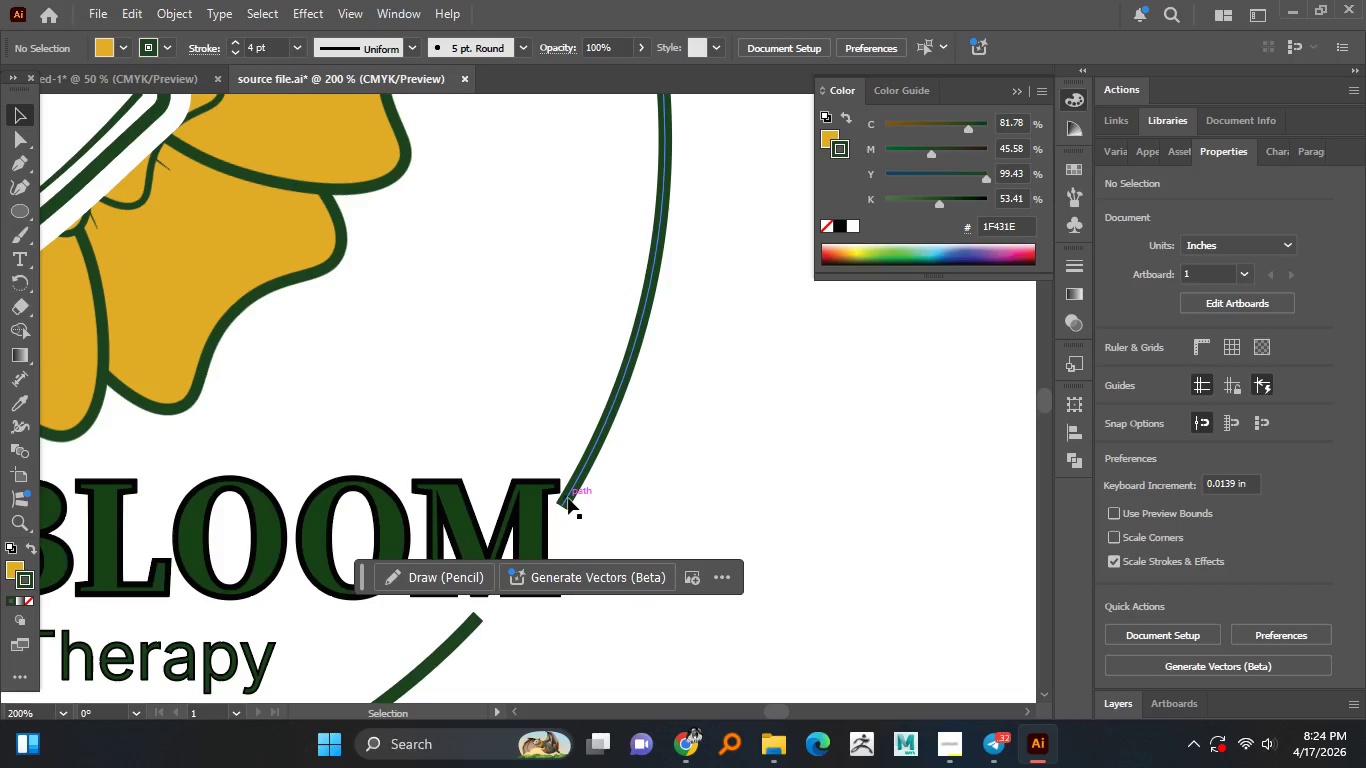 
left_click([568, 498])
 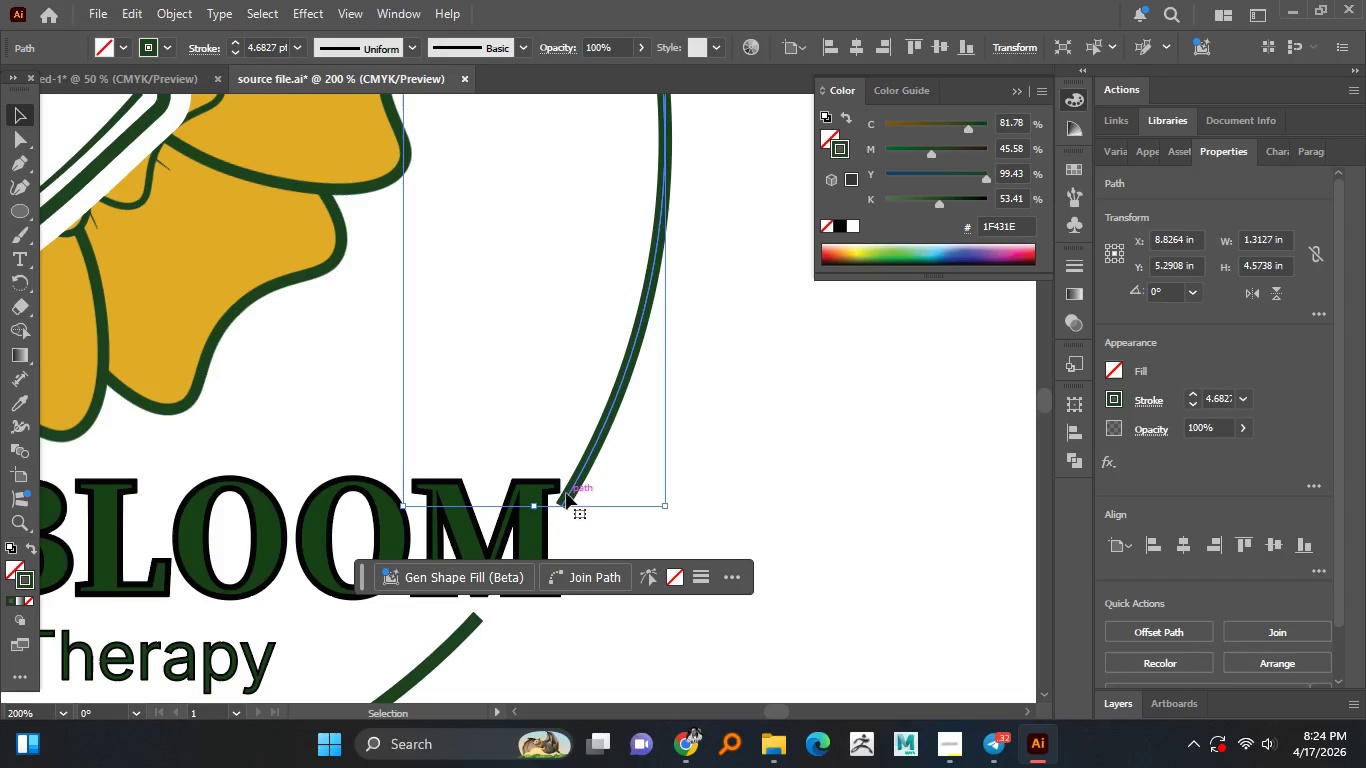 
key(P)
 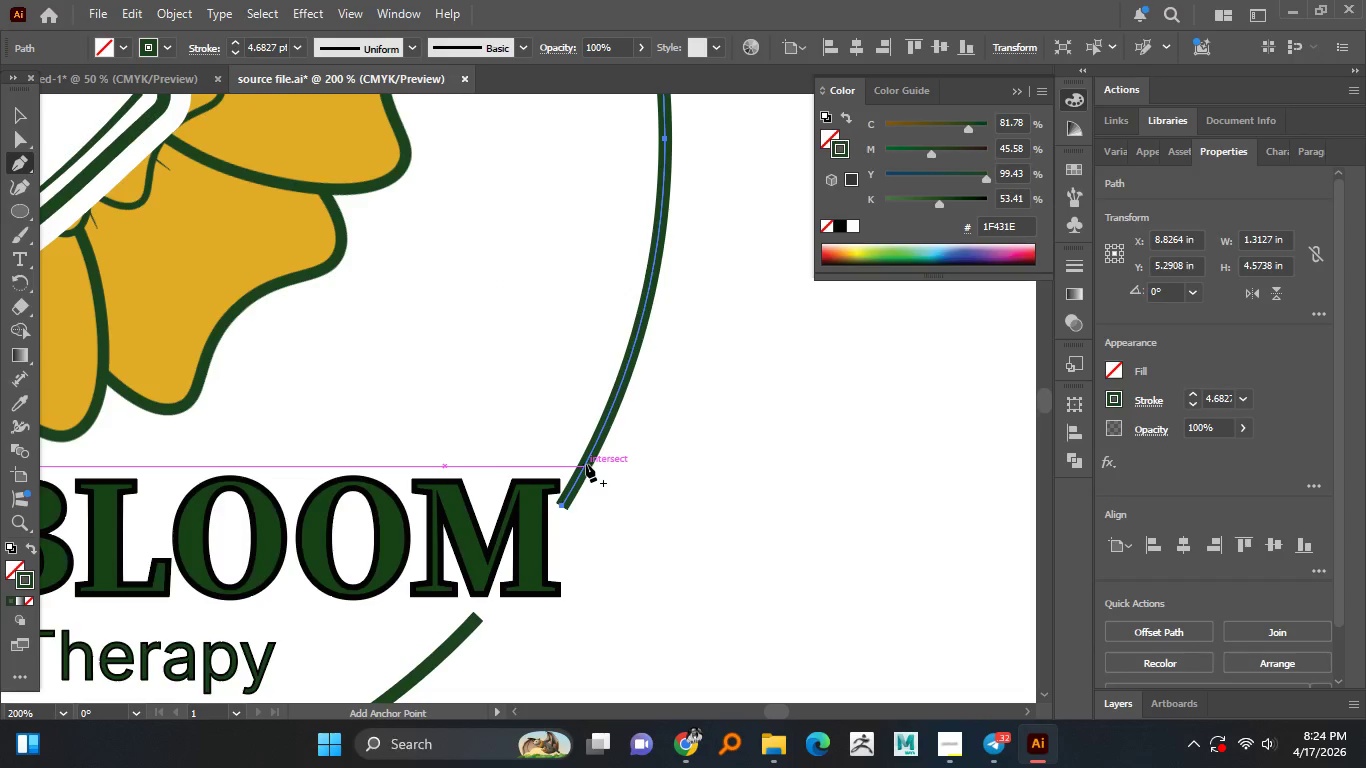 
left_click([586, 464])
 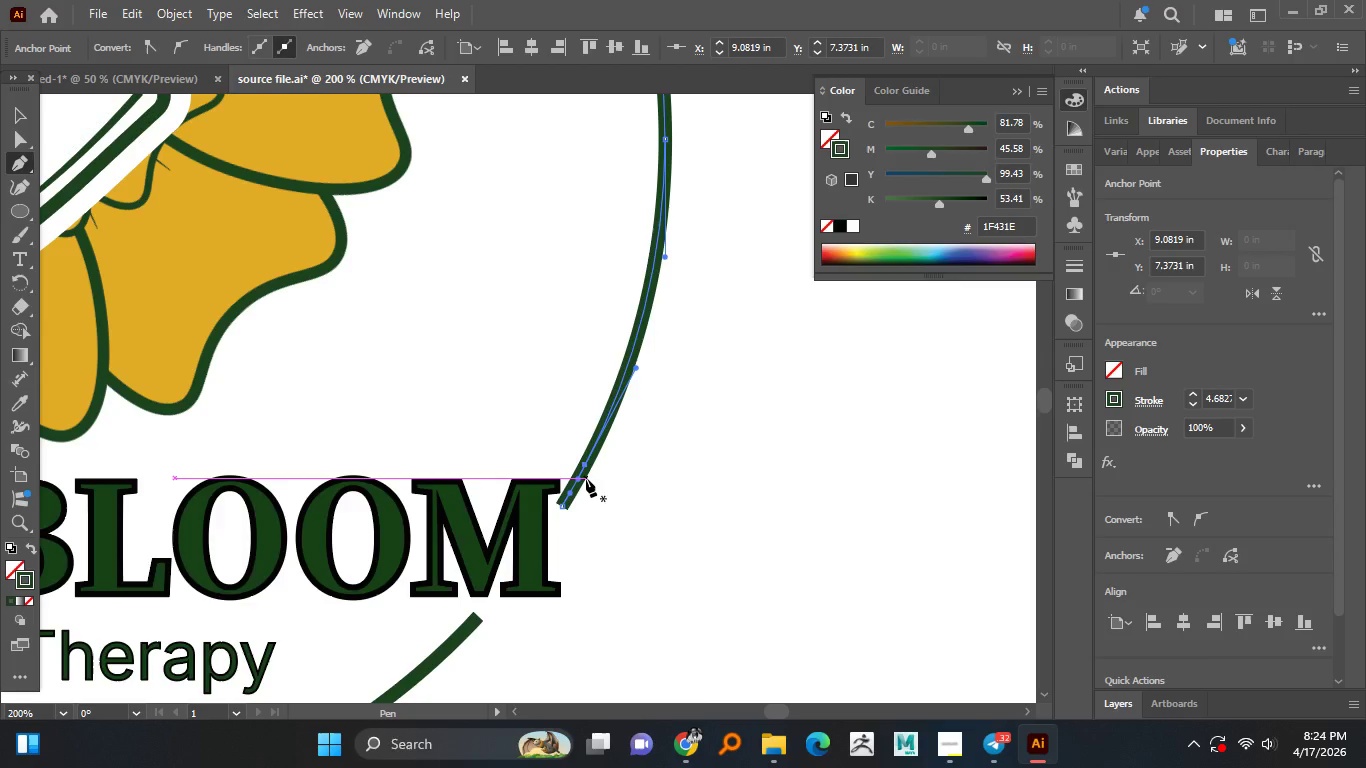 
key(A)
 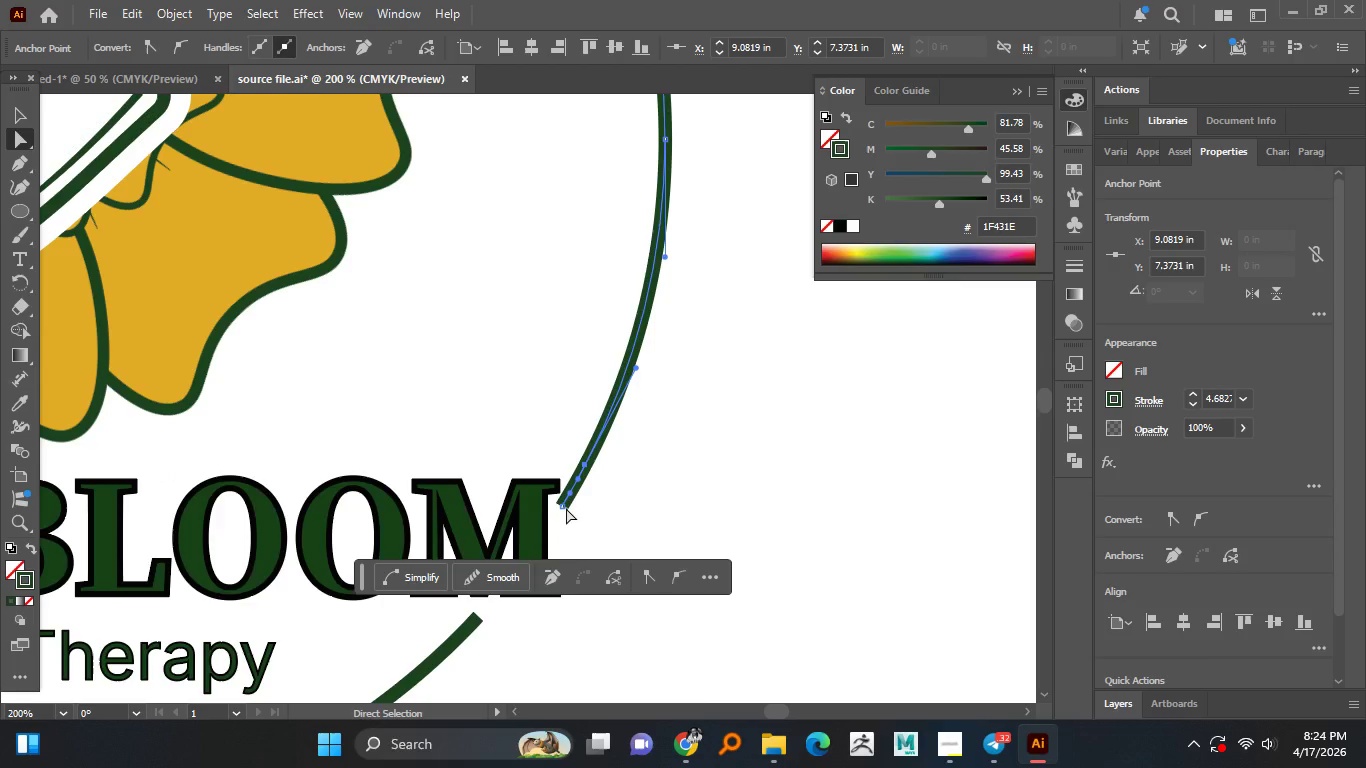 
left_click([566, 508])
 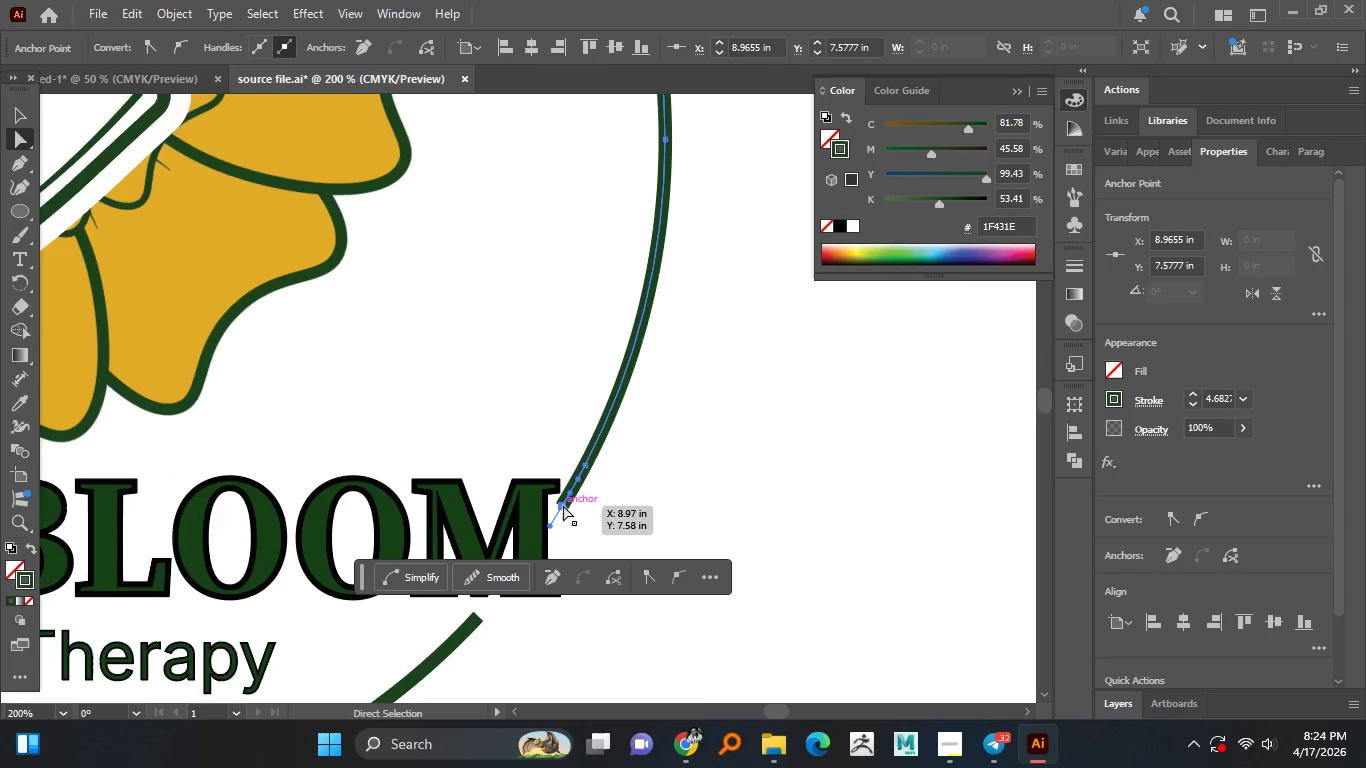 
key(Delete)
 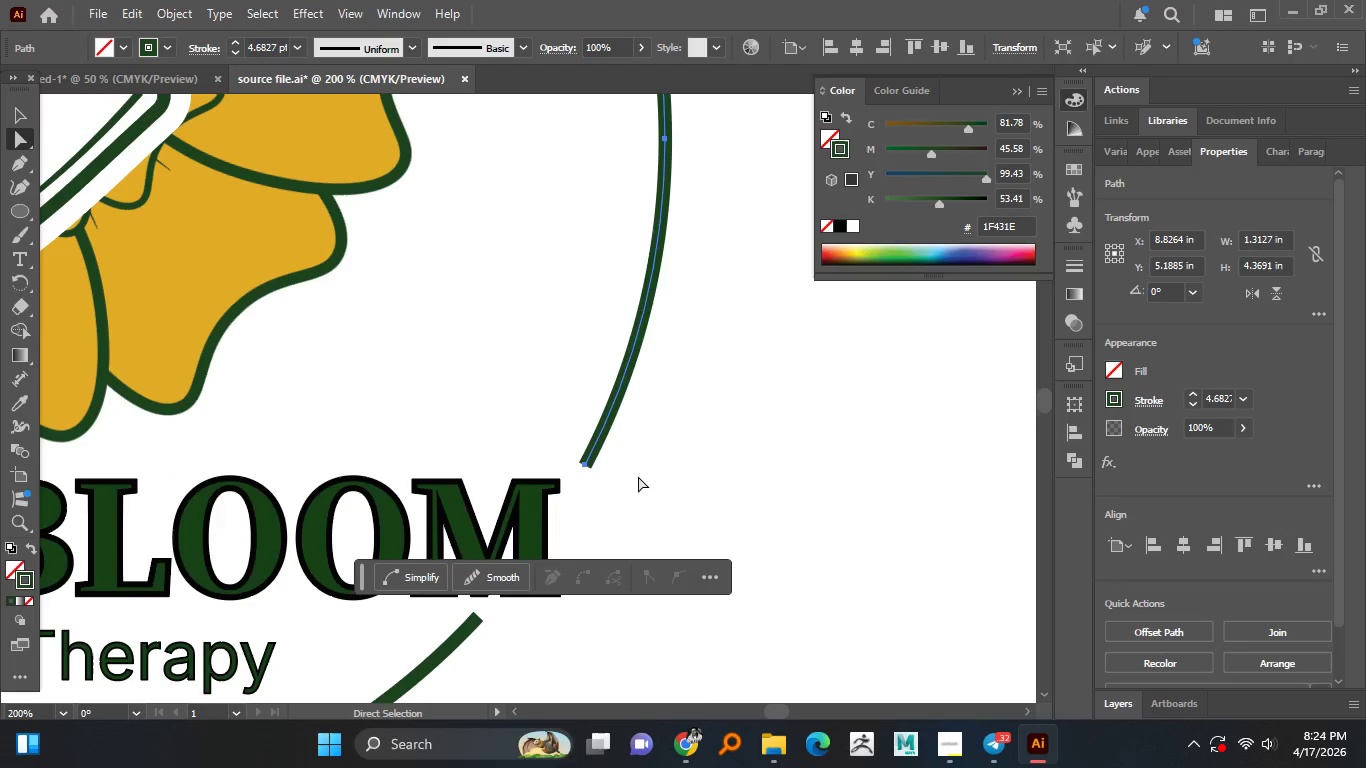 
left_click([645, 474])
 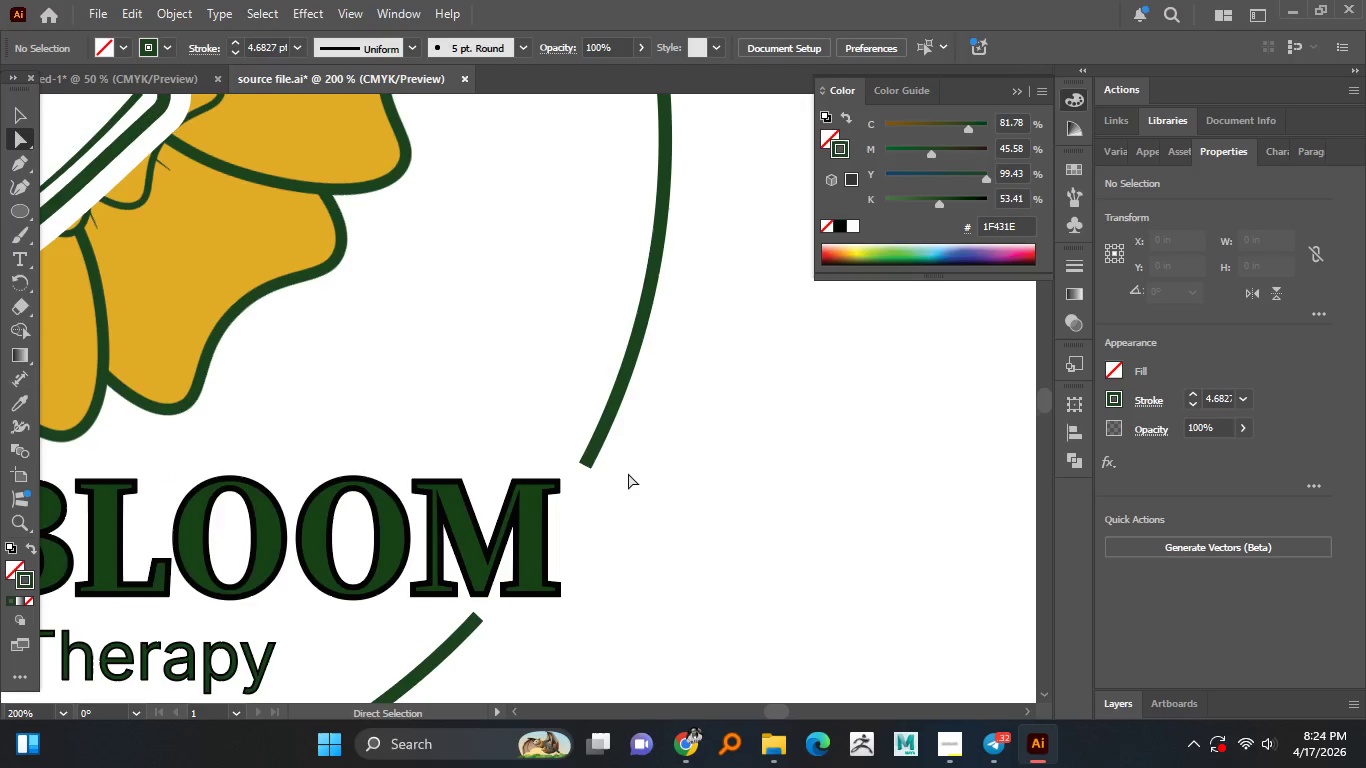 
hold_key(key=AltLeft, duration=1.51)
scroll: coordinate [604, 455], scroll_direction: down, amount: 2.0
 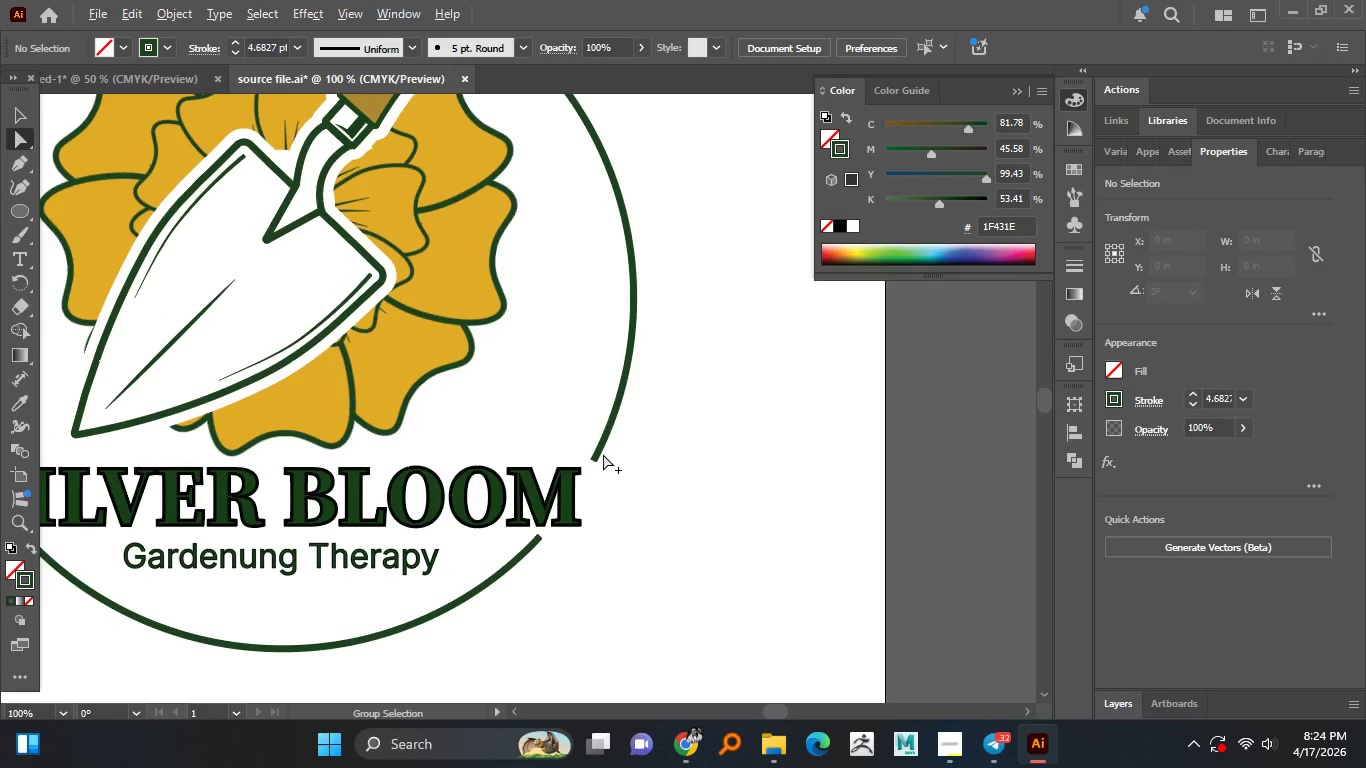 
hold_key(key=AltLeft, duration=0.77)
 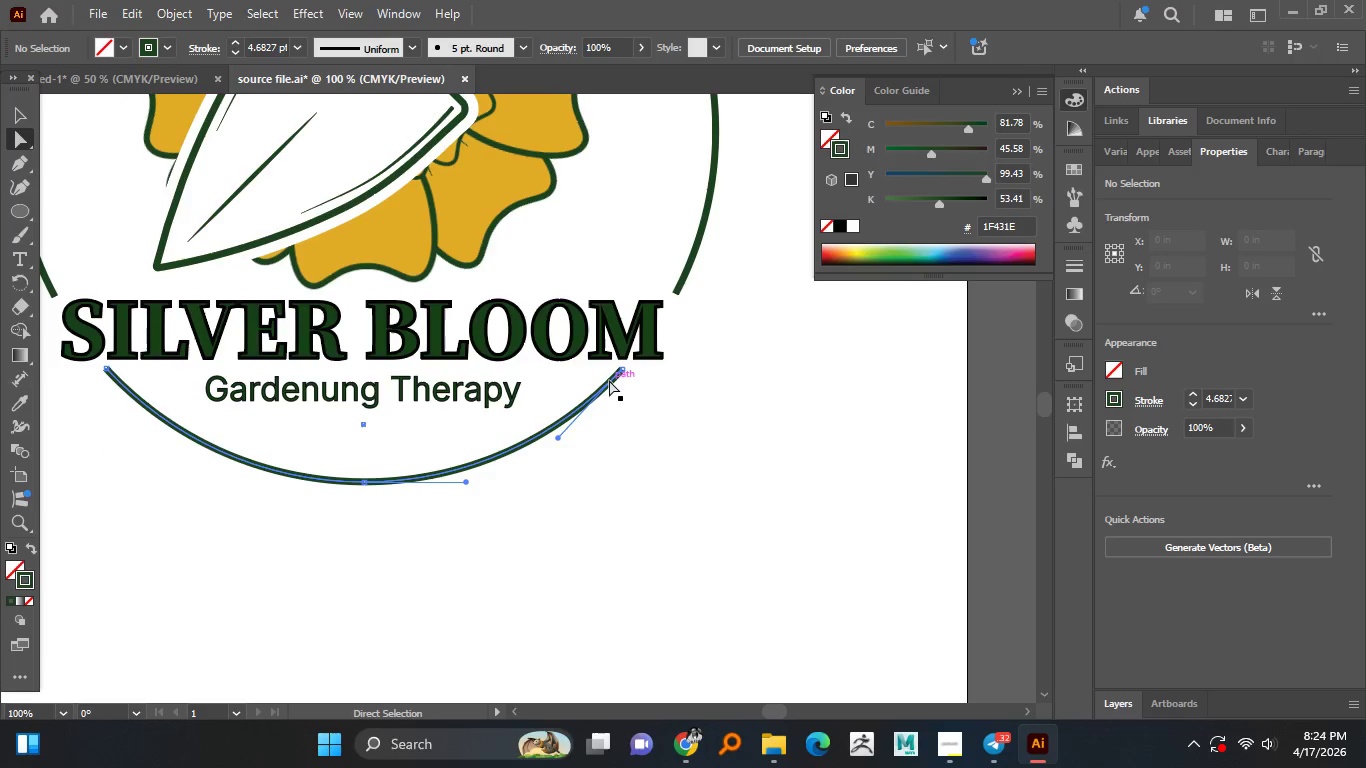 
scroll: coordinate [563, 527], scroll_direction: none, amount: 0.0
 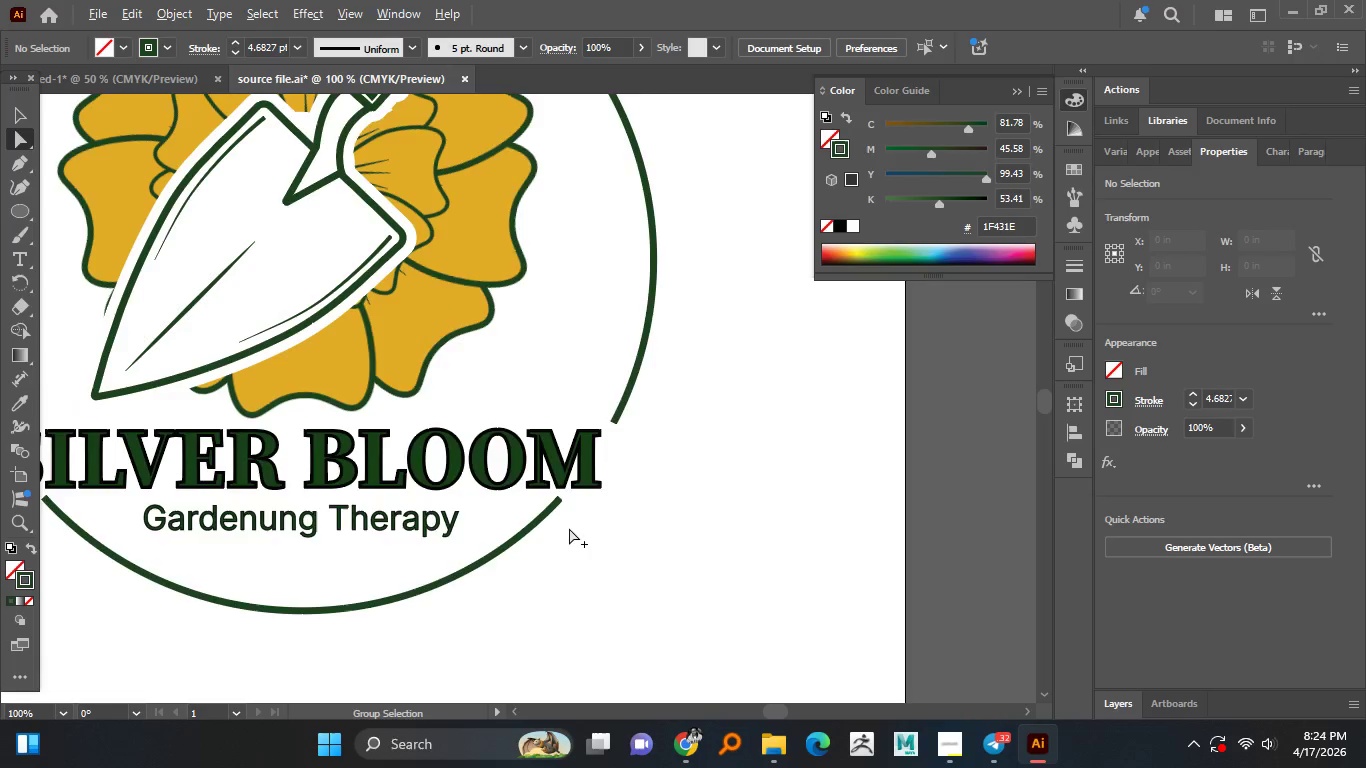 
hold_key(key=AltLeft, duration=1.53)
hold_key(key=AltLeft, duration=0.47)
scroll: coordinate [623, 374], scroll_direction: up, amount: 5.0
 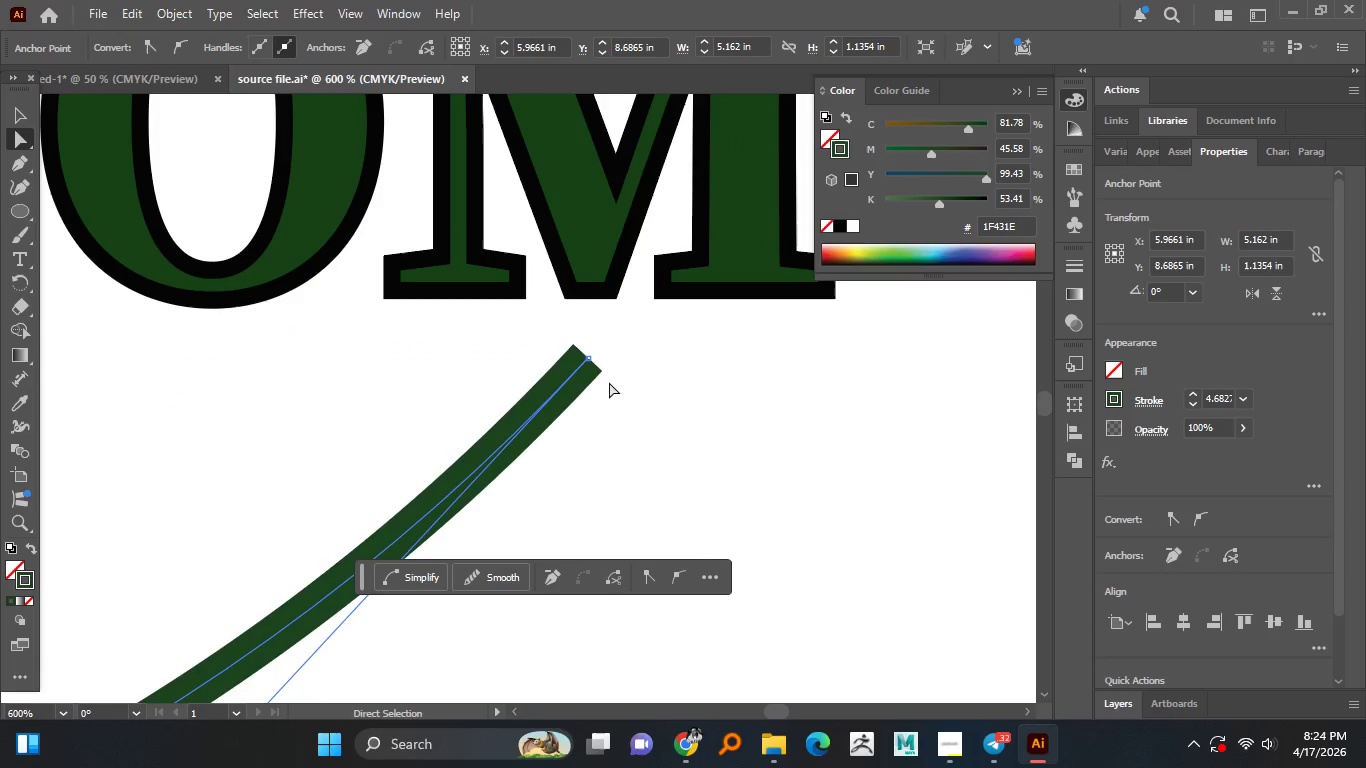 
key(P)
 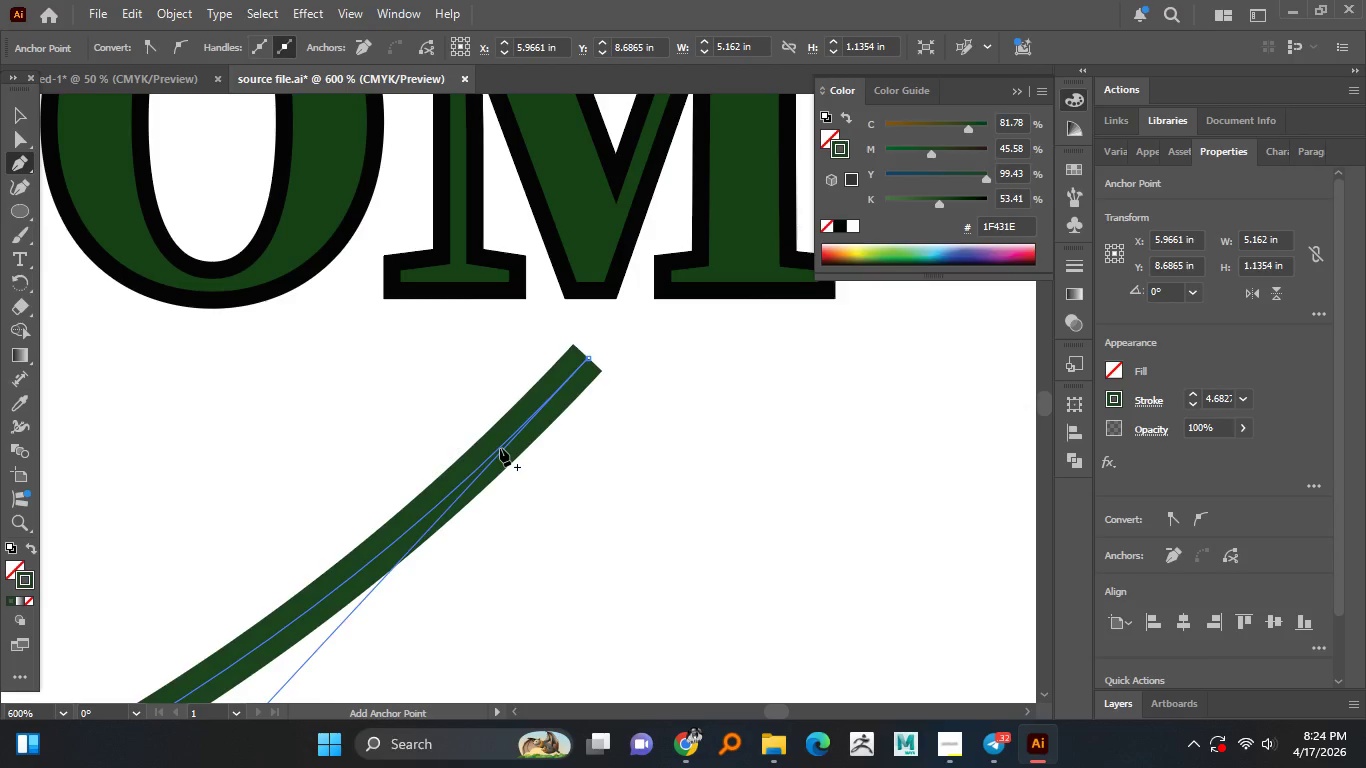 
left_click([500, 448])
 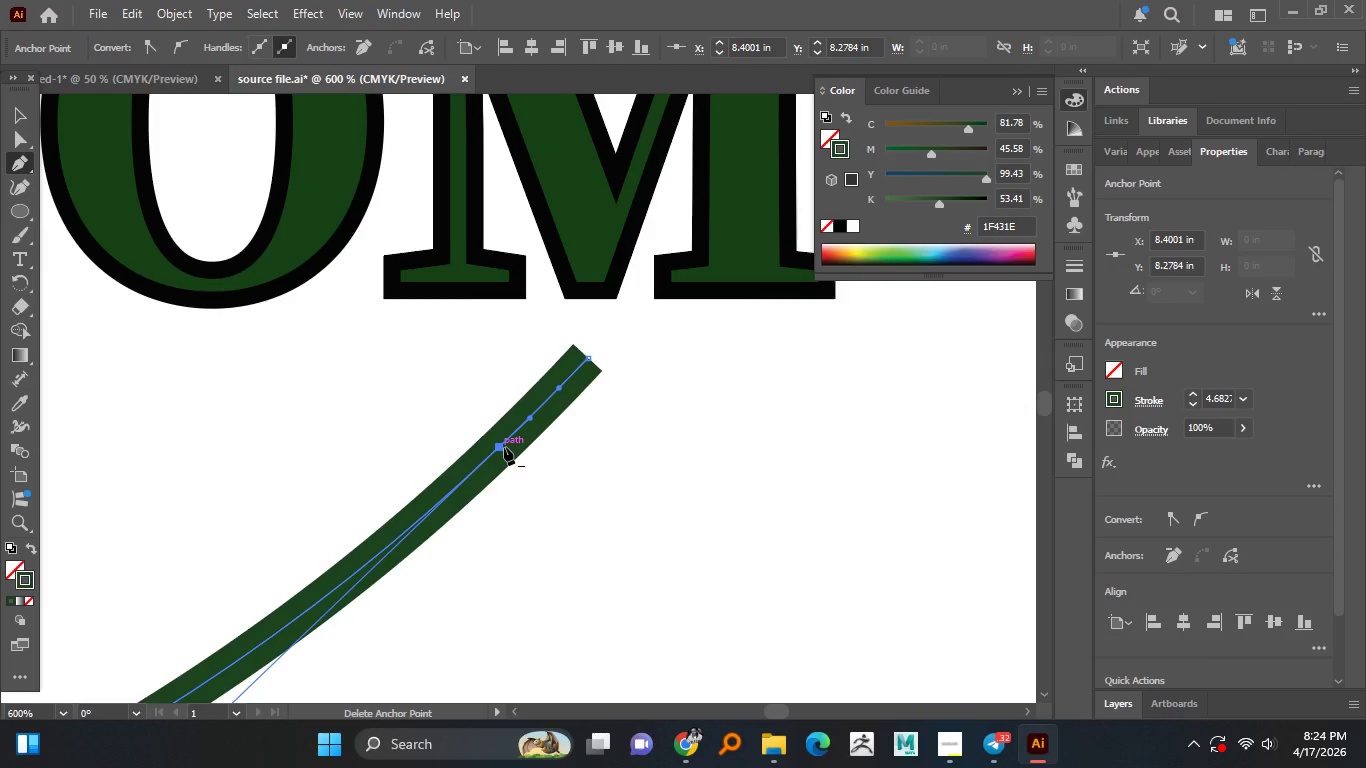 
key(A)
 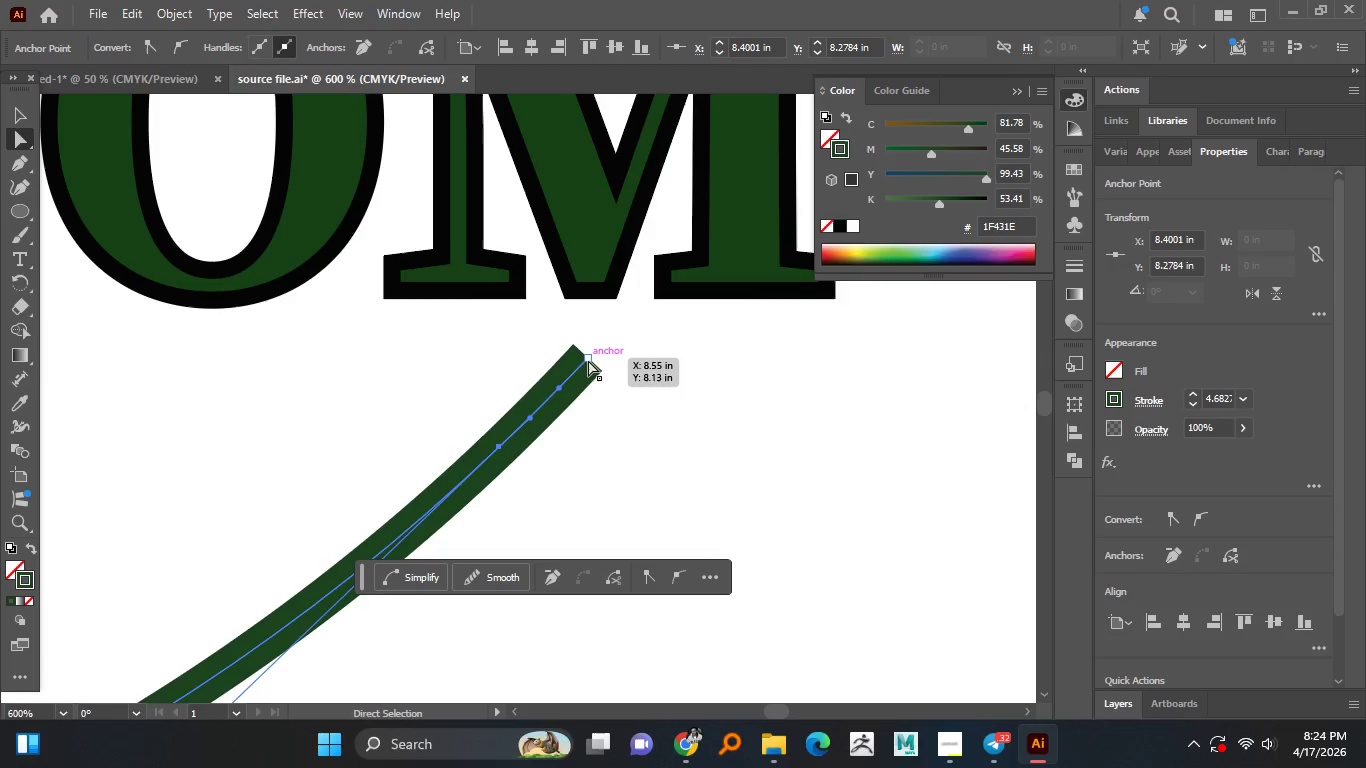 
left_click([588, 360])
 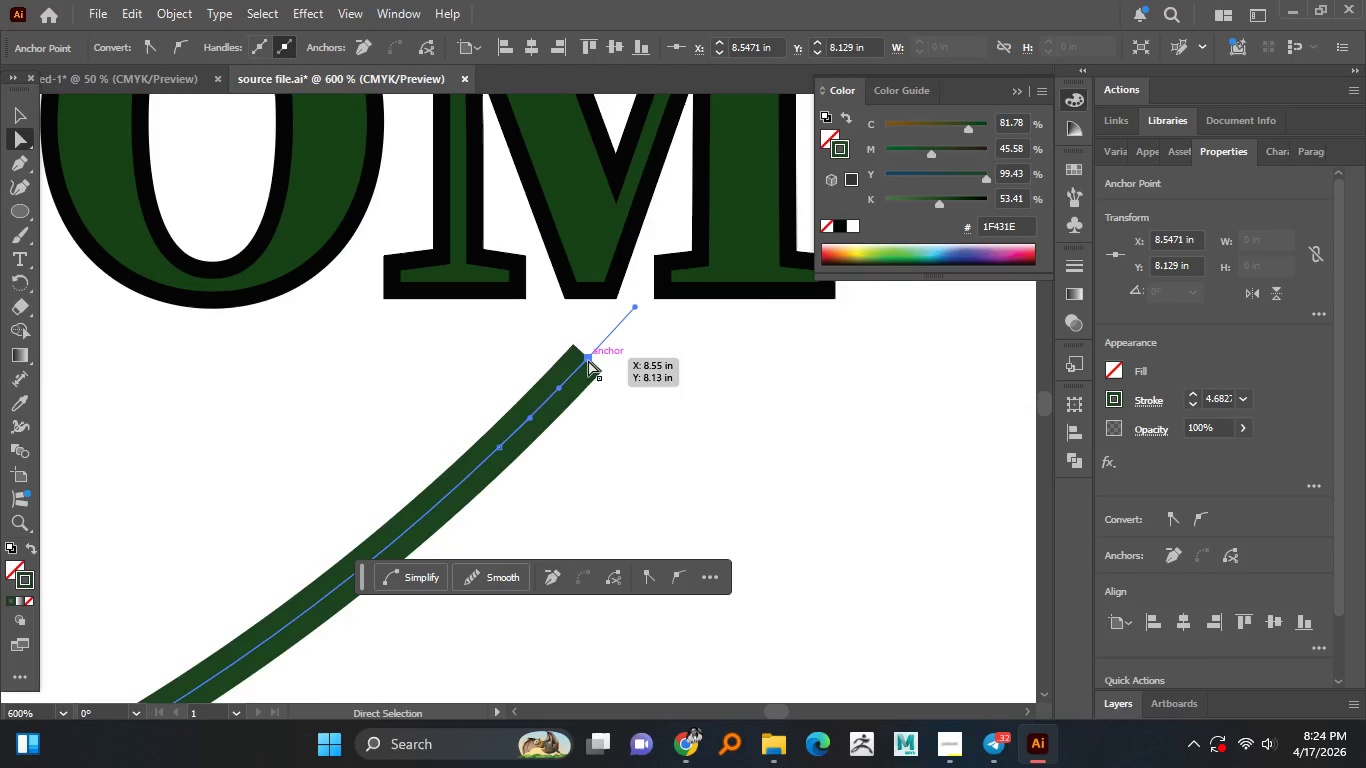 
key(Delete)
 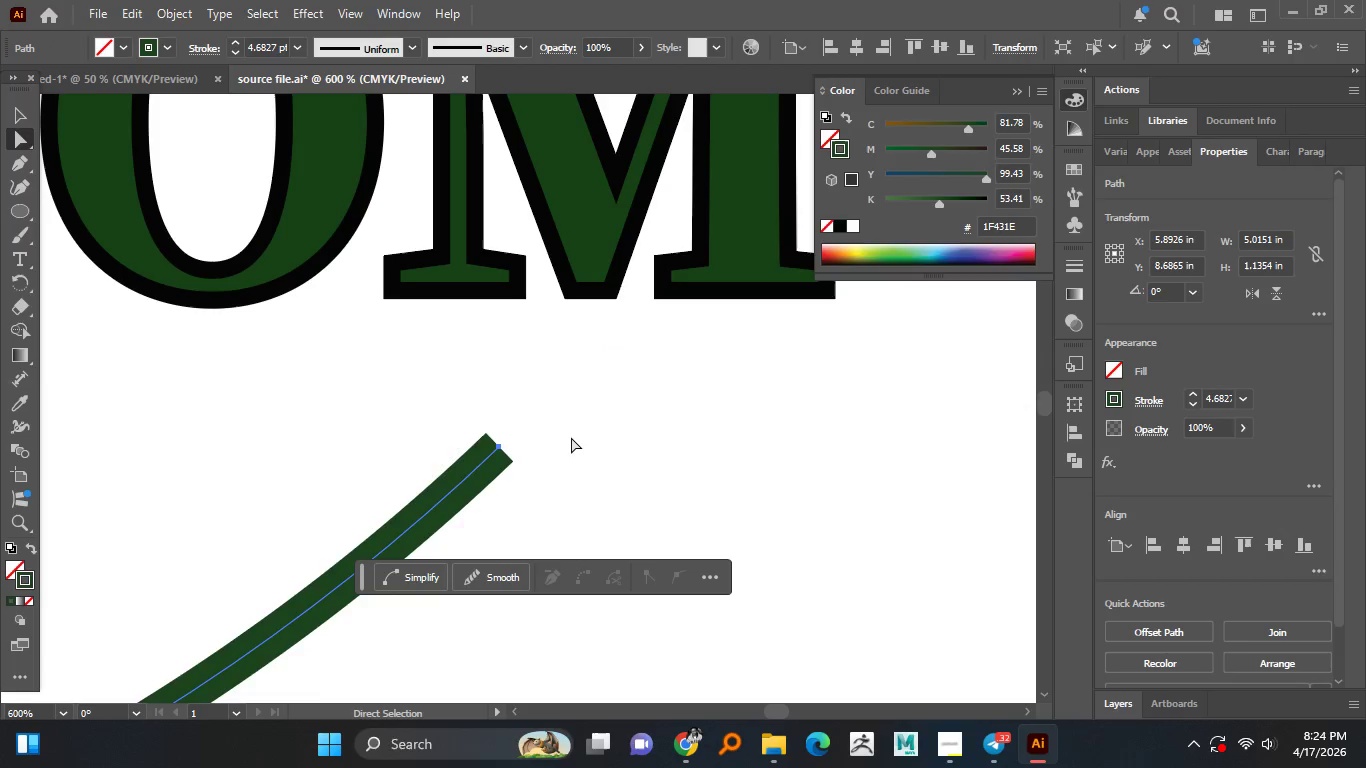 
hold_key(key=AltLeft, duration=1.41)
scroll: coordinate [572, 434], scroll_direction: down, amount: 5.0
 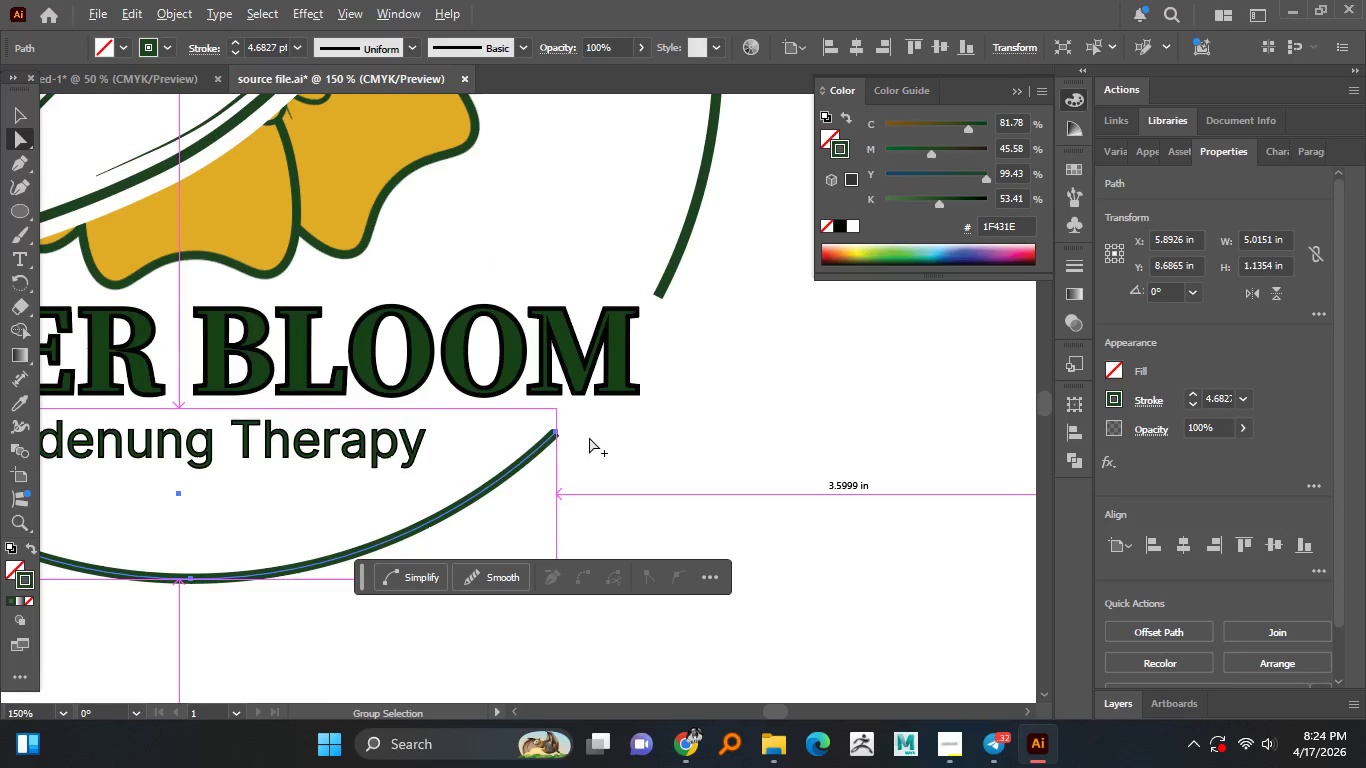 
key(V)
 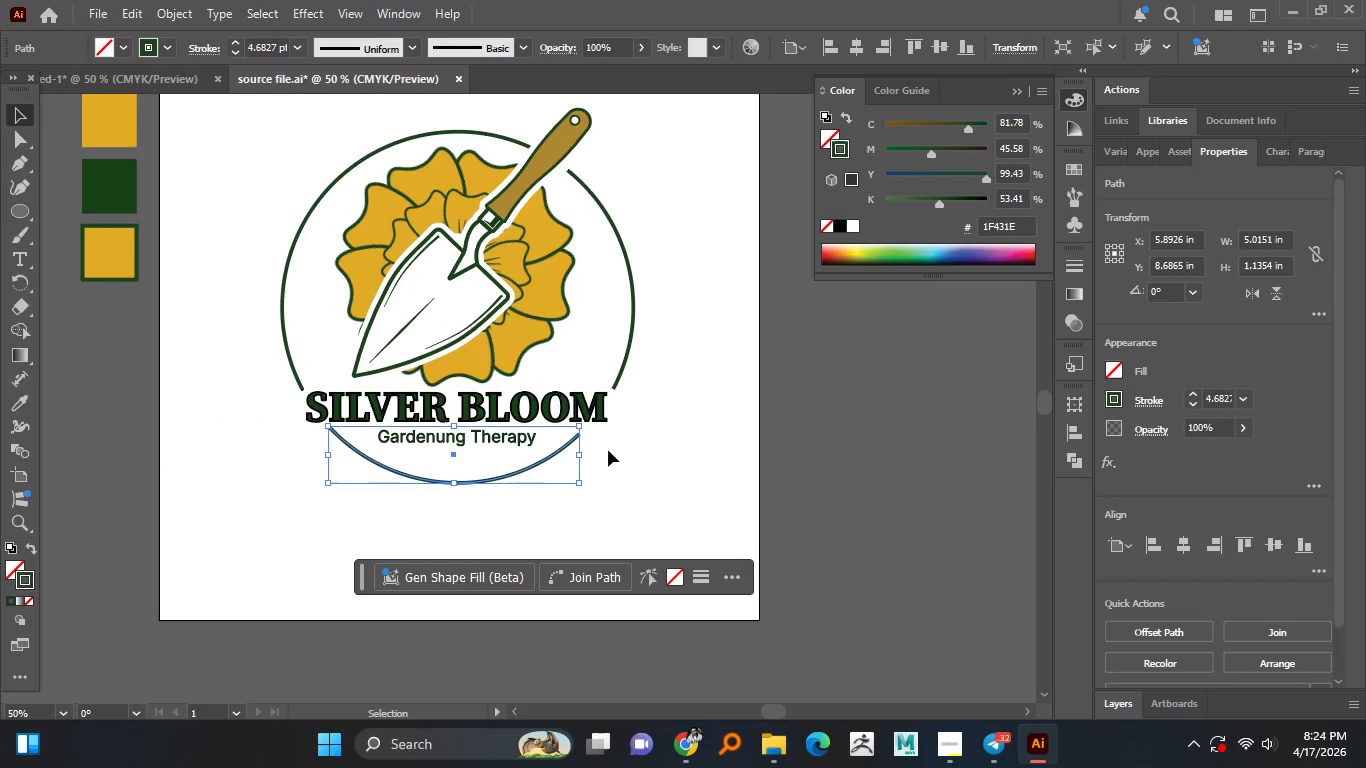 
scroll: coordinate [589, 437], scroll_direction: down, amount: 3.0
 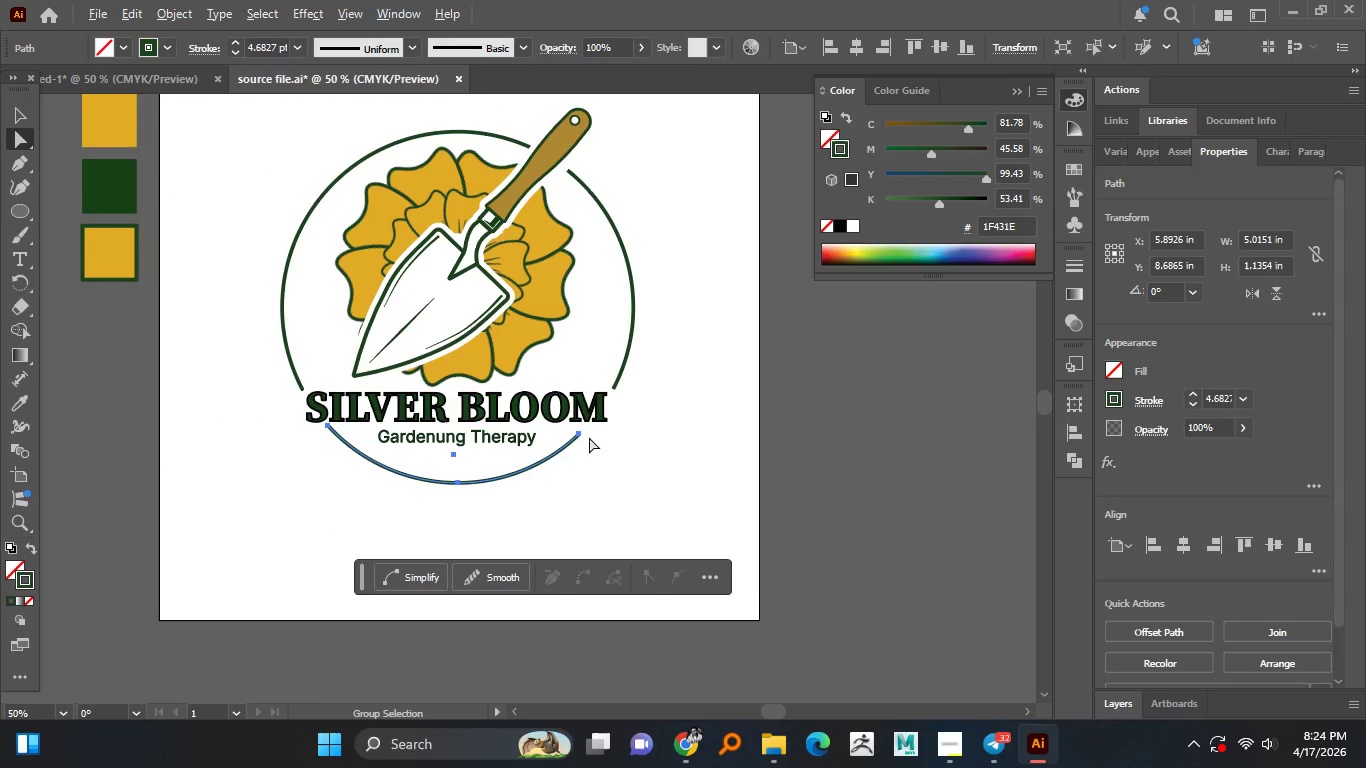 
left_click([613, 450])
 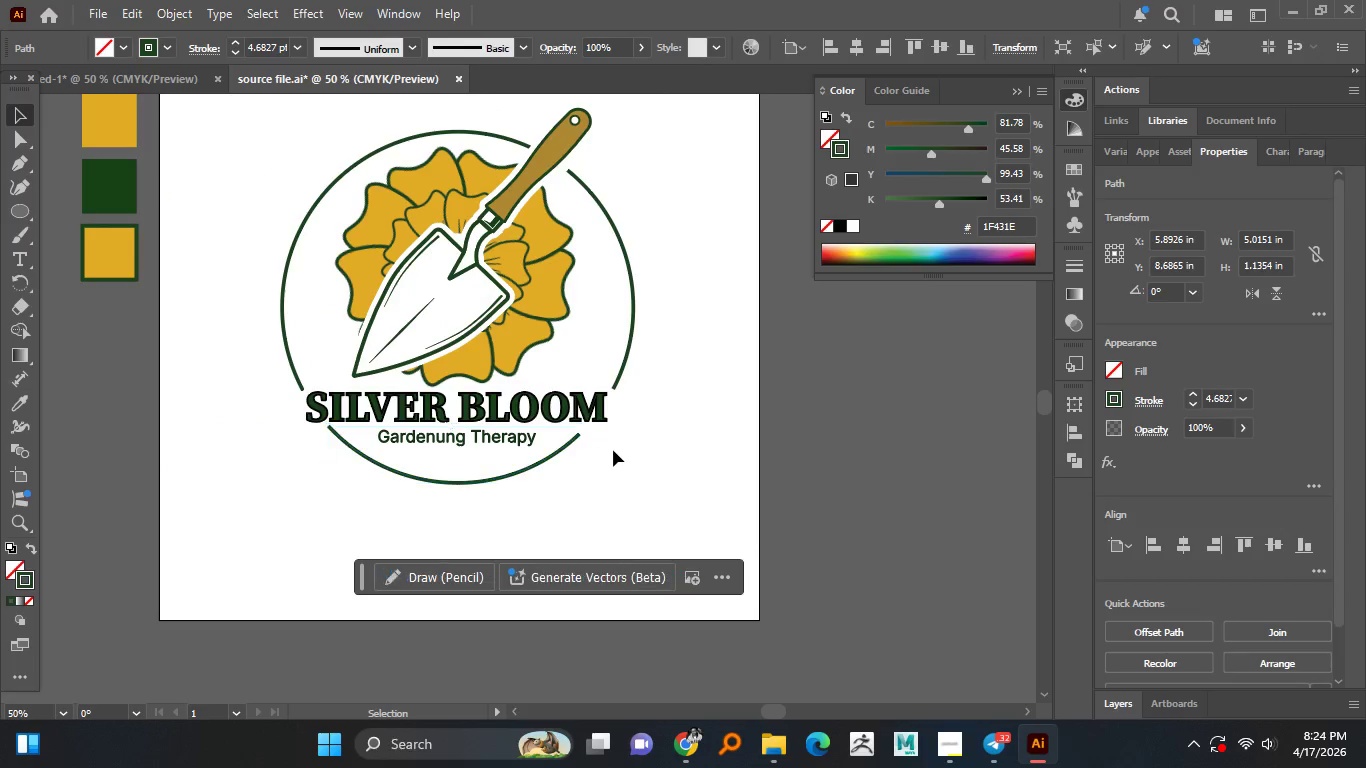 
hold_key(key=AltLeft, duration=1.52)
 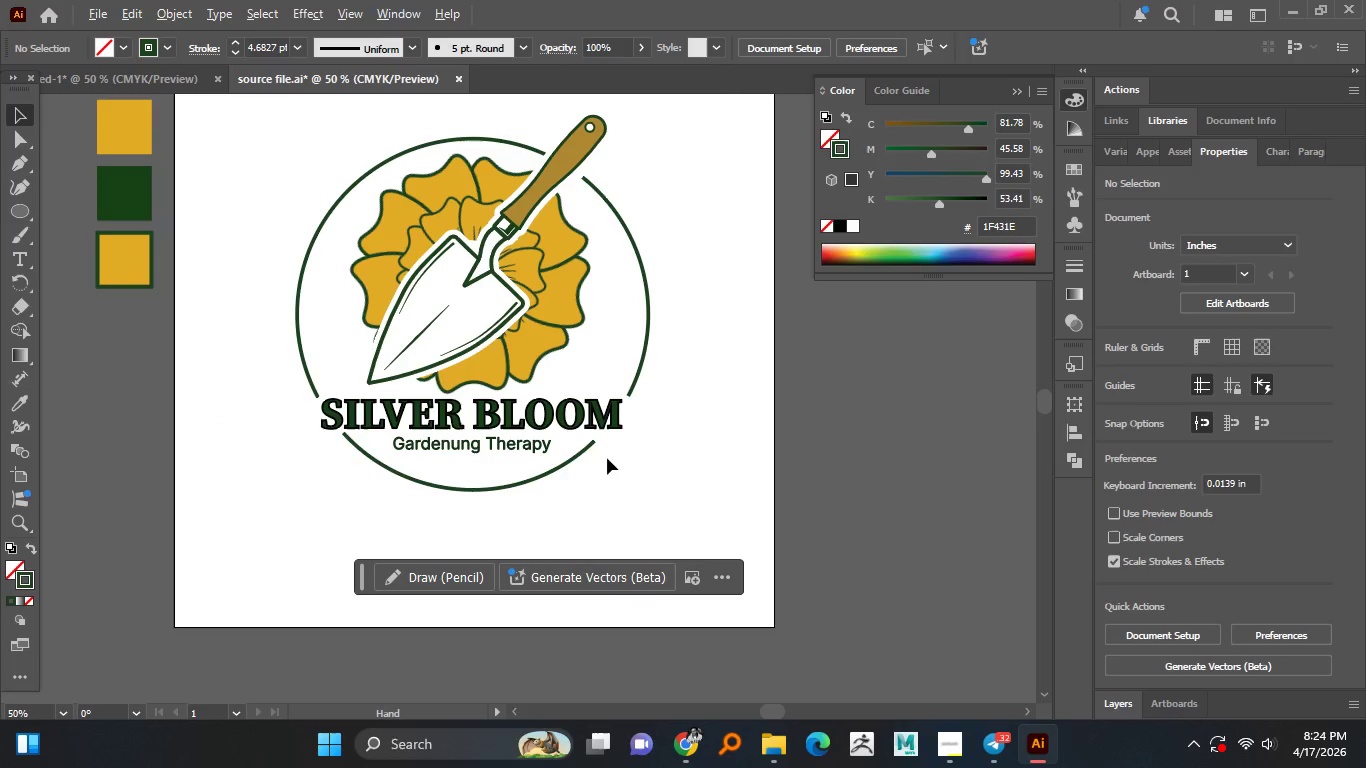 
hold_key(key=AltLeft, duration=1.5)
 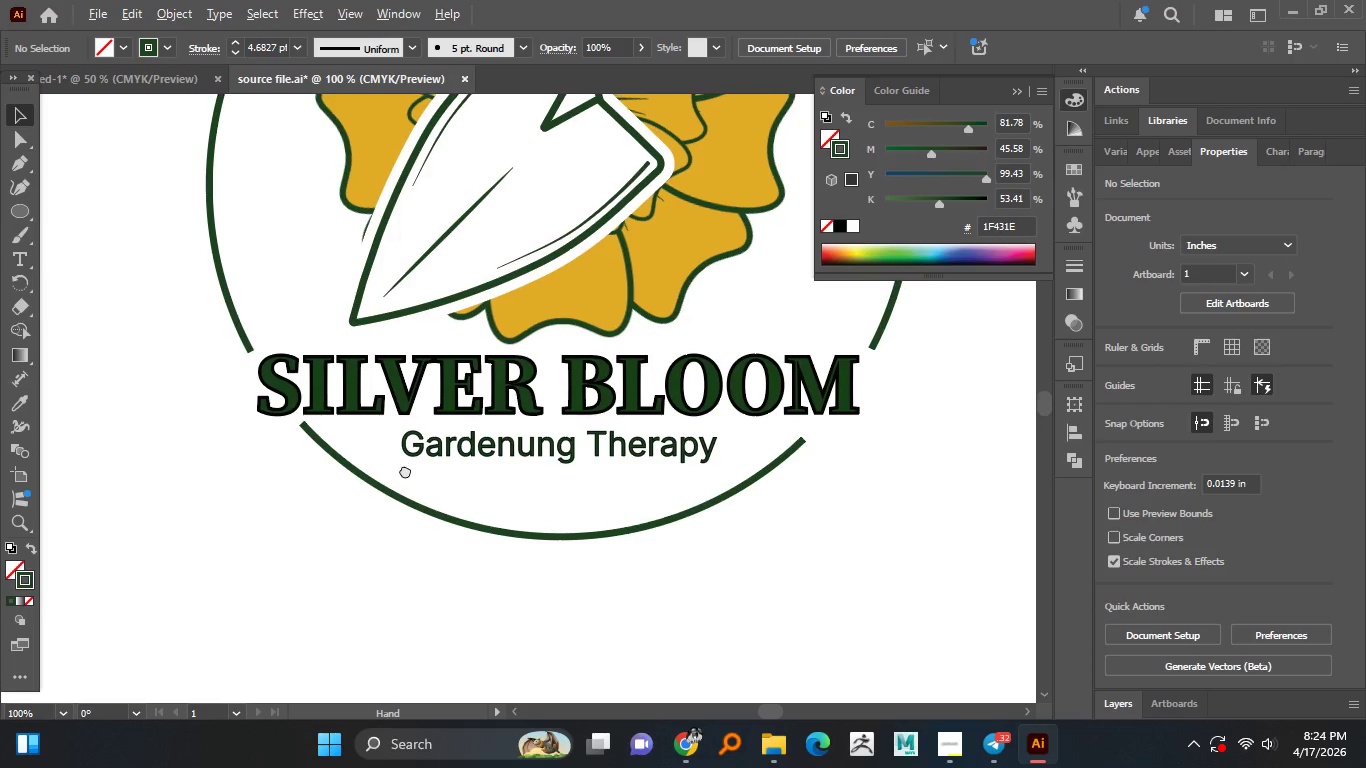 
hold_key(key=AltLeft, duration=1.5)
 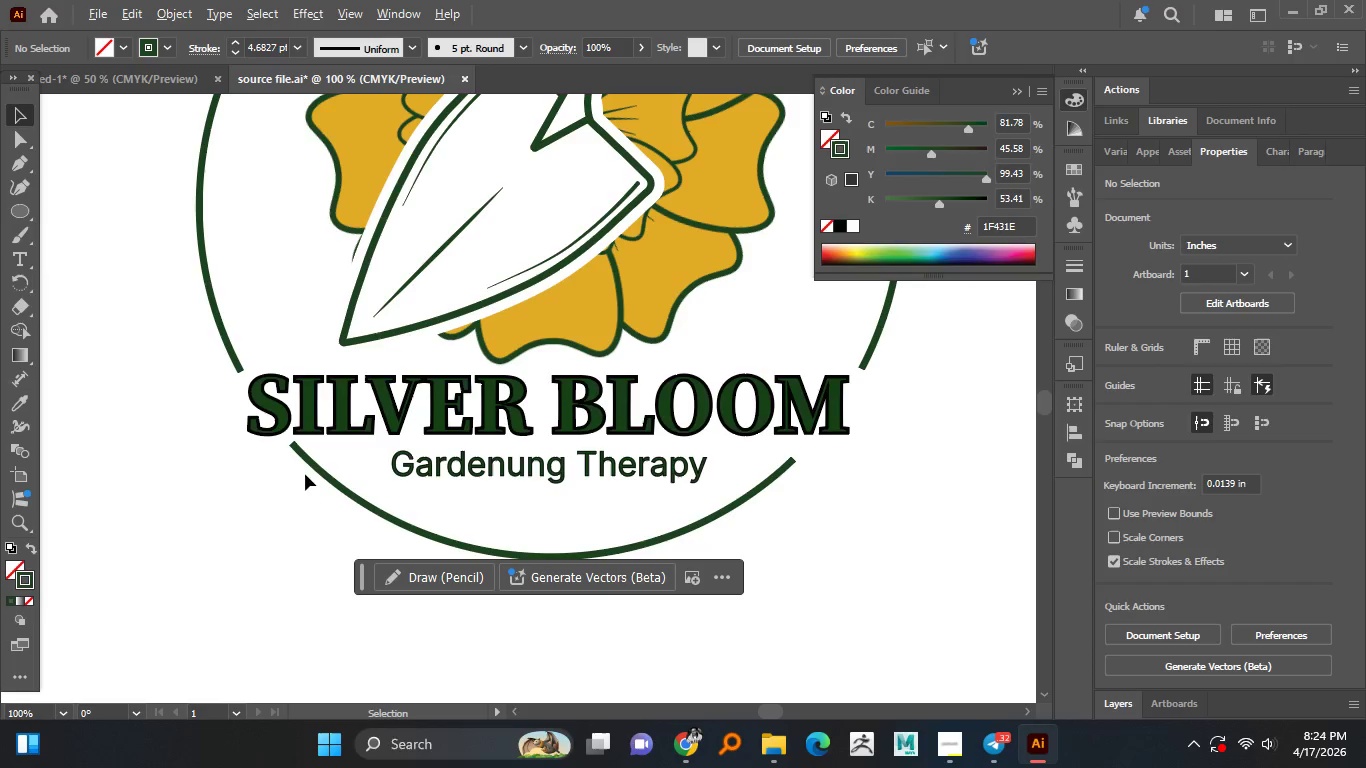 
scroll: coordinate [408, 459], scroll_direction: up, amount: 2.0
 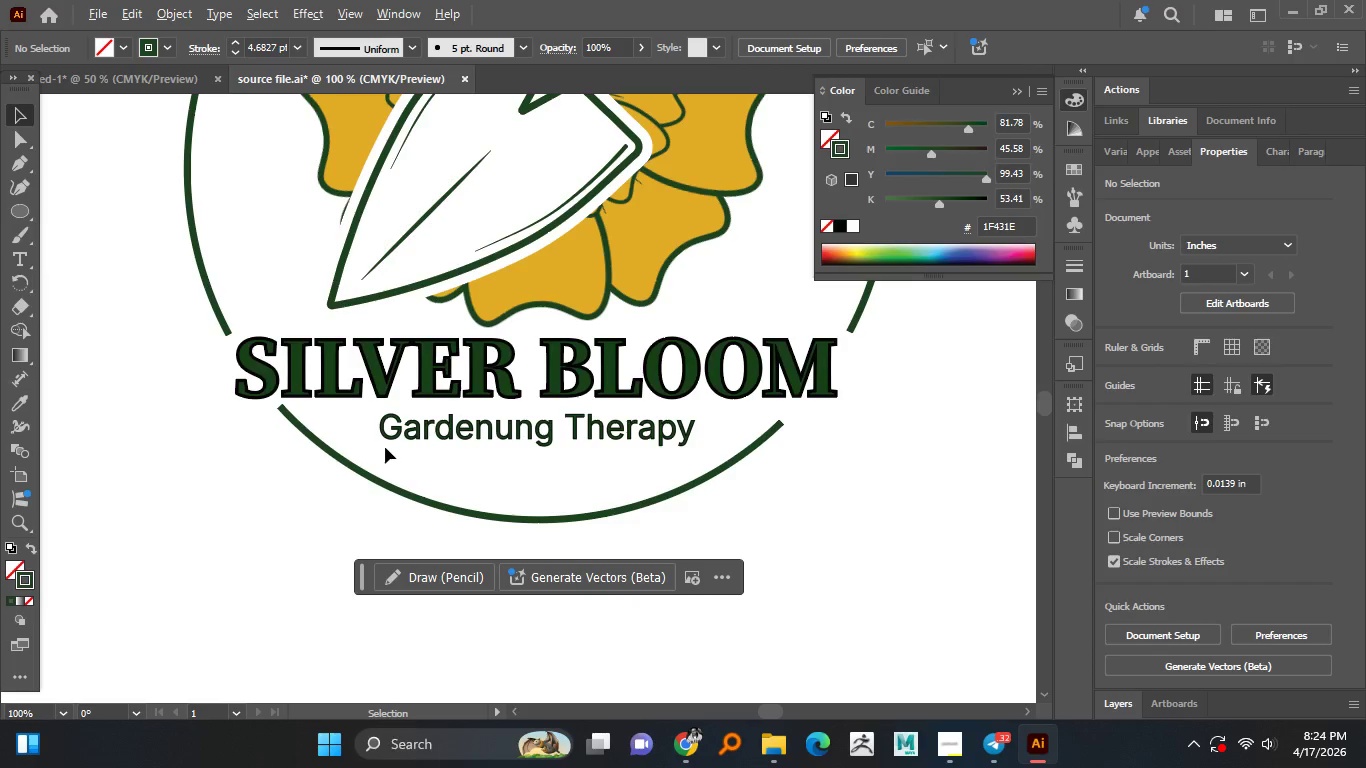 
hold_key(key=AltLeft, duration=0.59)
 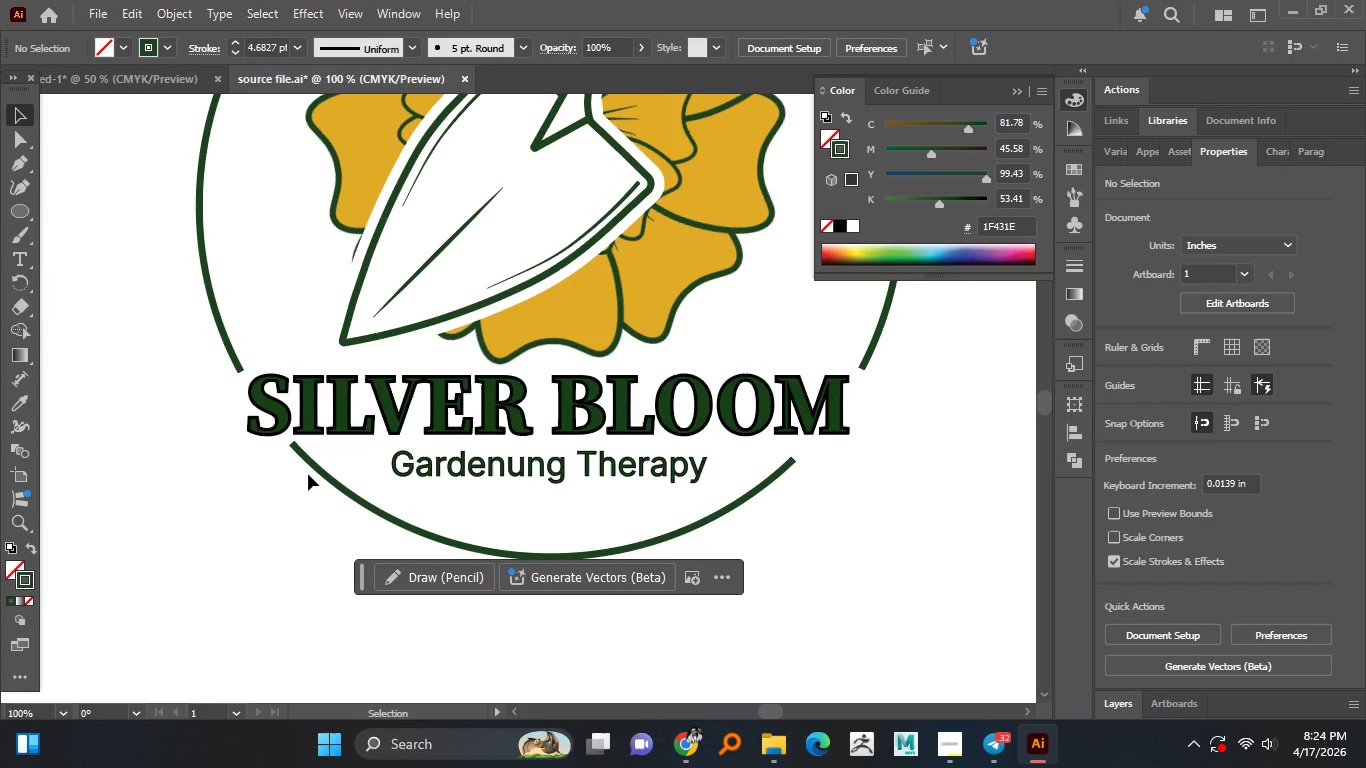 
key(Control+Z)
 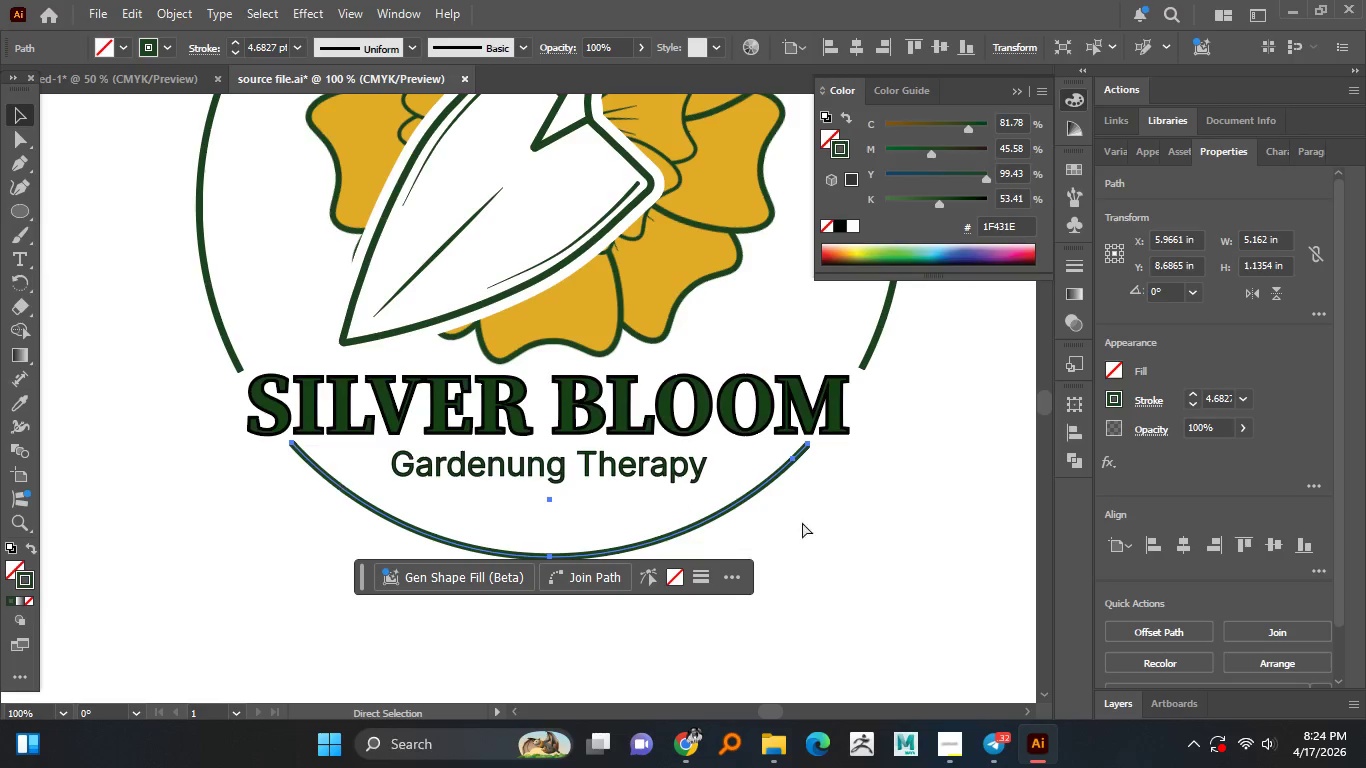 
left_click([815, 507])
 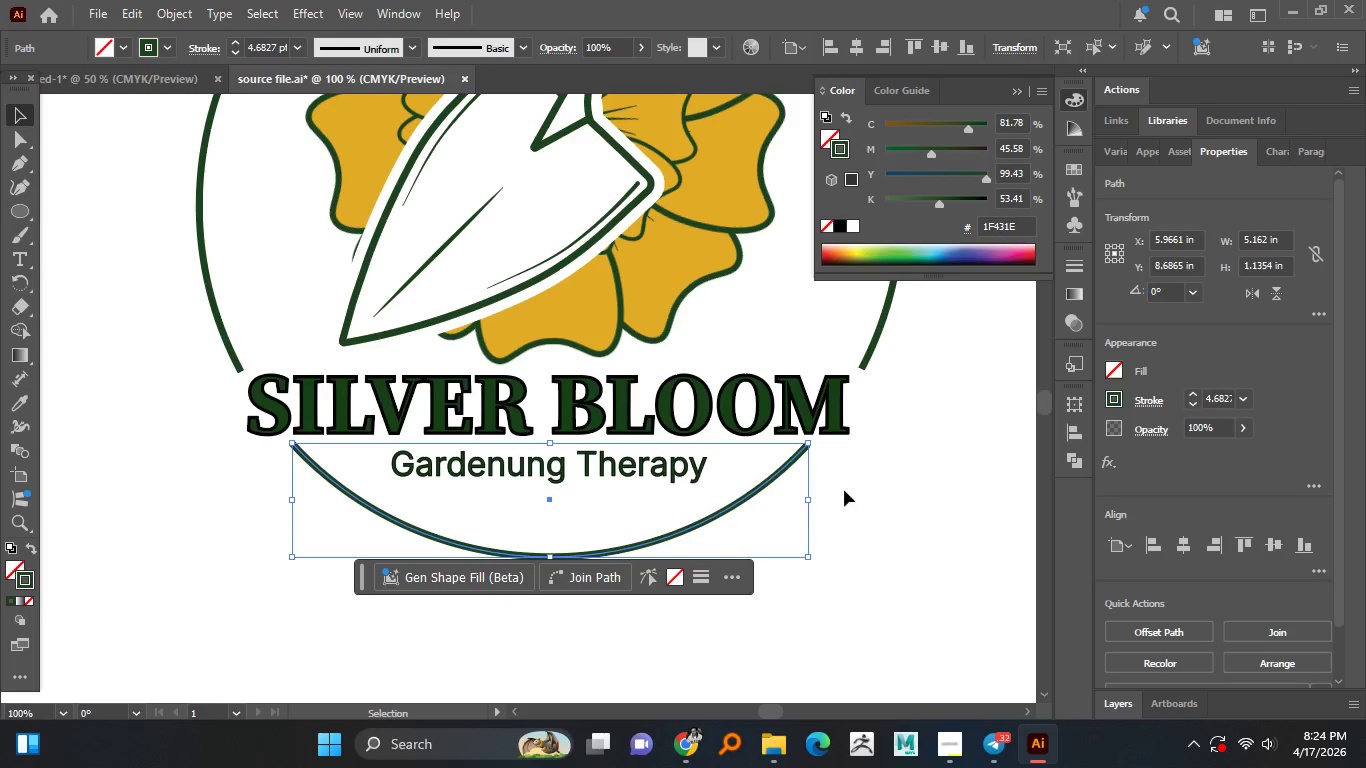 
left_click([860, 483])
 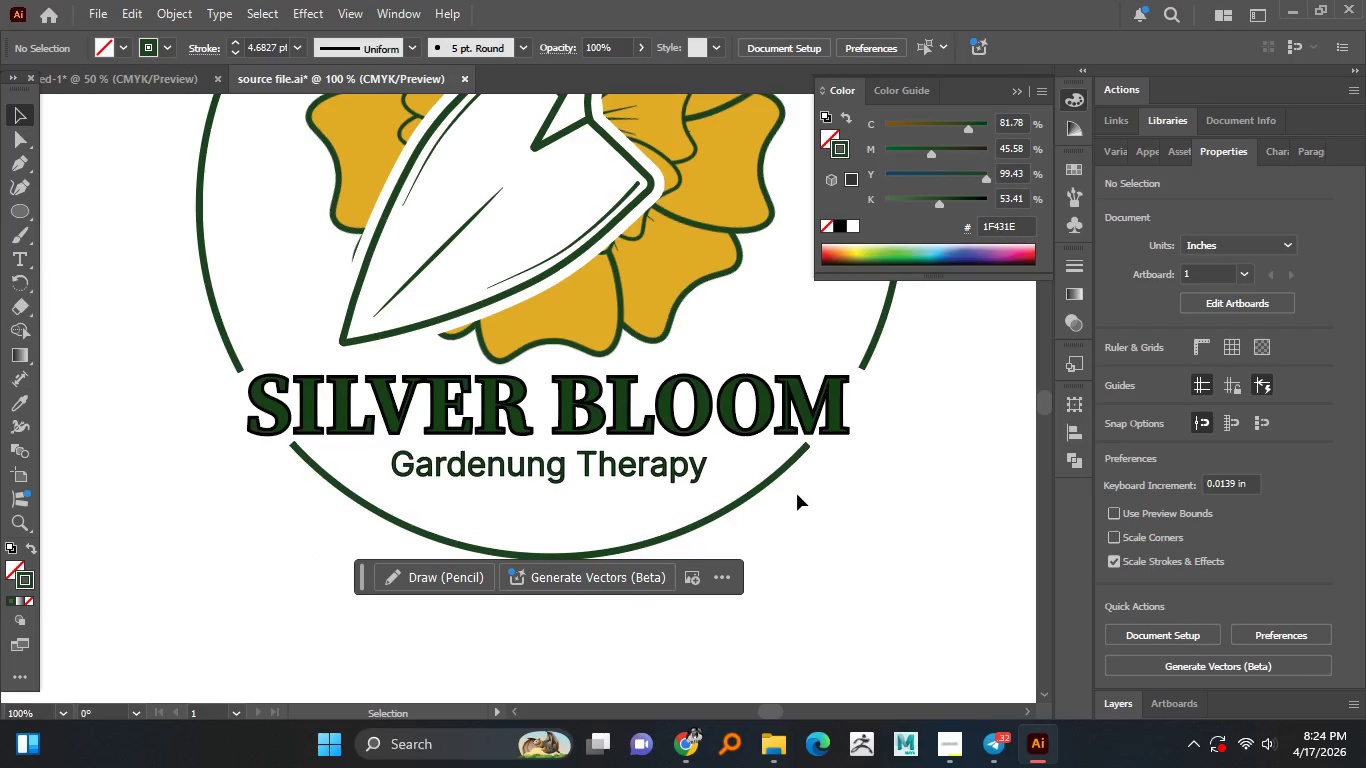 
hold_key(key=AltLeft, duration=1.52)
scroll: coordinate [708, 484], scroll_direction: down, amount: 2.0
 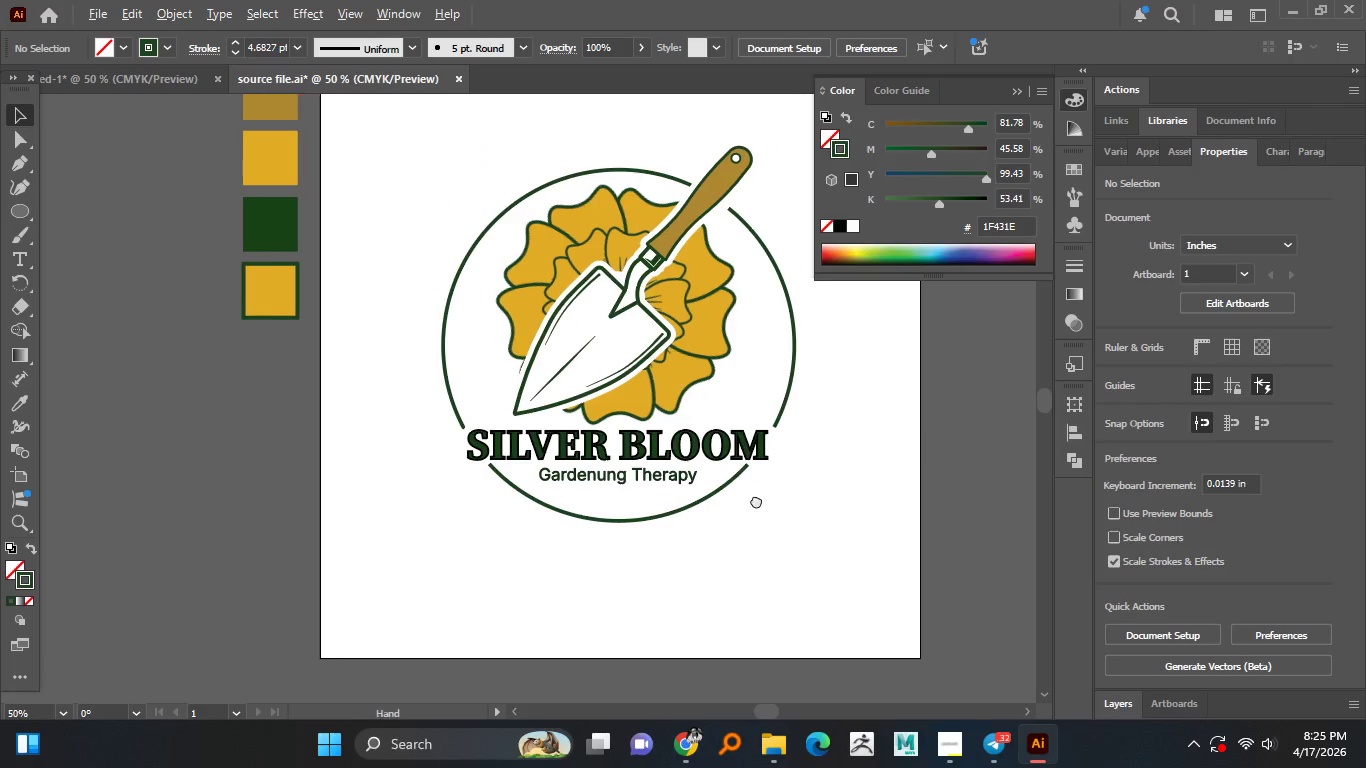 
hold_key(key=AltLeft, duration=1.5)
 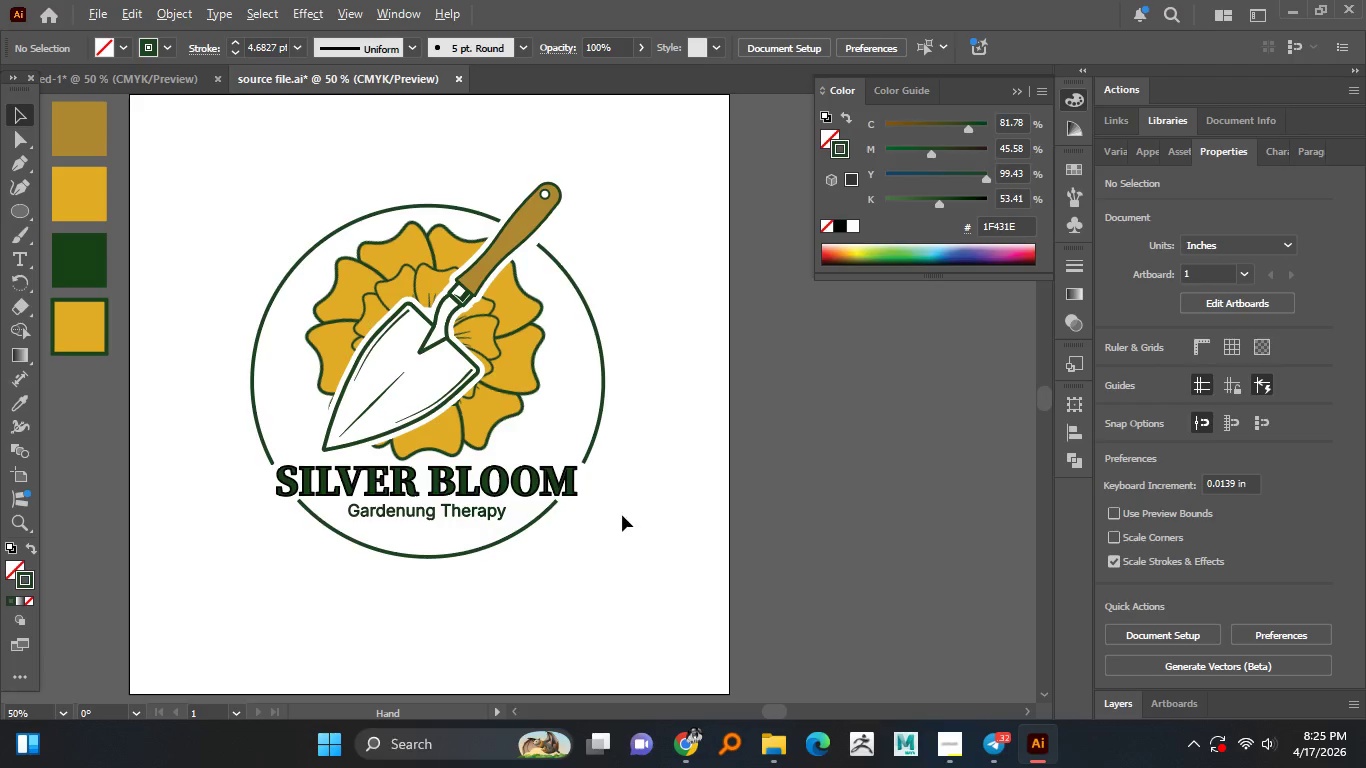 
hold_key(key=AltLeft, duration=1.5)
 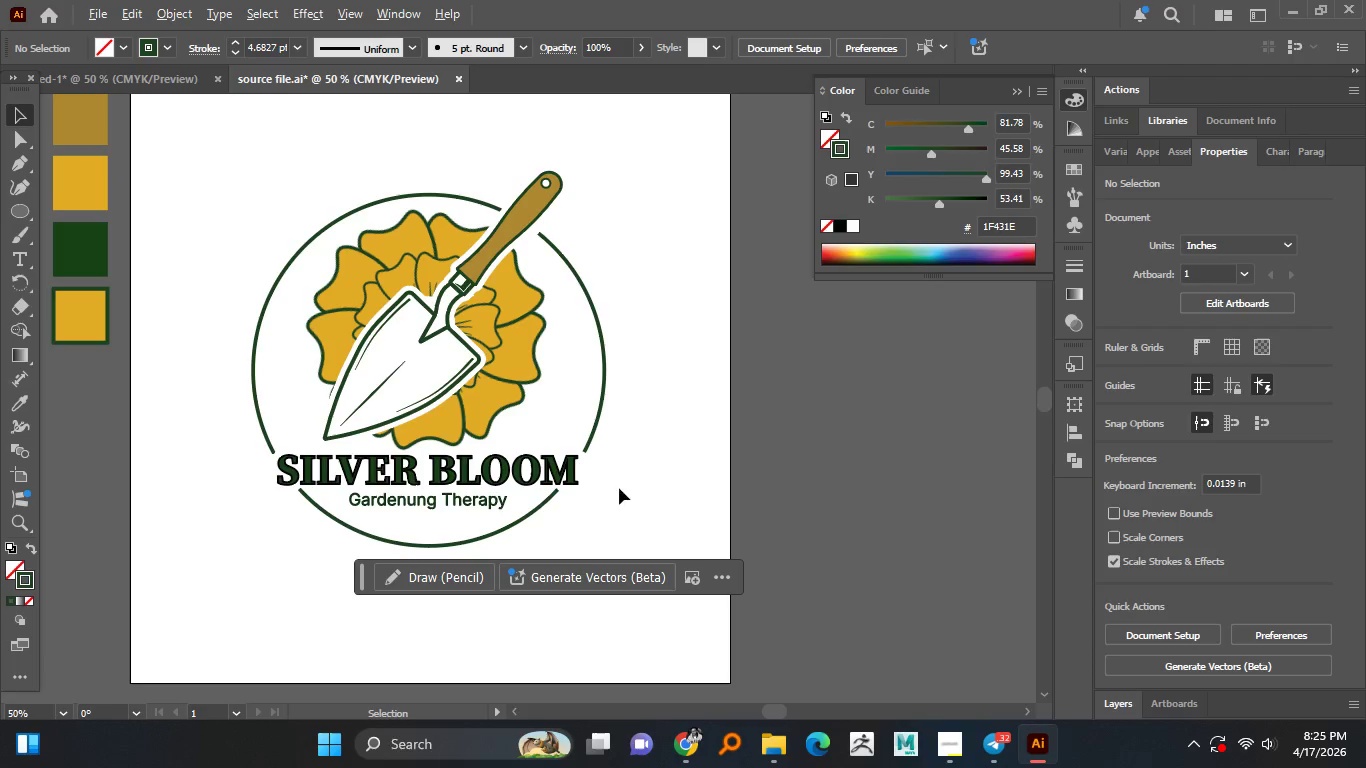 
hold_key(key=AltLeft, duration=1.5)
 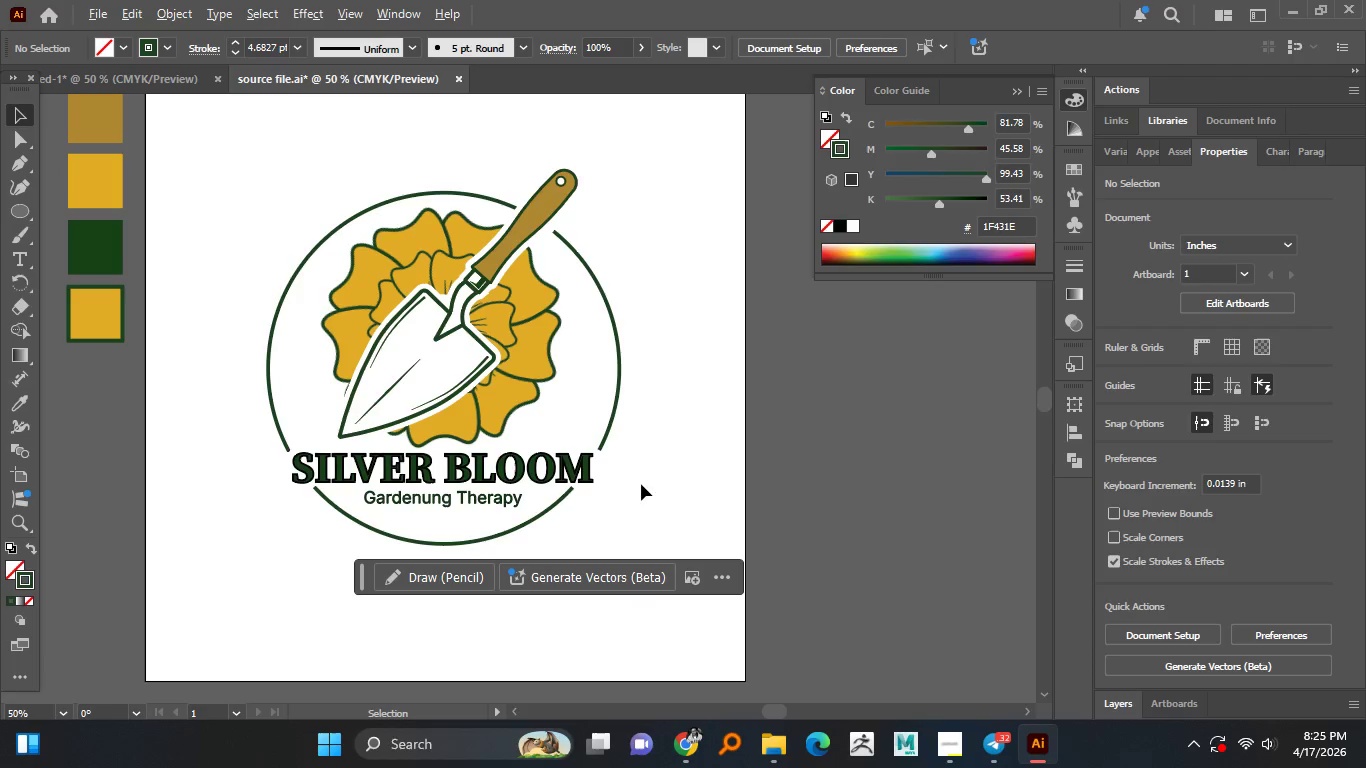 
key(Alt+AltLeft)
 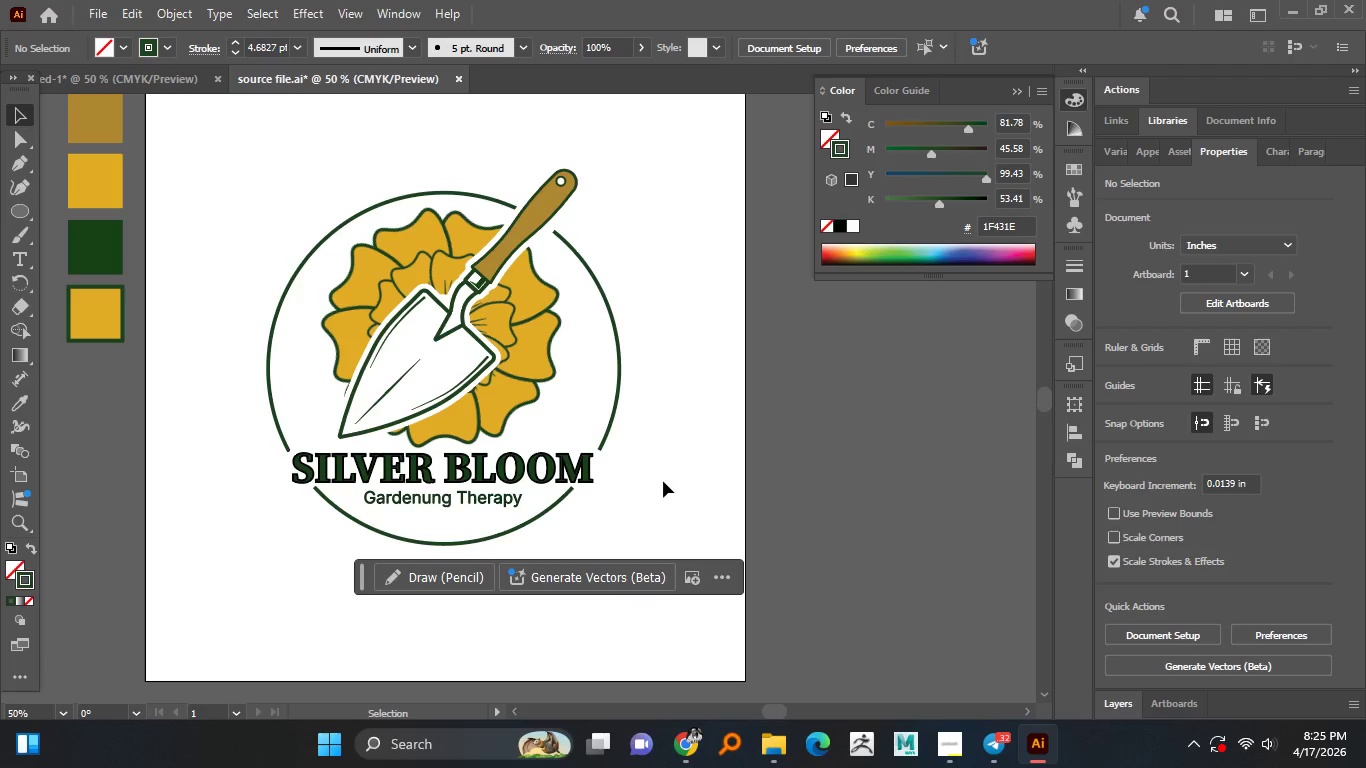 
key(Control+S)
 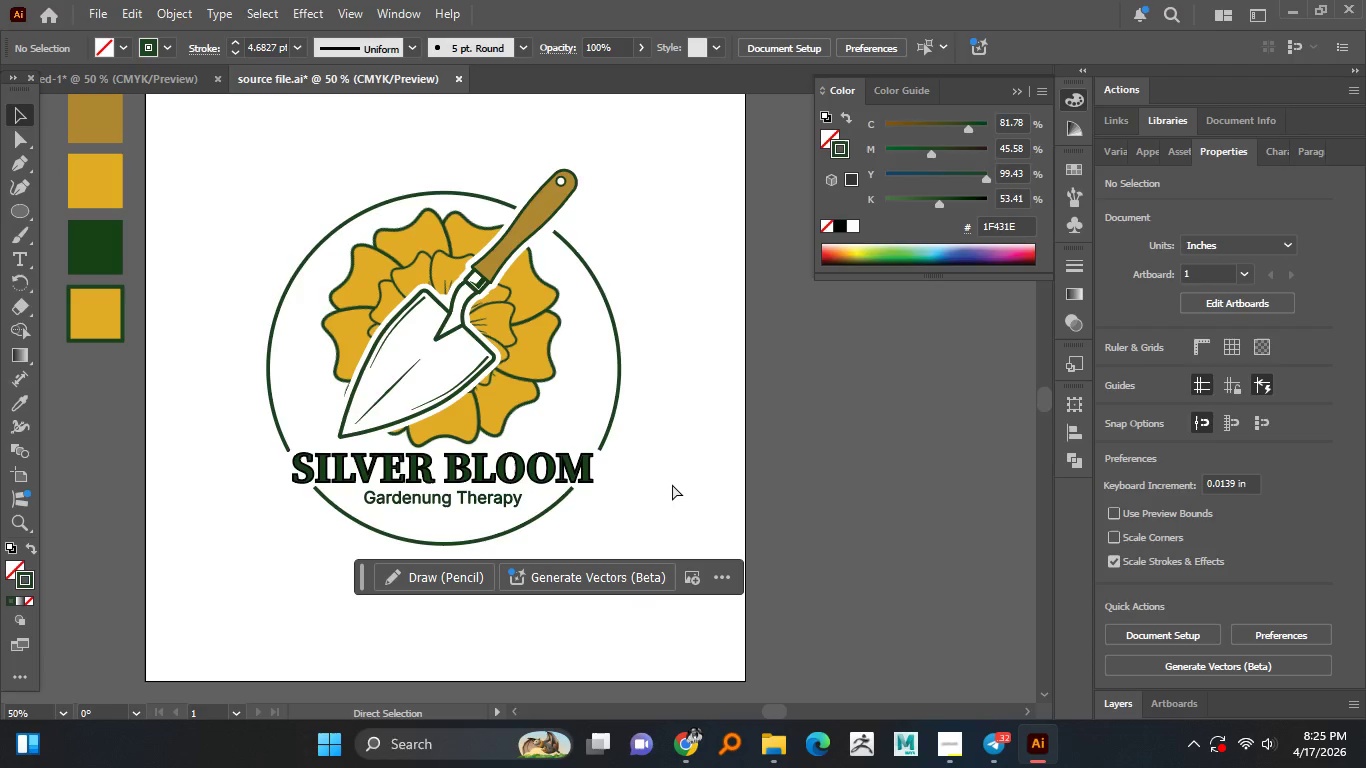 
hold_key(key=AltLeft, duration=0.59)
 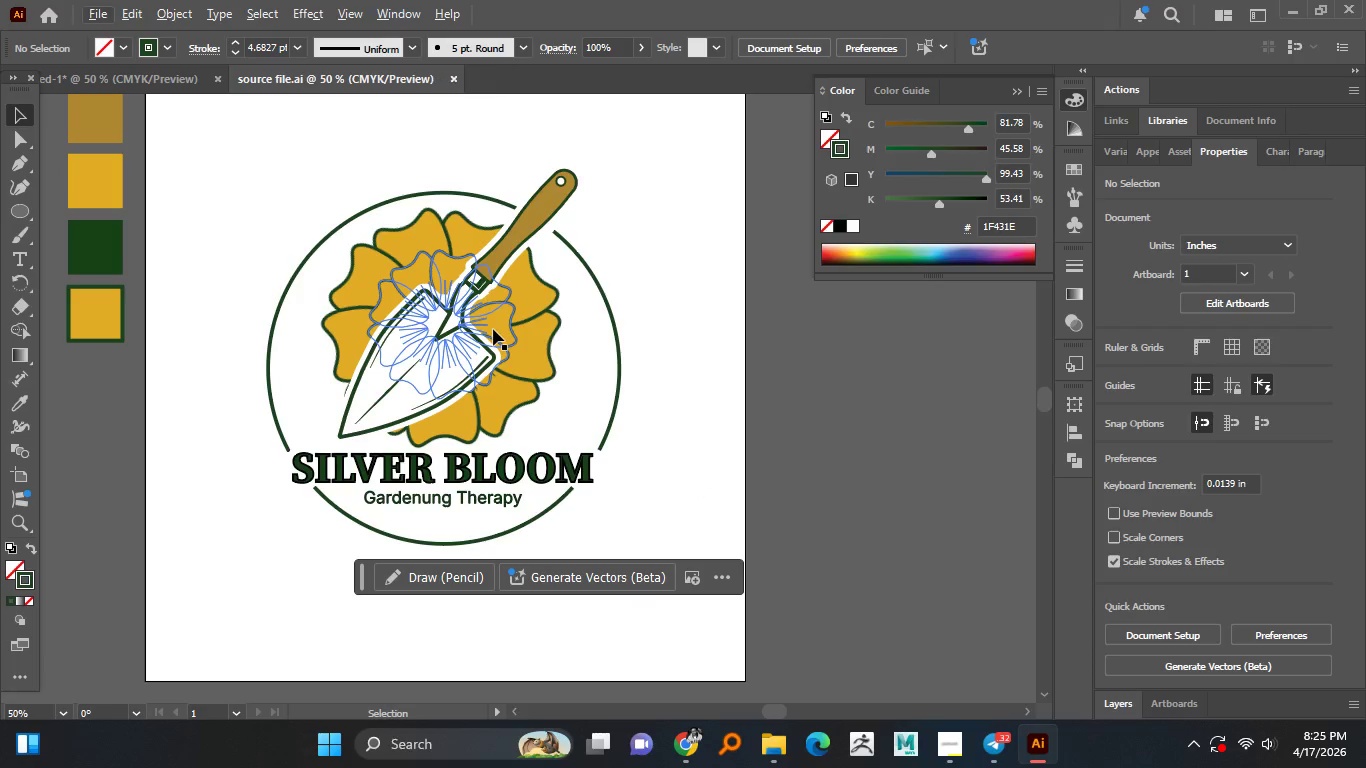 
hold_key(key=AltLeft, duration=0.61)
scroll: coordinate [487, 331], scroll_direction: up, amount: 1.0
 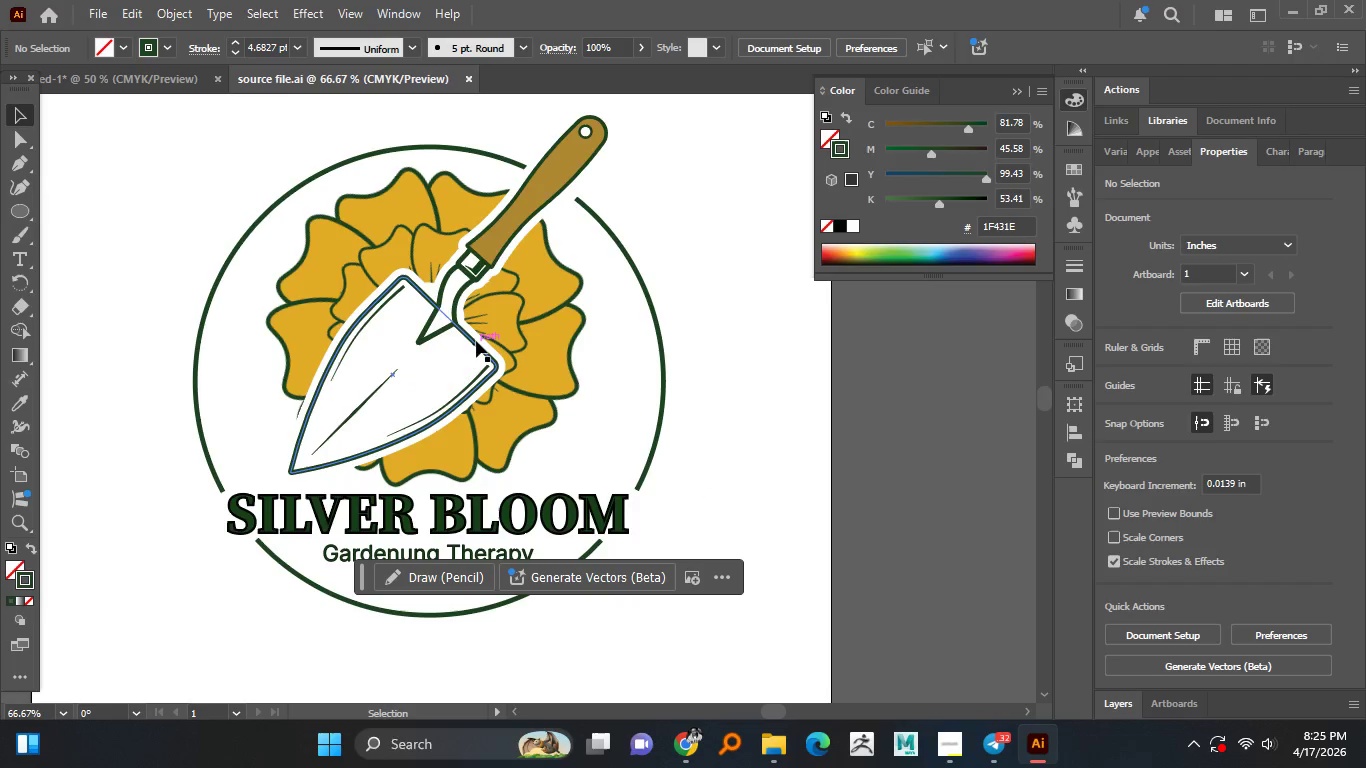 
left_click([476, 341])
 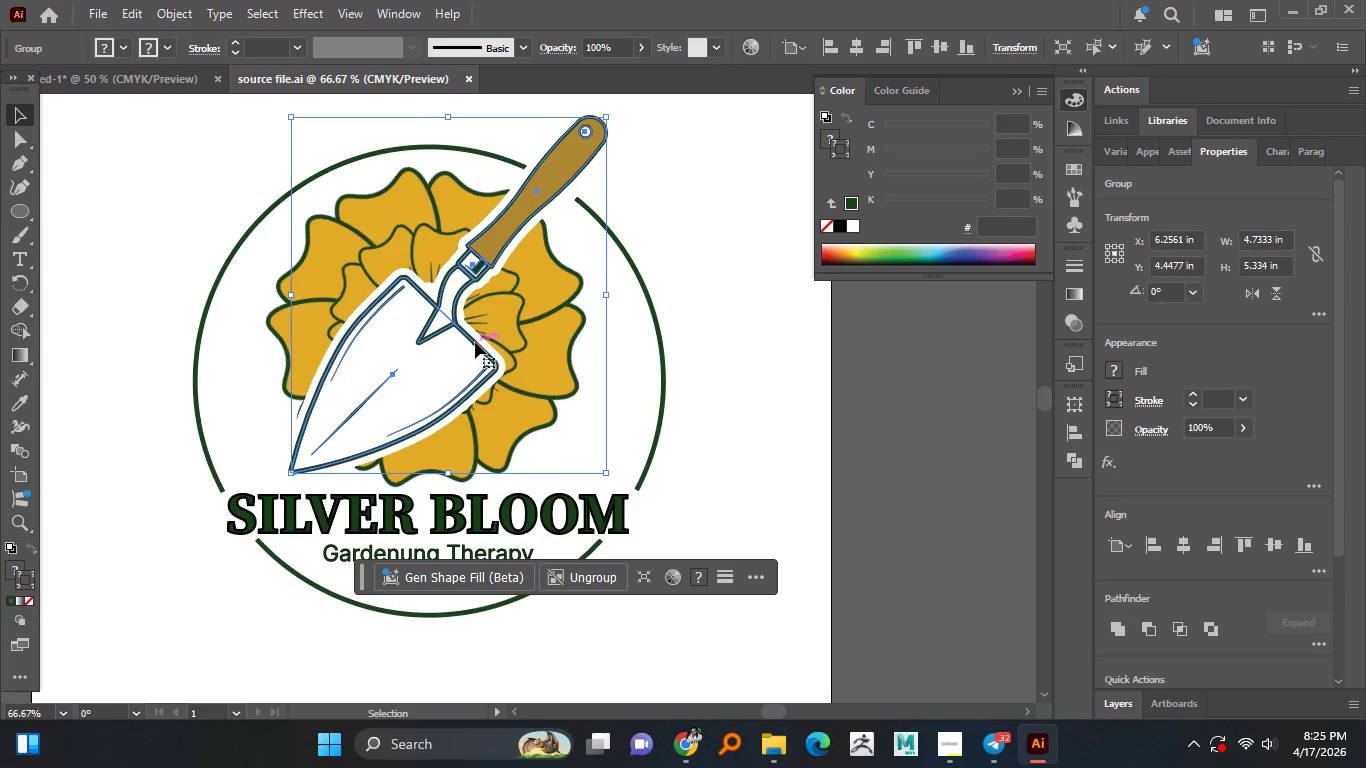 
hold_key(key=AltLeft, duration=0.8)
 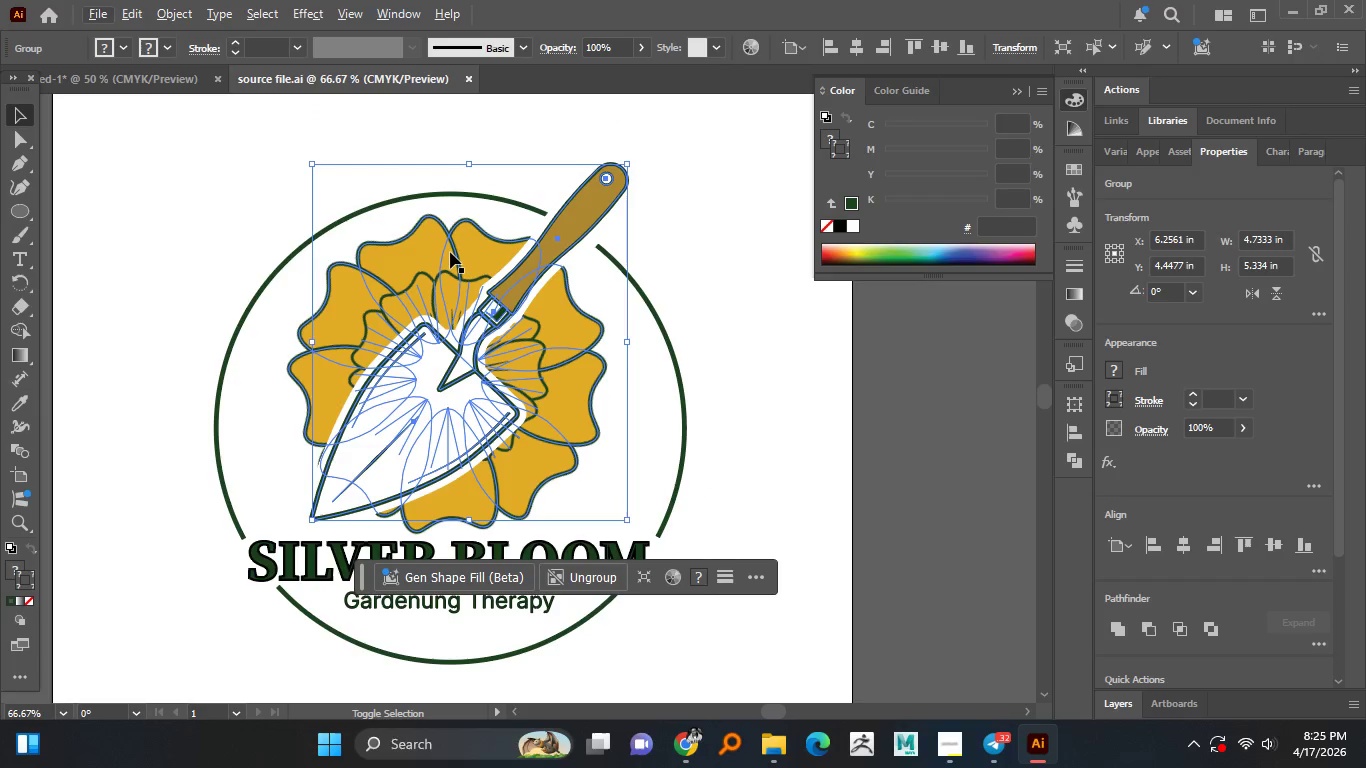 
hold_key(key=AltLeft, duration=1.76)
hold_key(key=ShiftLeft, duration=0.62)
left_click([450, 252])
 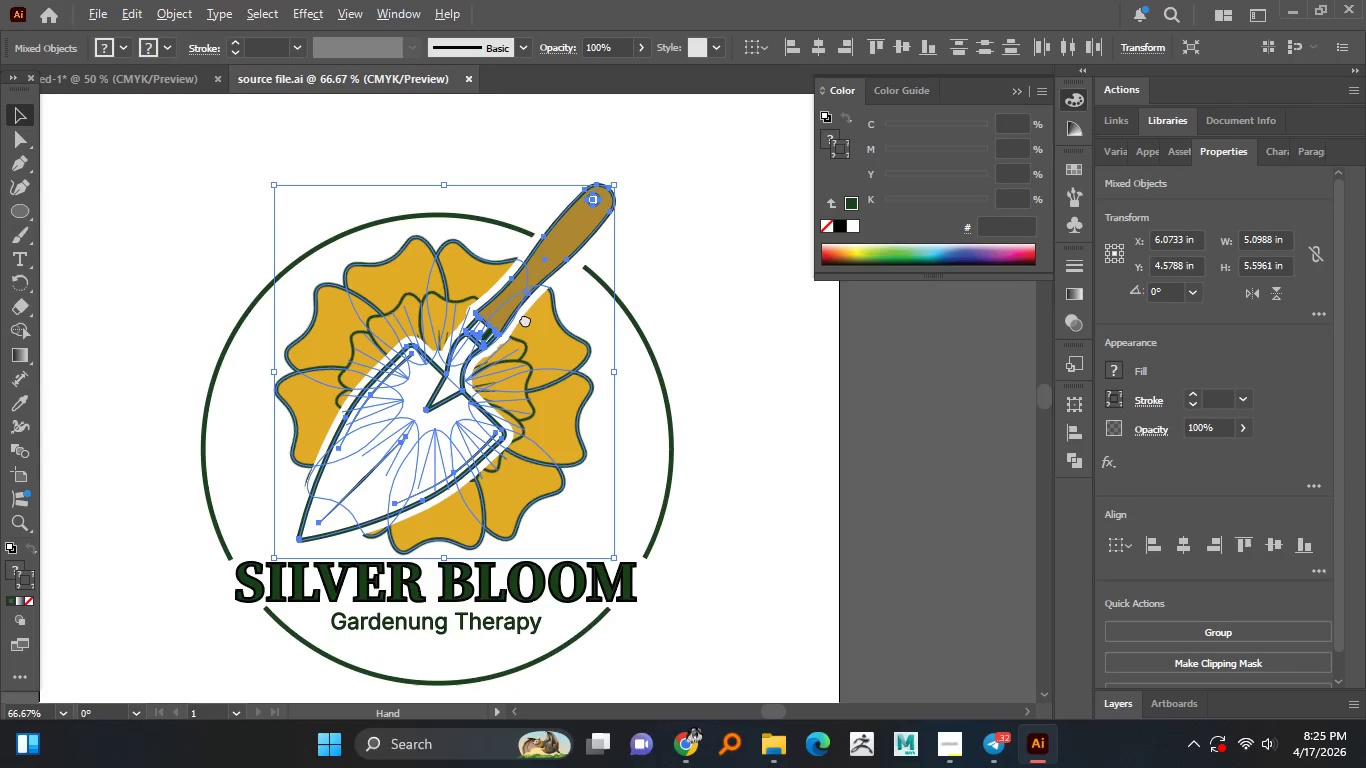 
hold_key(key=AltLeft, duration=1.5)
scroll: coordinate [512, 316], scroll_direction: up, amount: 1.0
 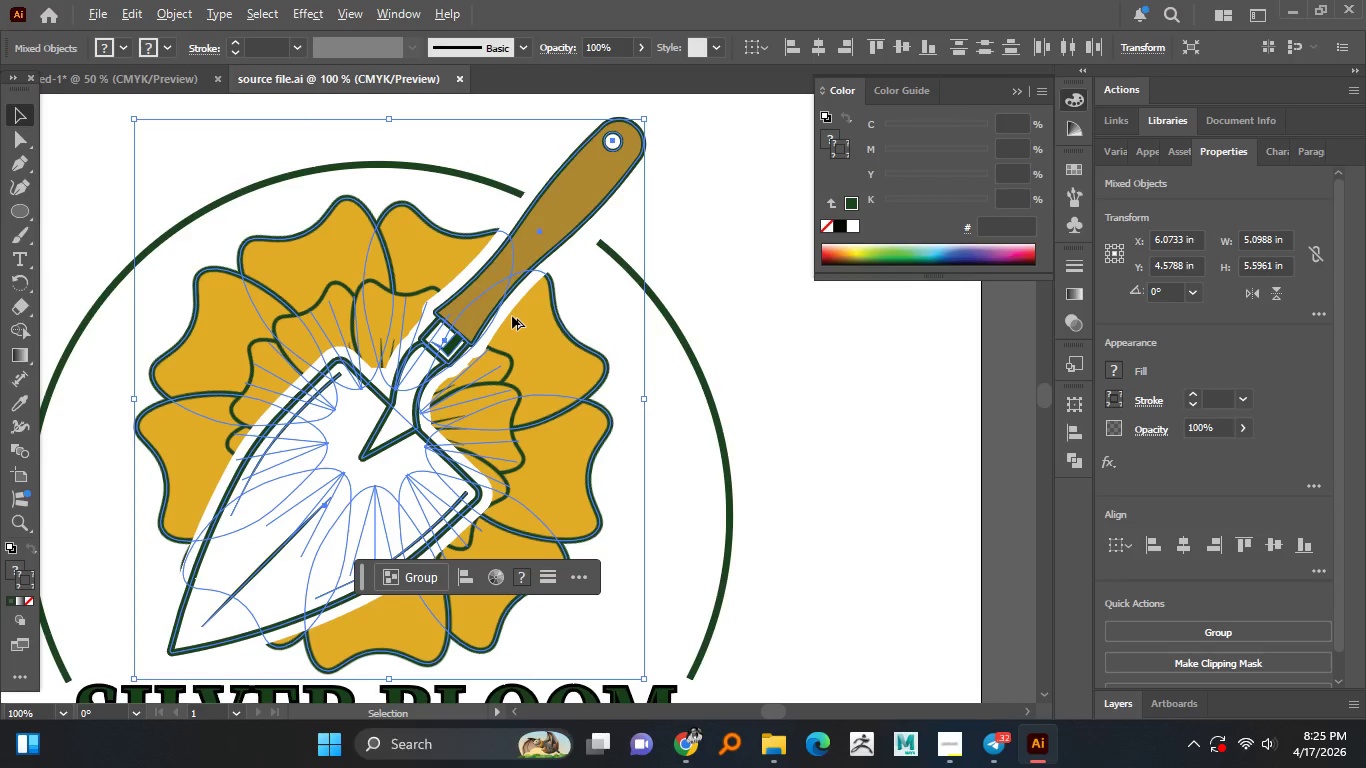 
key(Alt+AltLeft)
 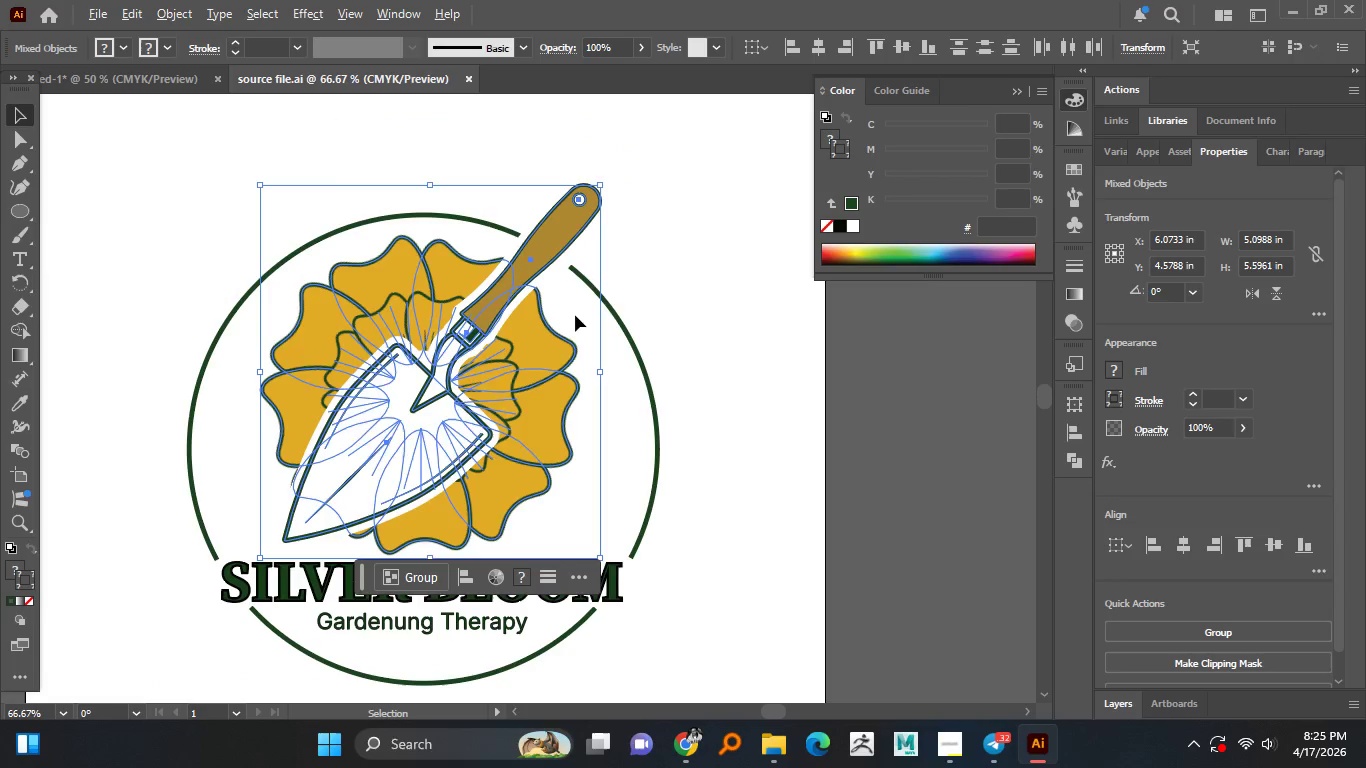 
key(Alt+AltLeft)
 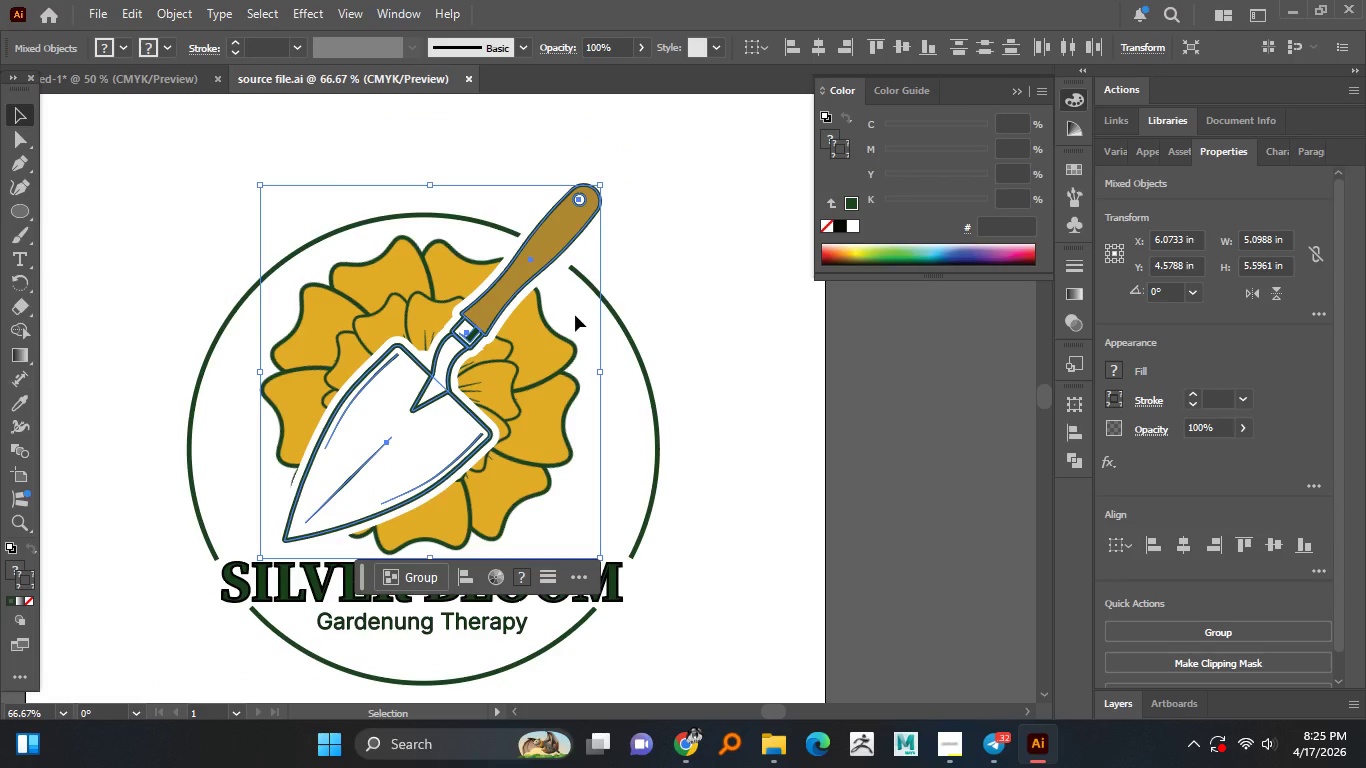 
scroll: coordinate [512, 316], scroll_direction: down, amount: 1.0
 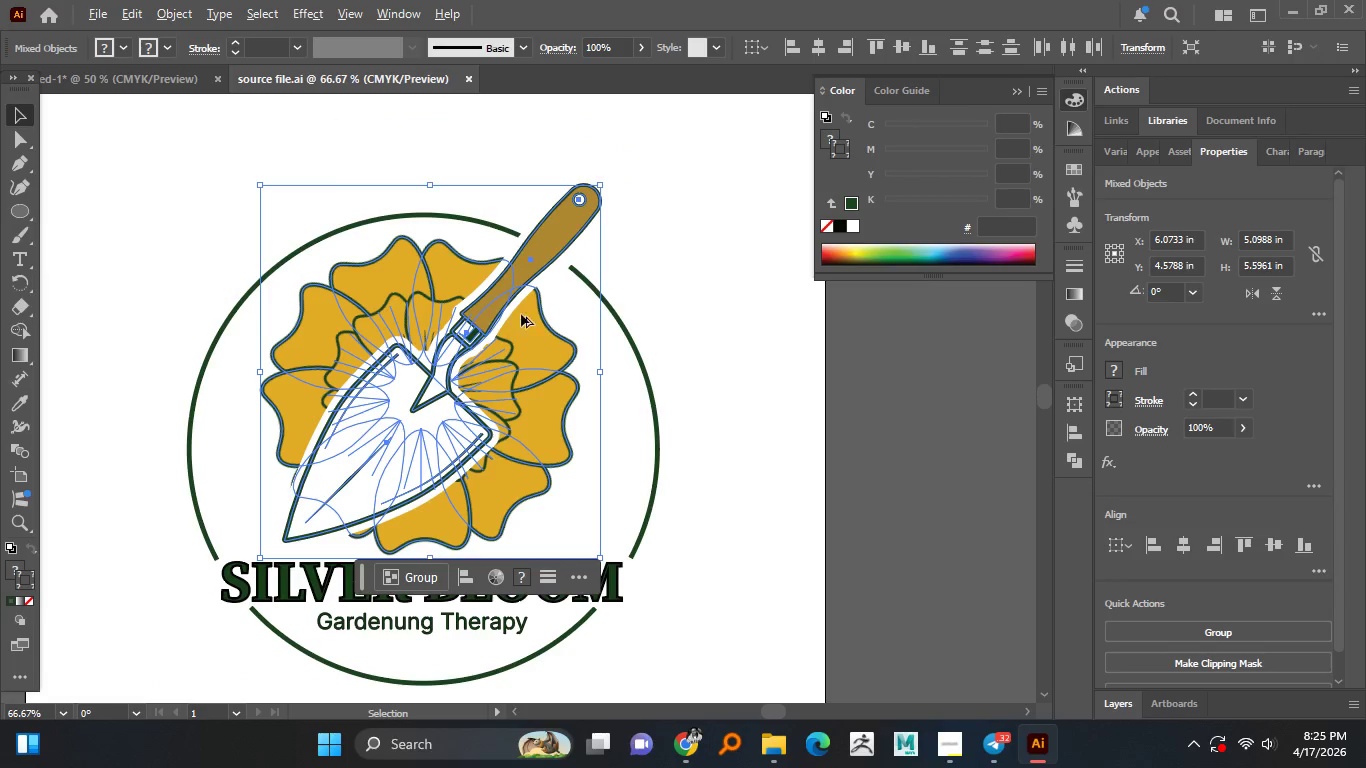 
wait(28.13)
 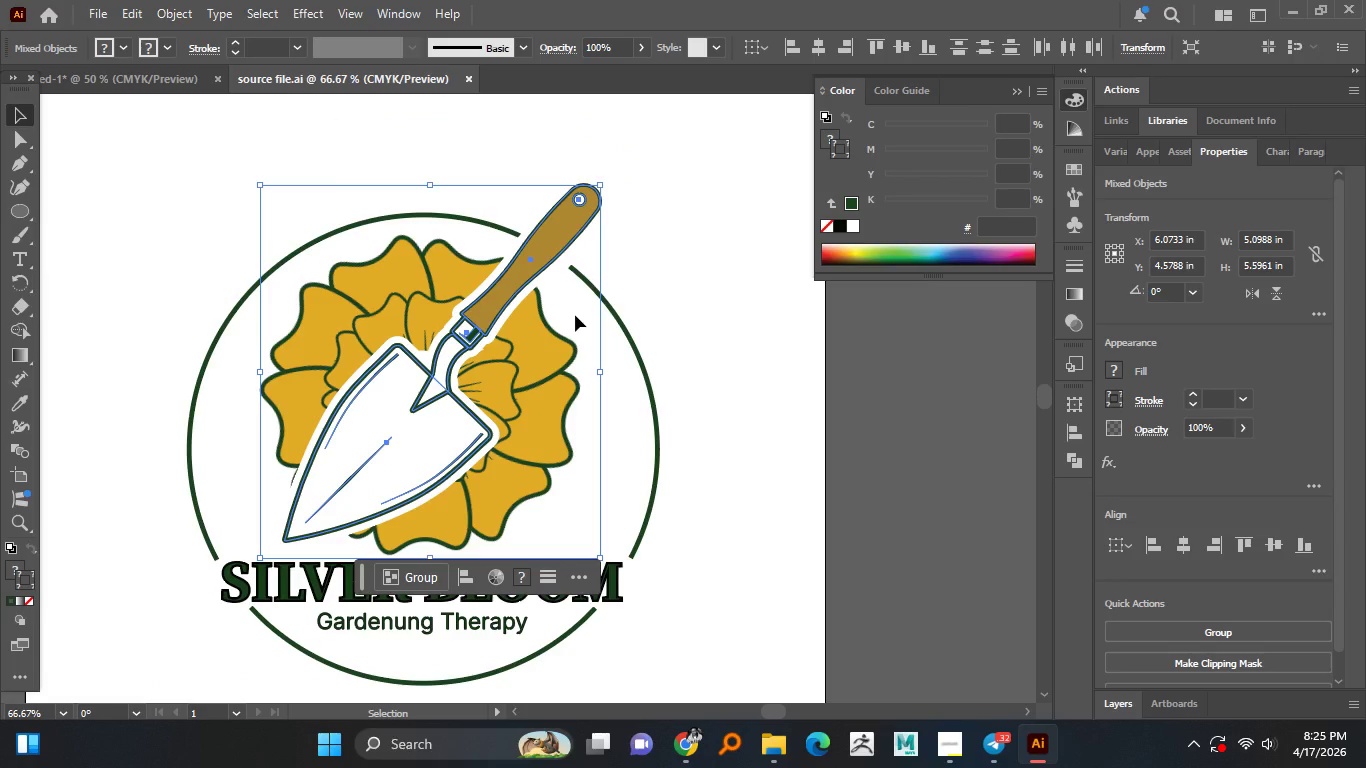 
left_click([693, 343])
 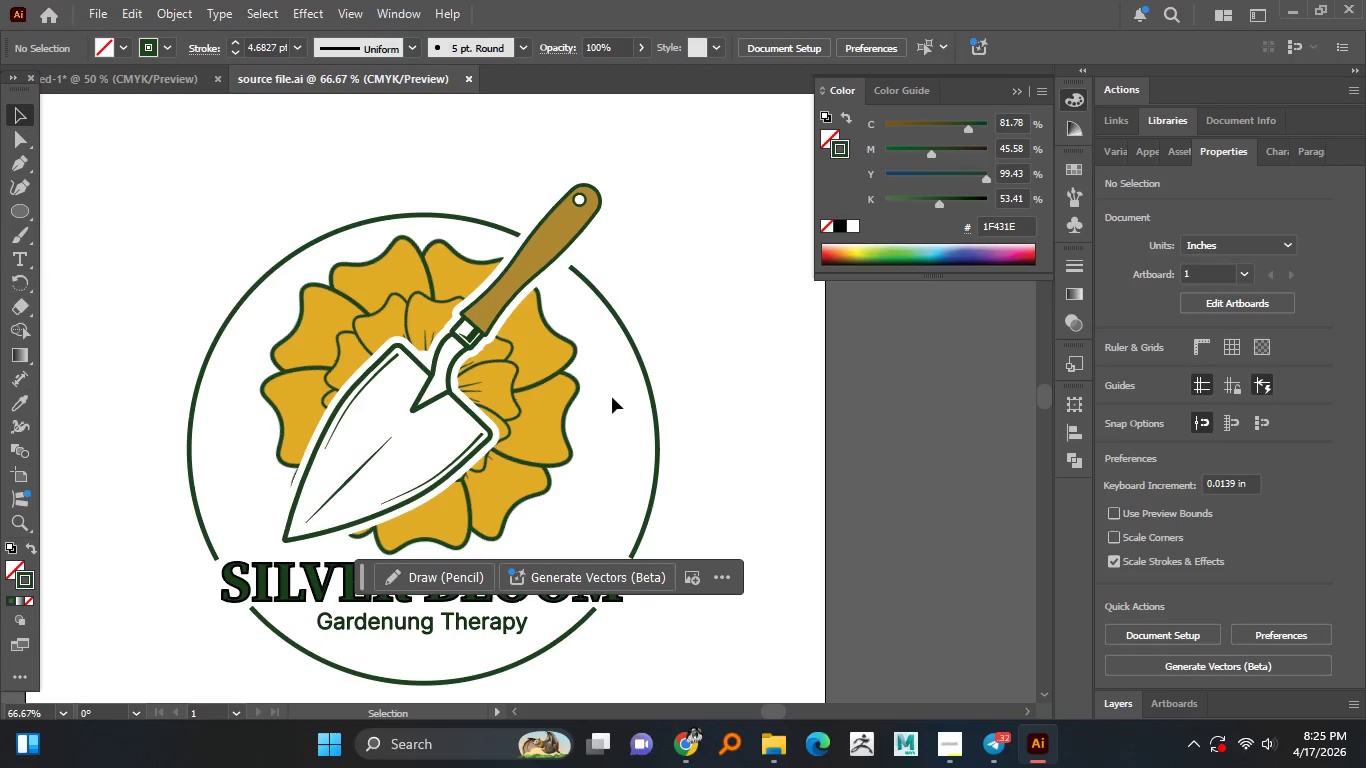 
hold_key(key=AltLeft, duration=1.52)
scroll: coordinate [582, 397], scroll_direction: down, amount: 2.0
 